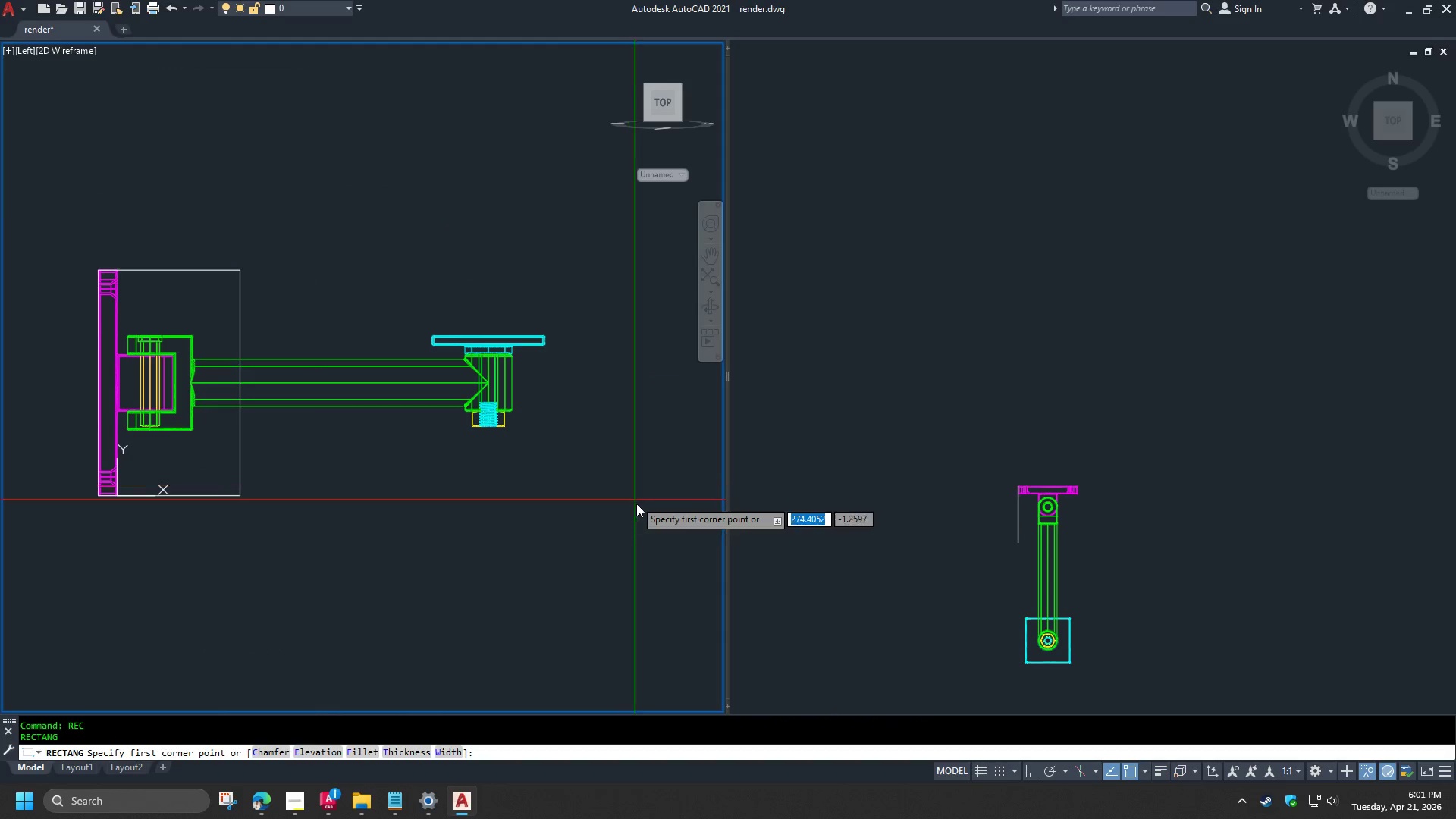 
left_click([642, 512])
 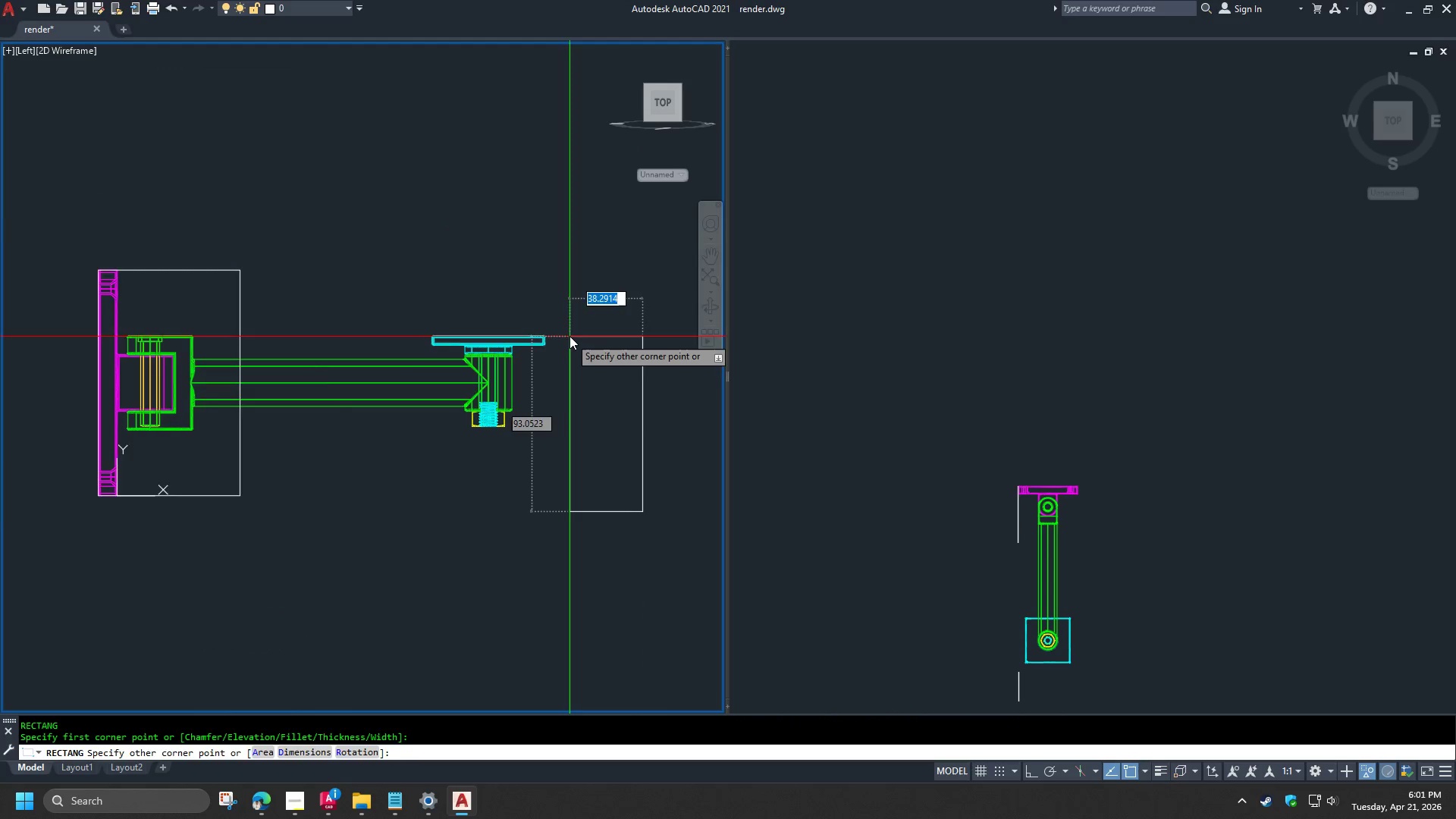 
scroll: coordinate [557, 328], scroll_direction: up, amount: 4.0
 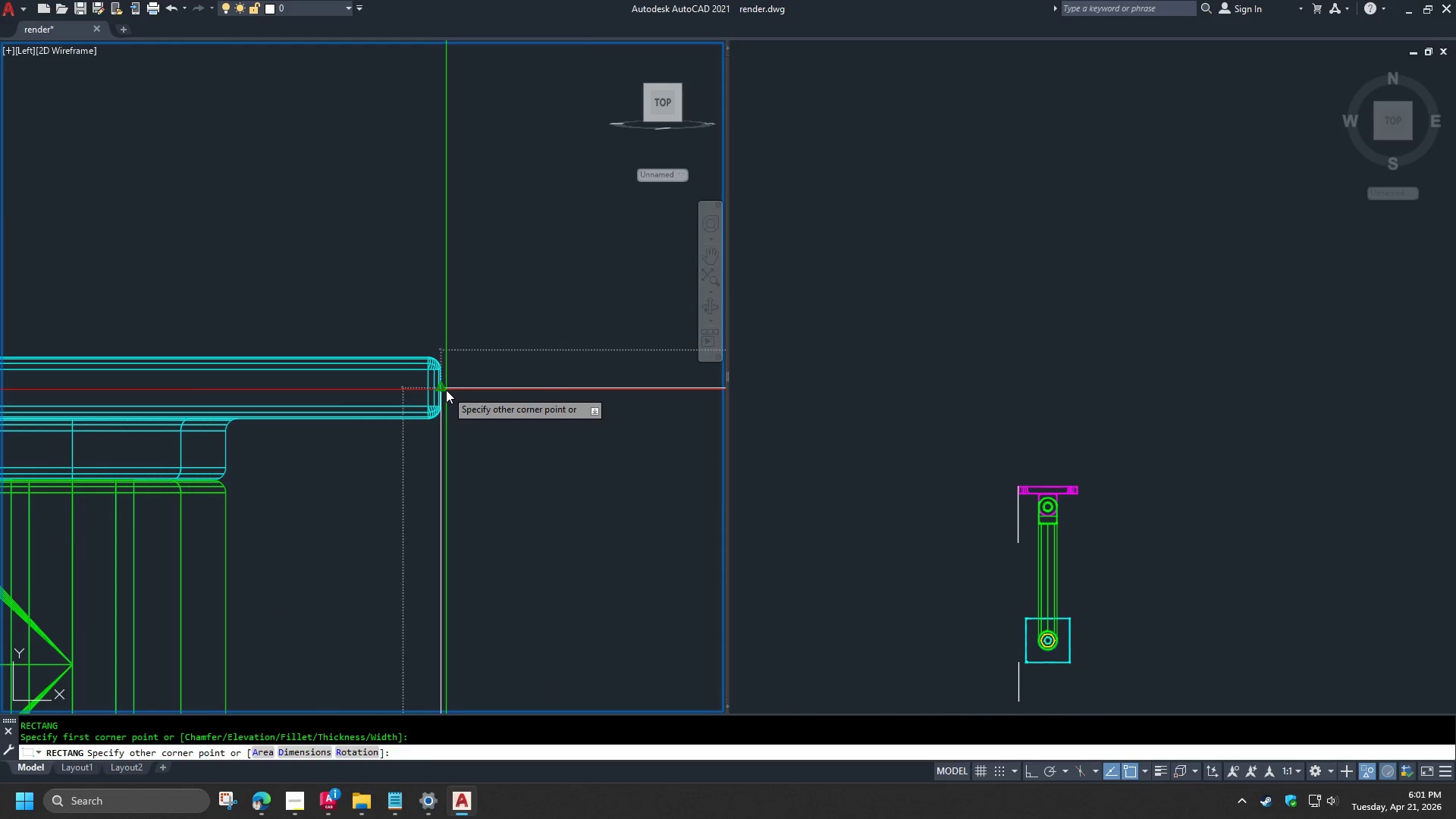 
left_click([446, 390])
 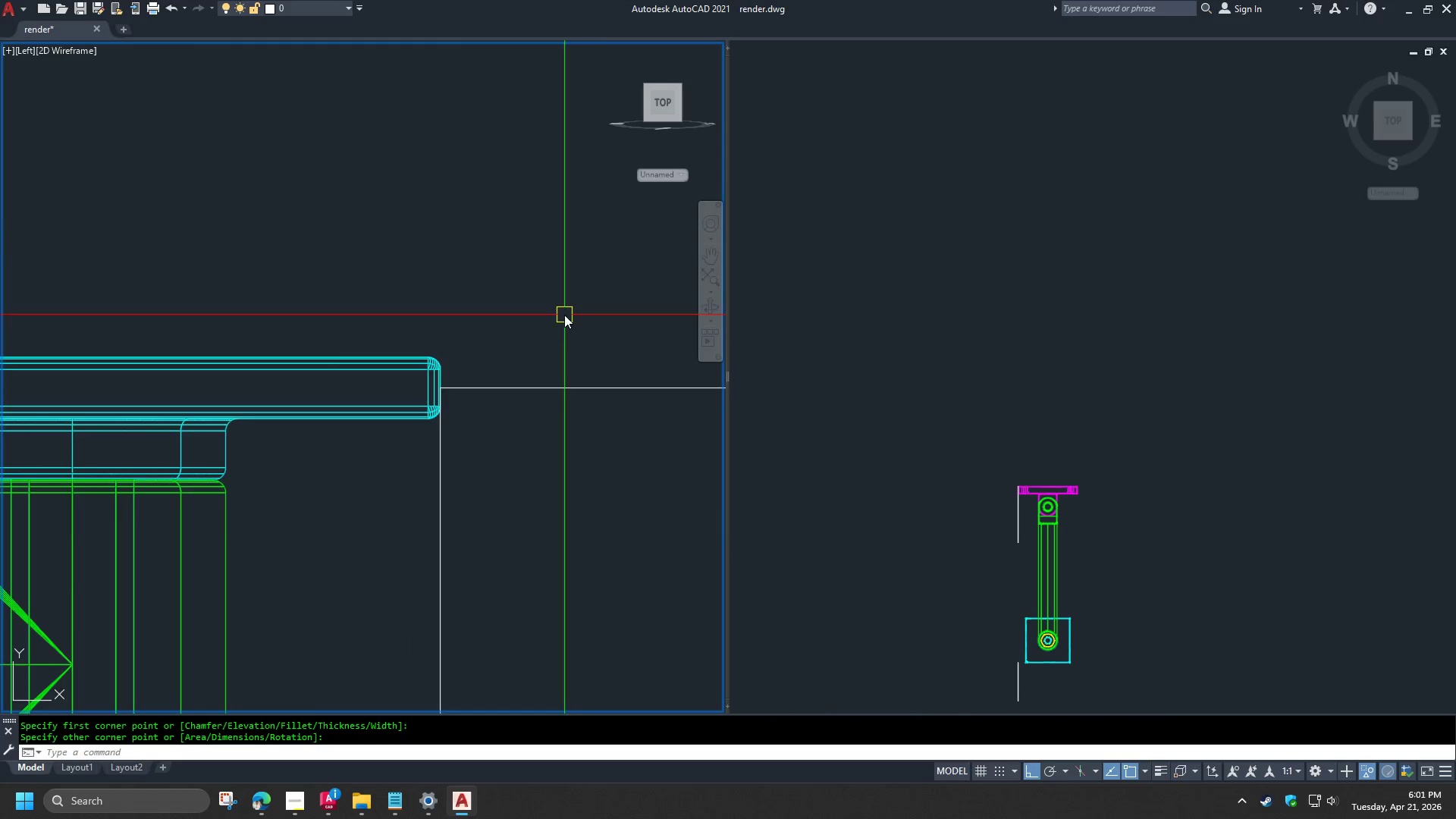 
scroll: coordinate [569, 350], scroll_direction: down, amount: 6.0
 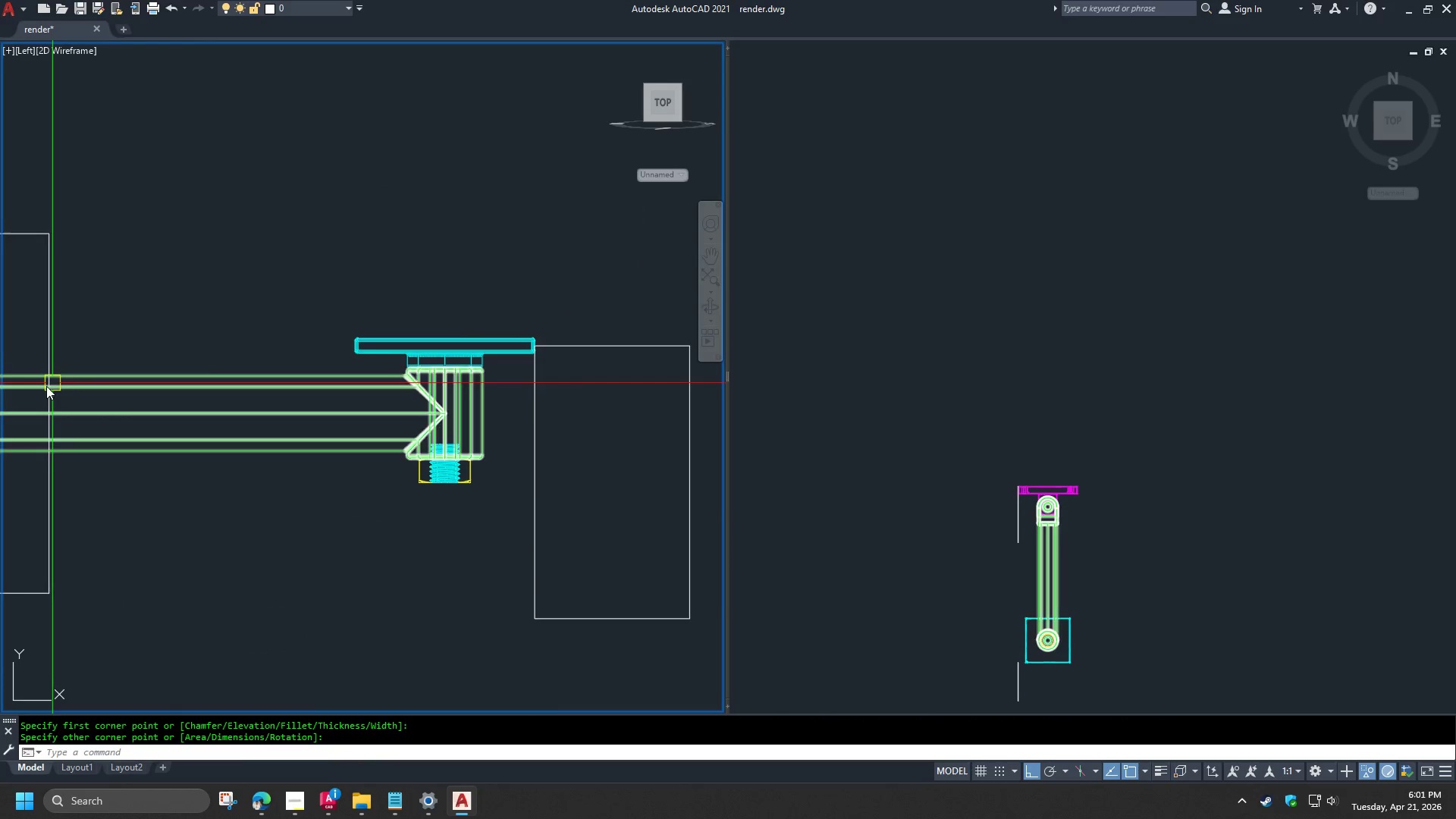 
left_click([46, 396])
 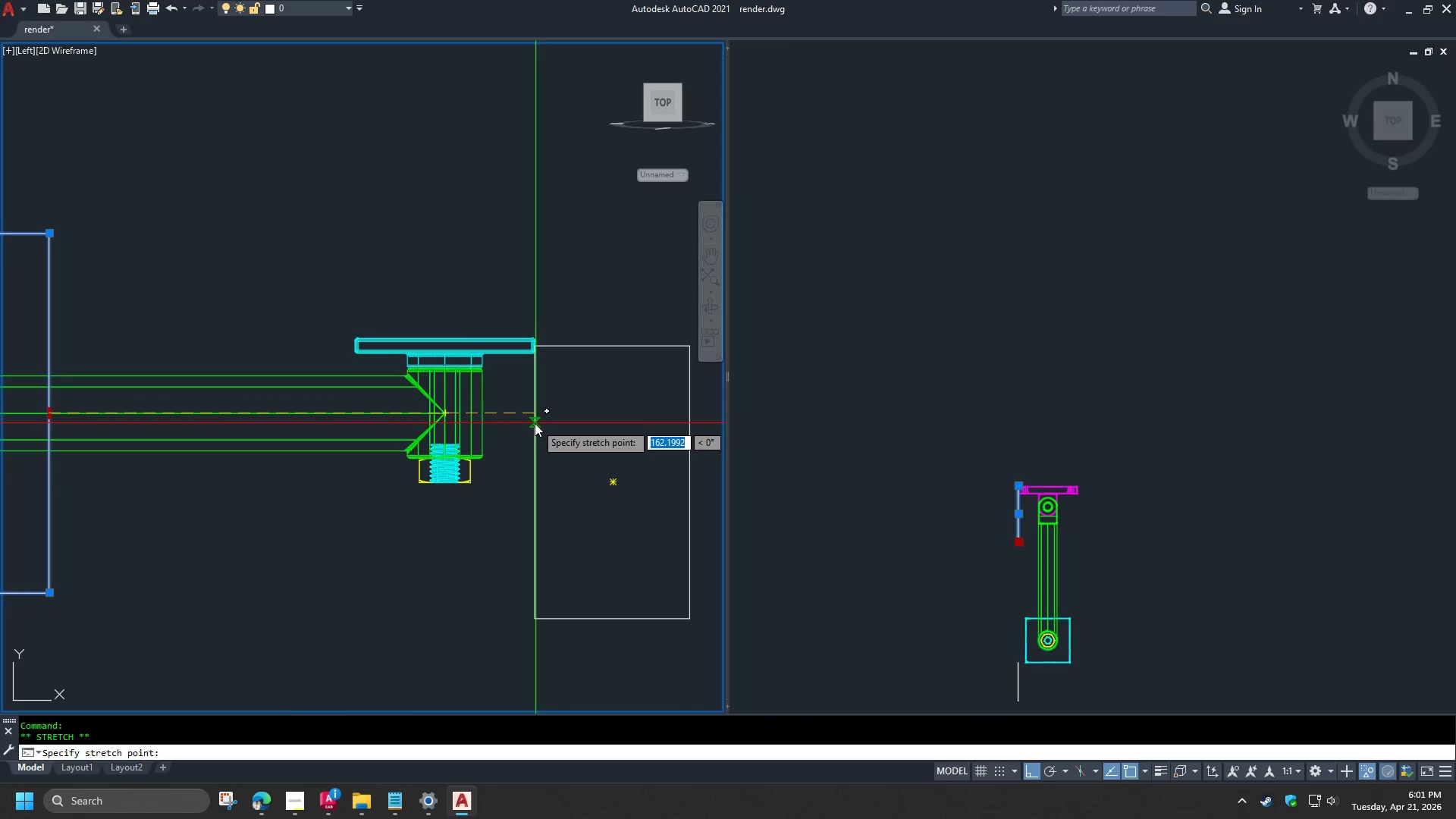 
left_click([535, 414])
 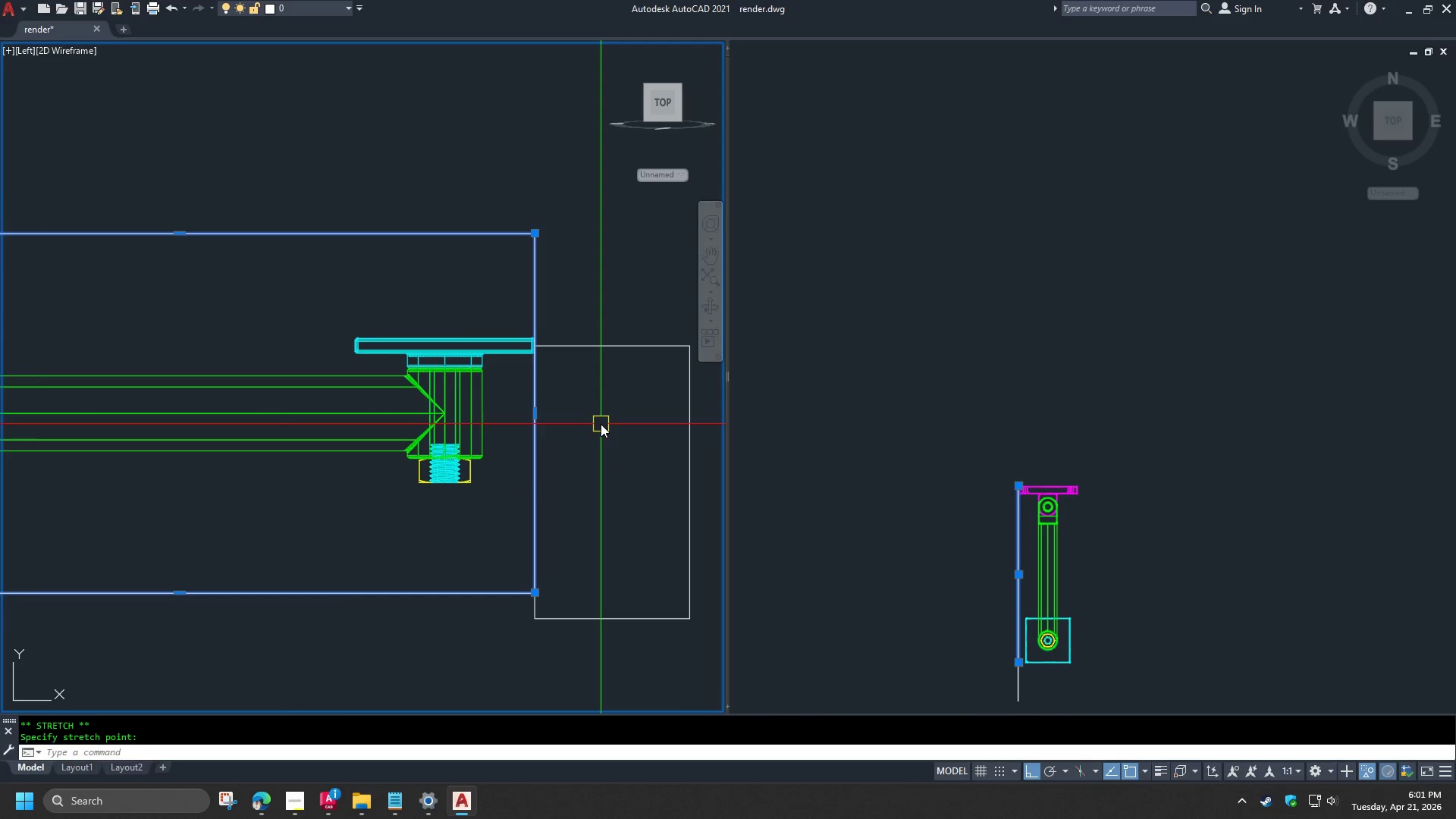 
key(Escape)
 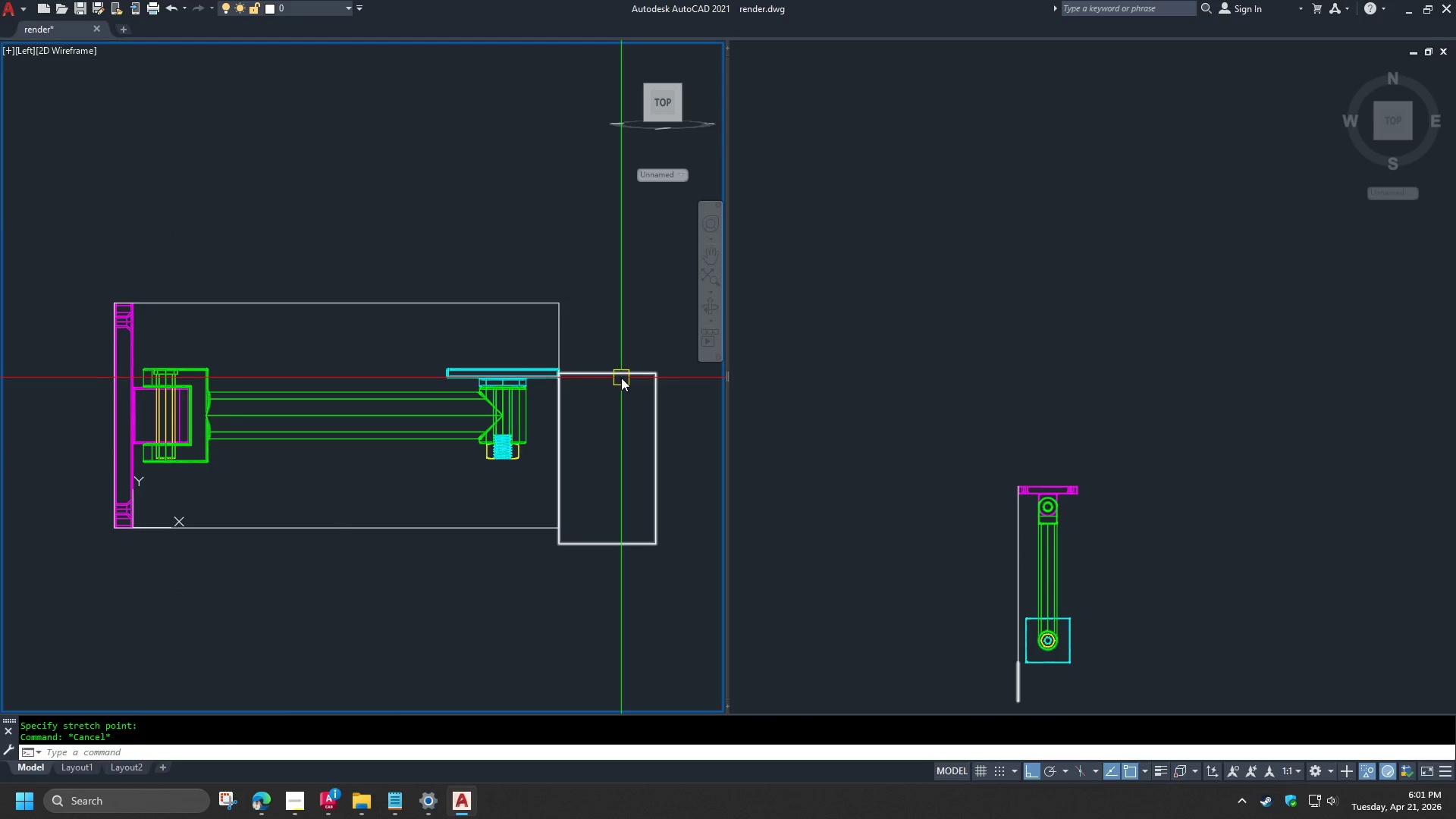 
scroll: coordinate [601, 420], scroll_direction: down, amount: 1.0
 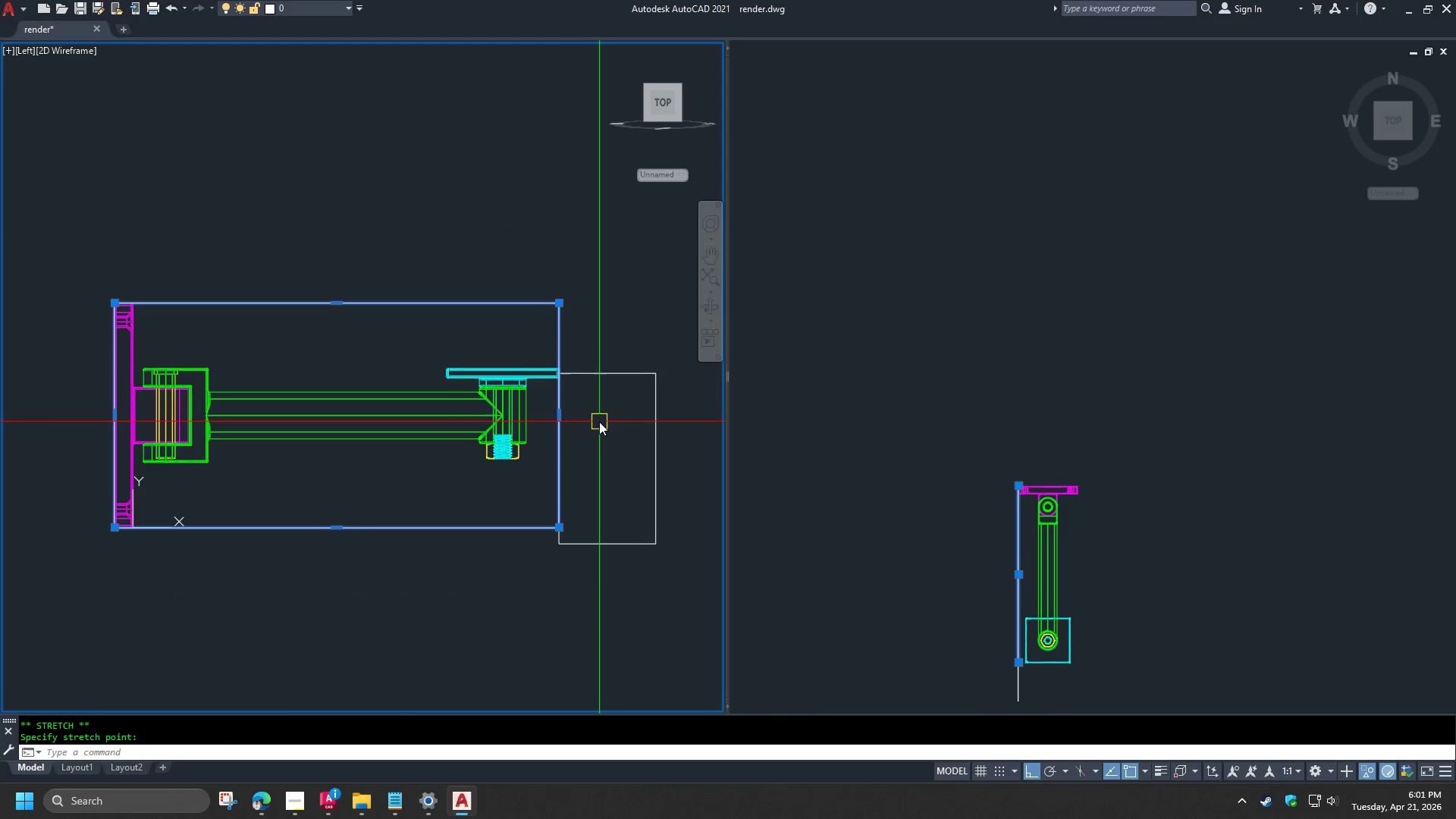 
left_click([621, 376])
 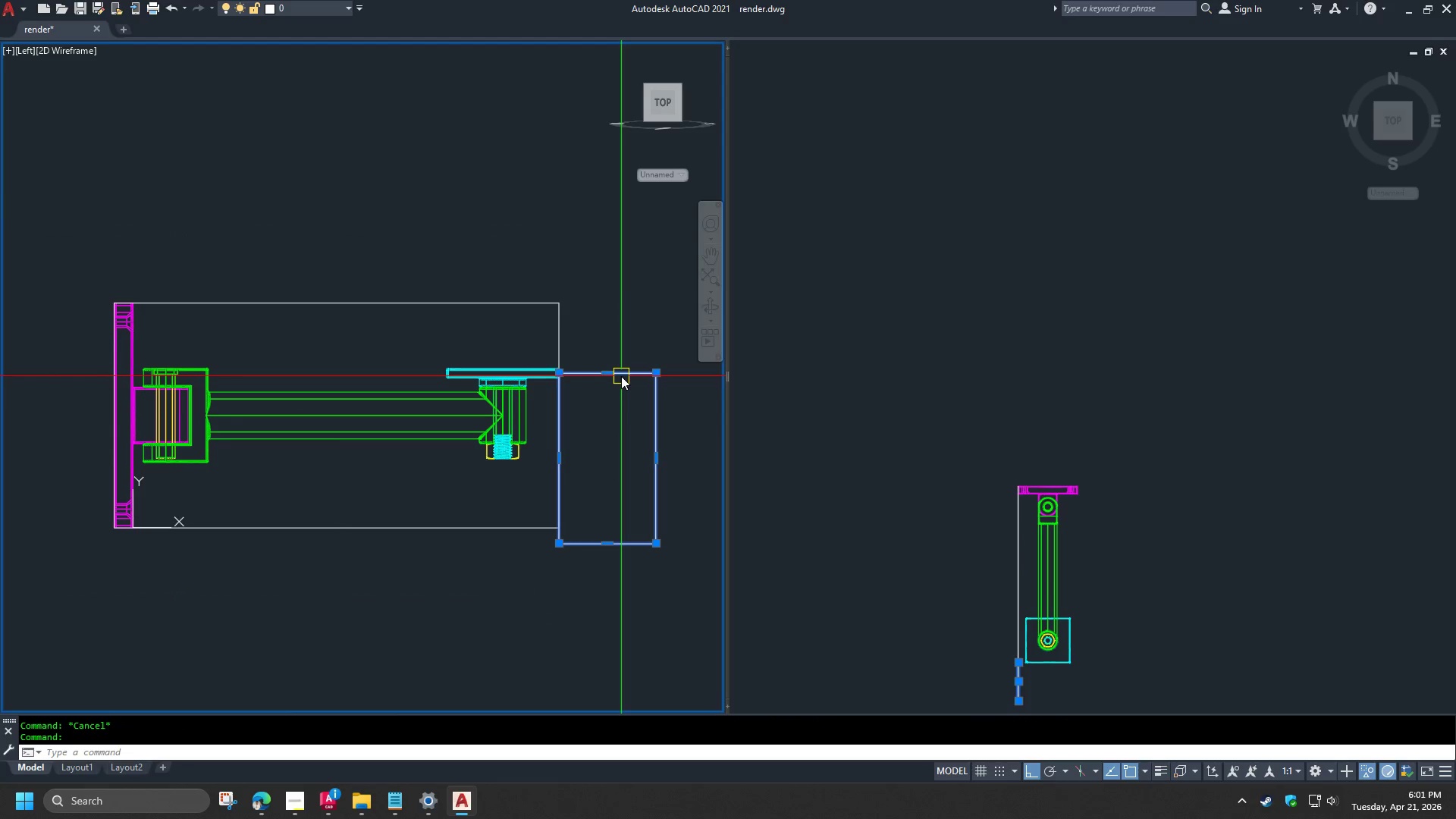 
key(E)
 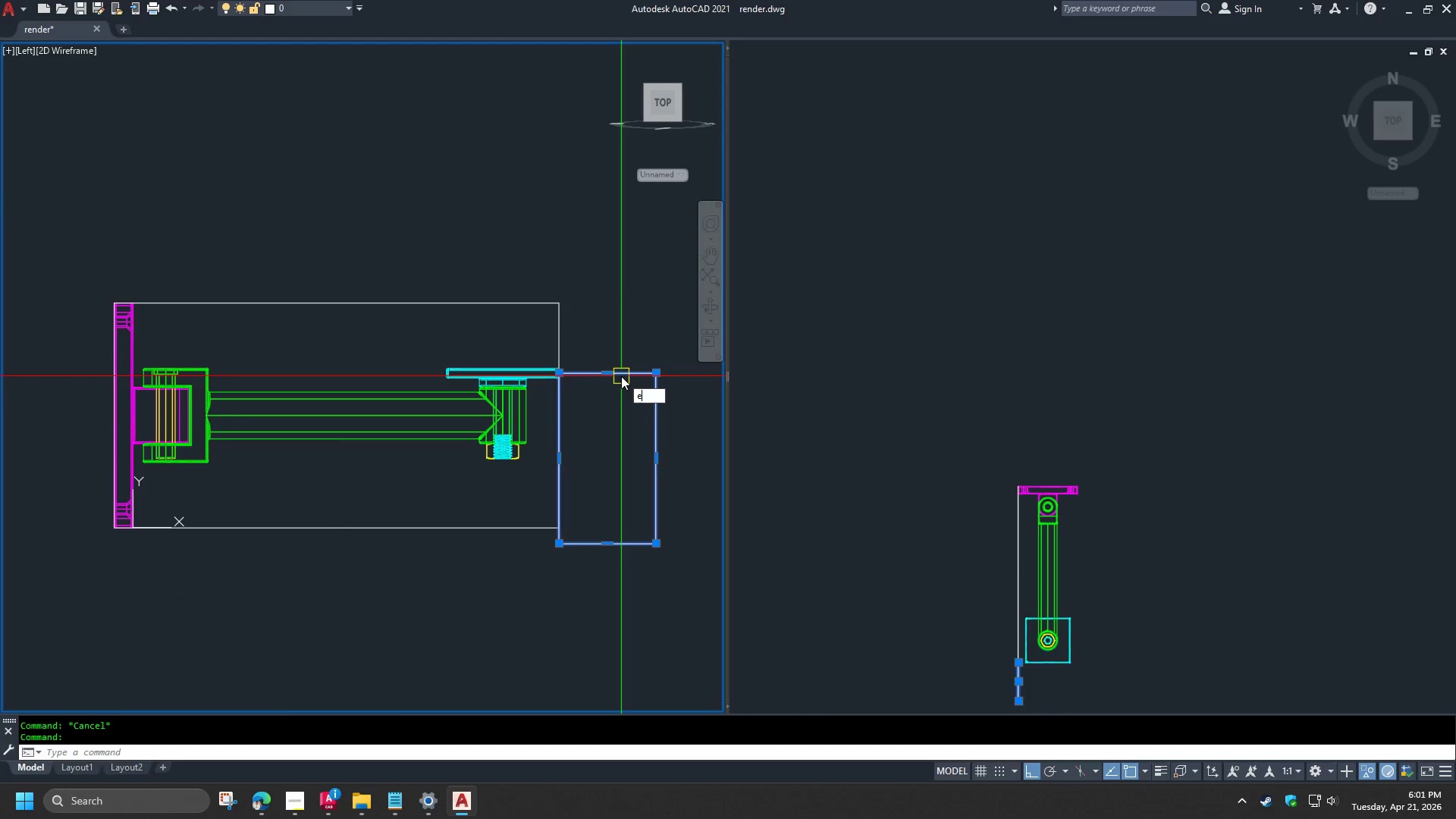 
key(Space)
 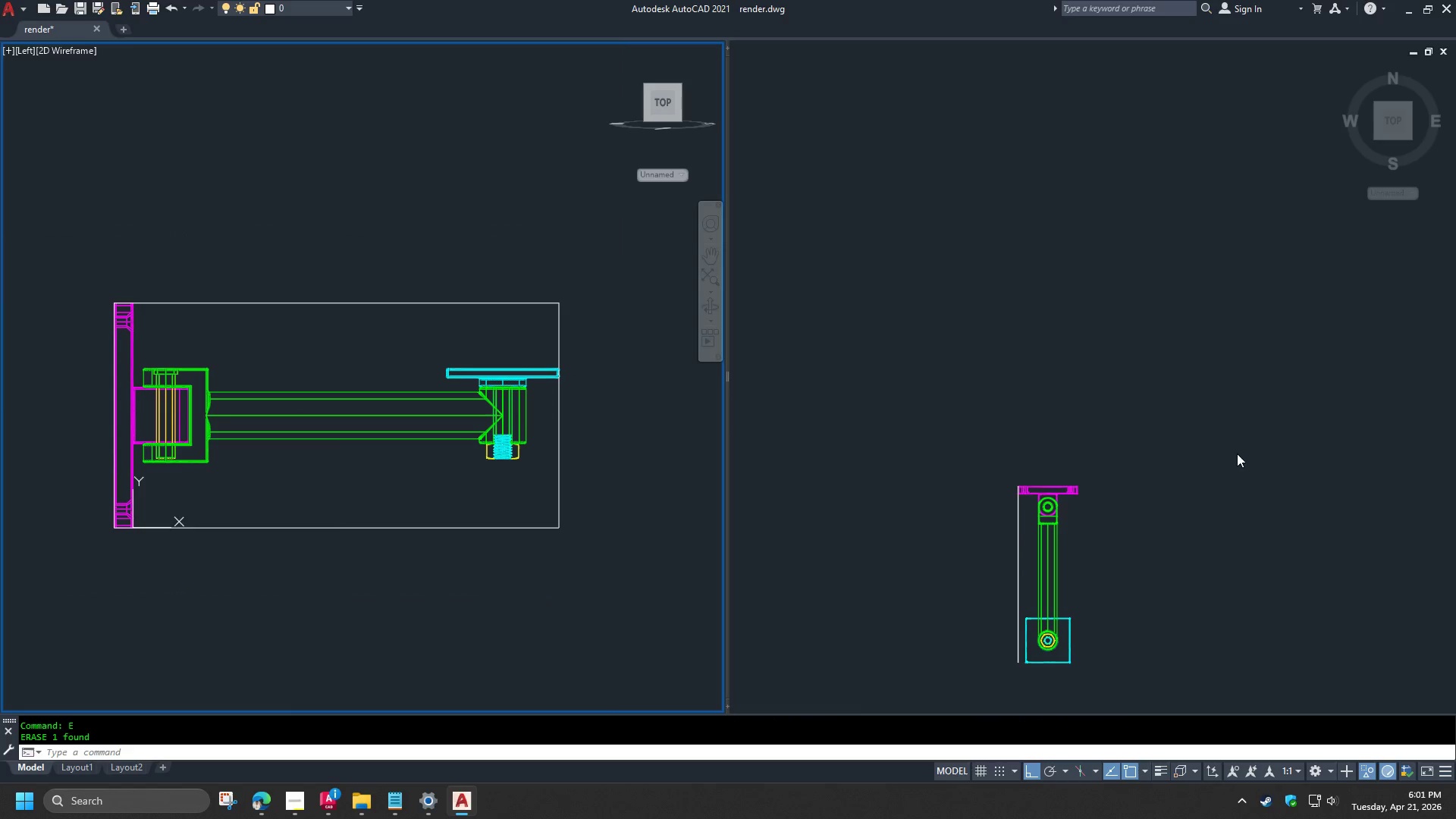 
left_click([1257, 457])
 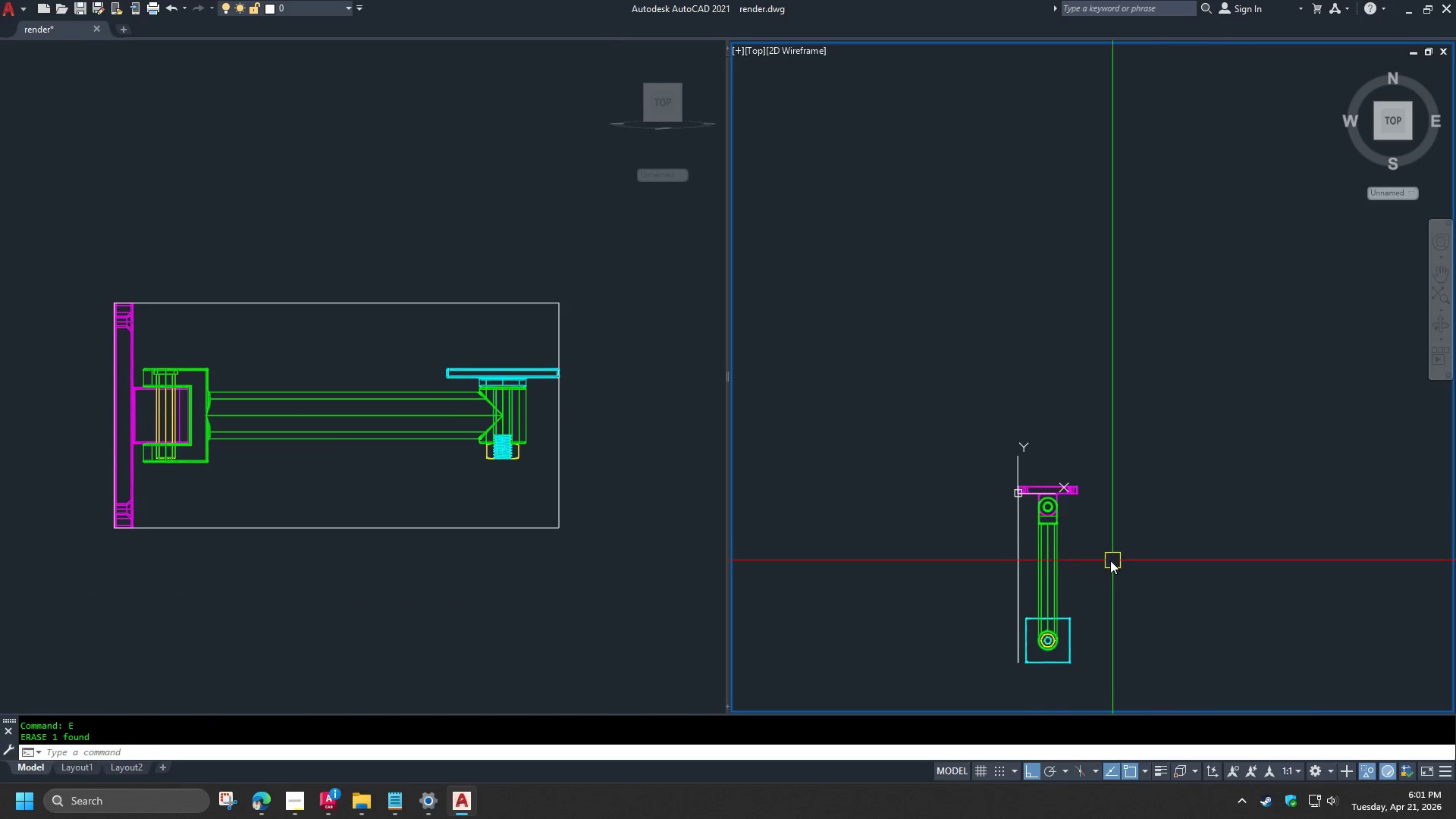 
scroll: coordinate [1092, 540], scroll_direction: up, amount: 3.0
 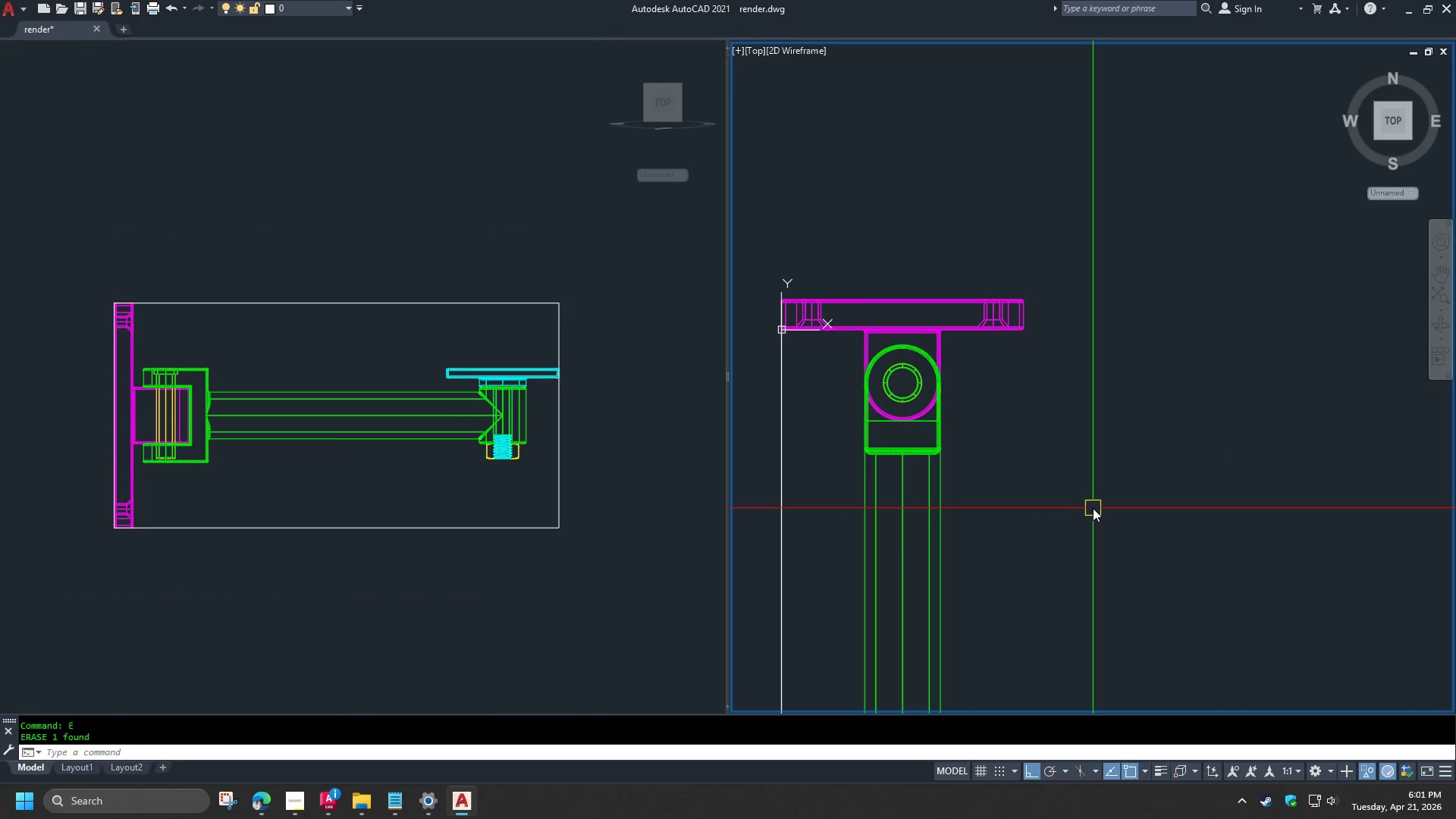 
type(rec )
 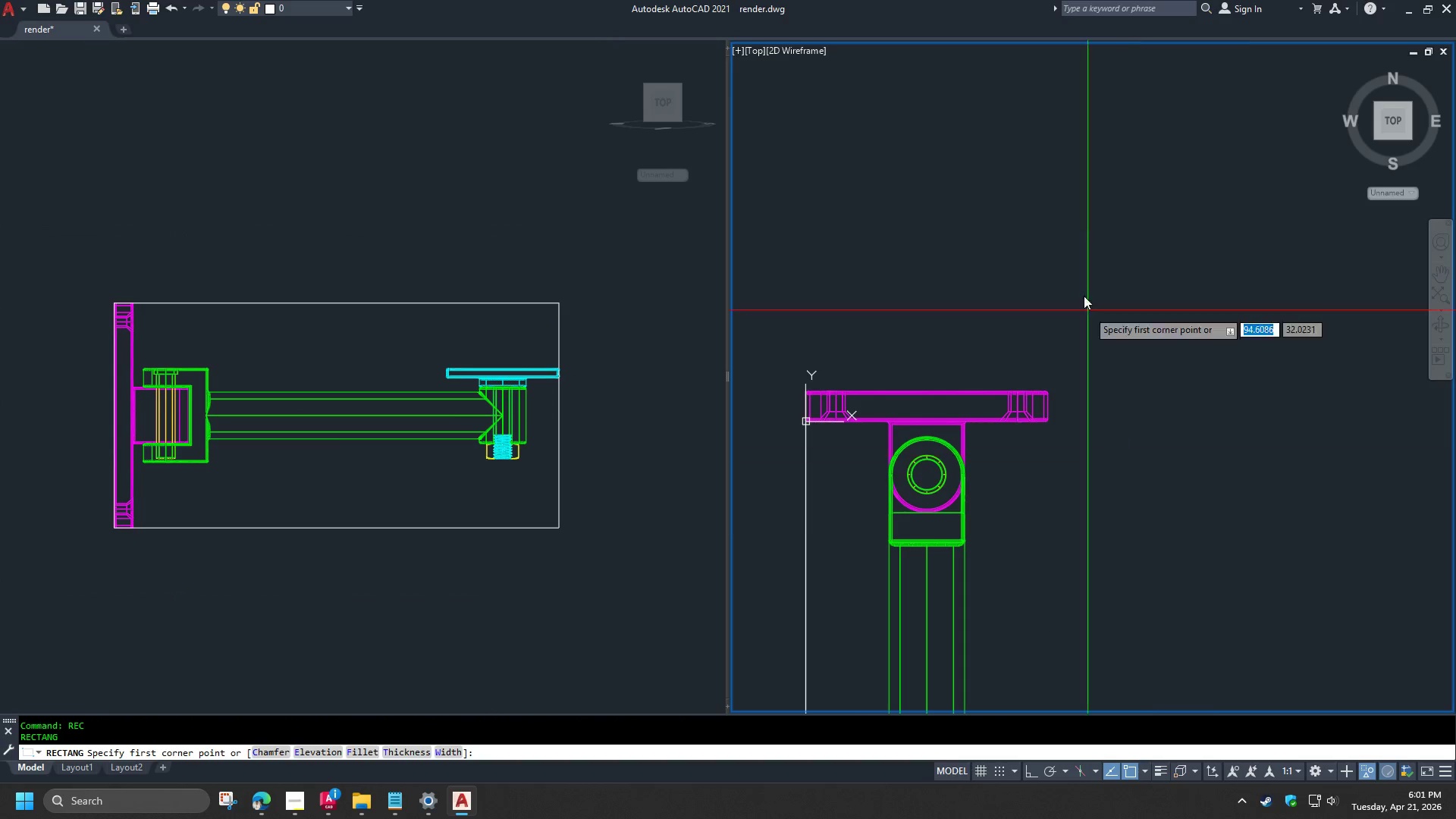 
left_click_drag(start_coordinate=[1059, 221], to_coordinate=[1053, 229])
 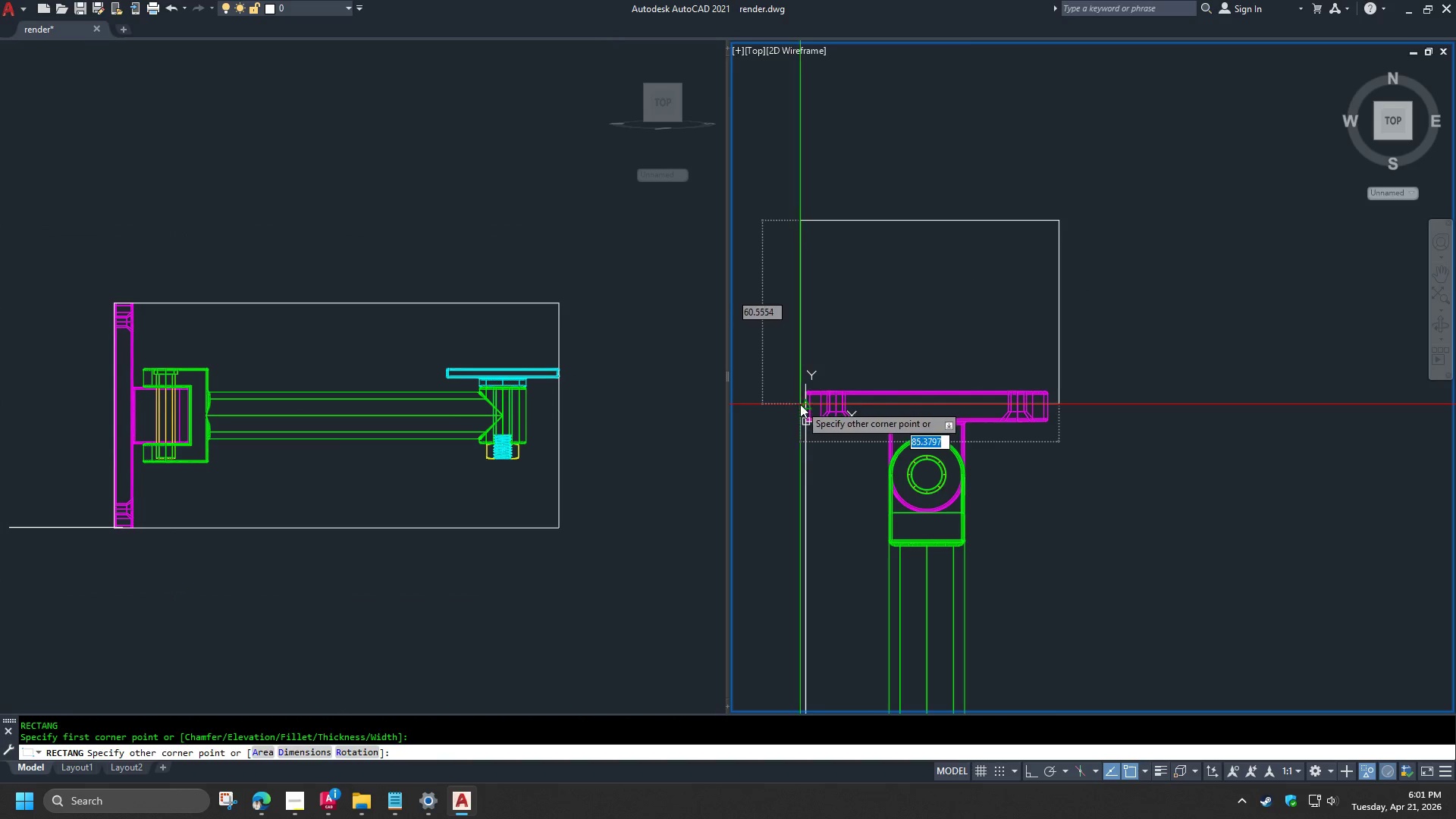 
left_click([801, 404])
 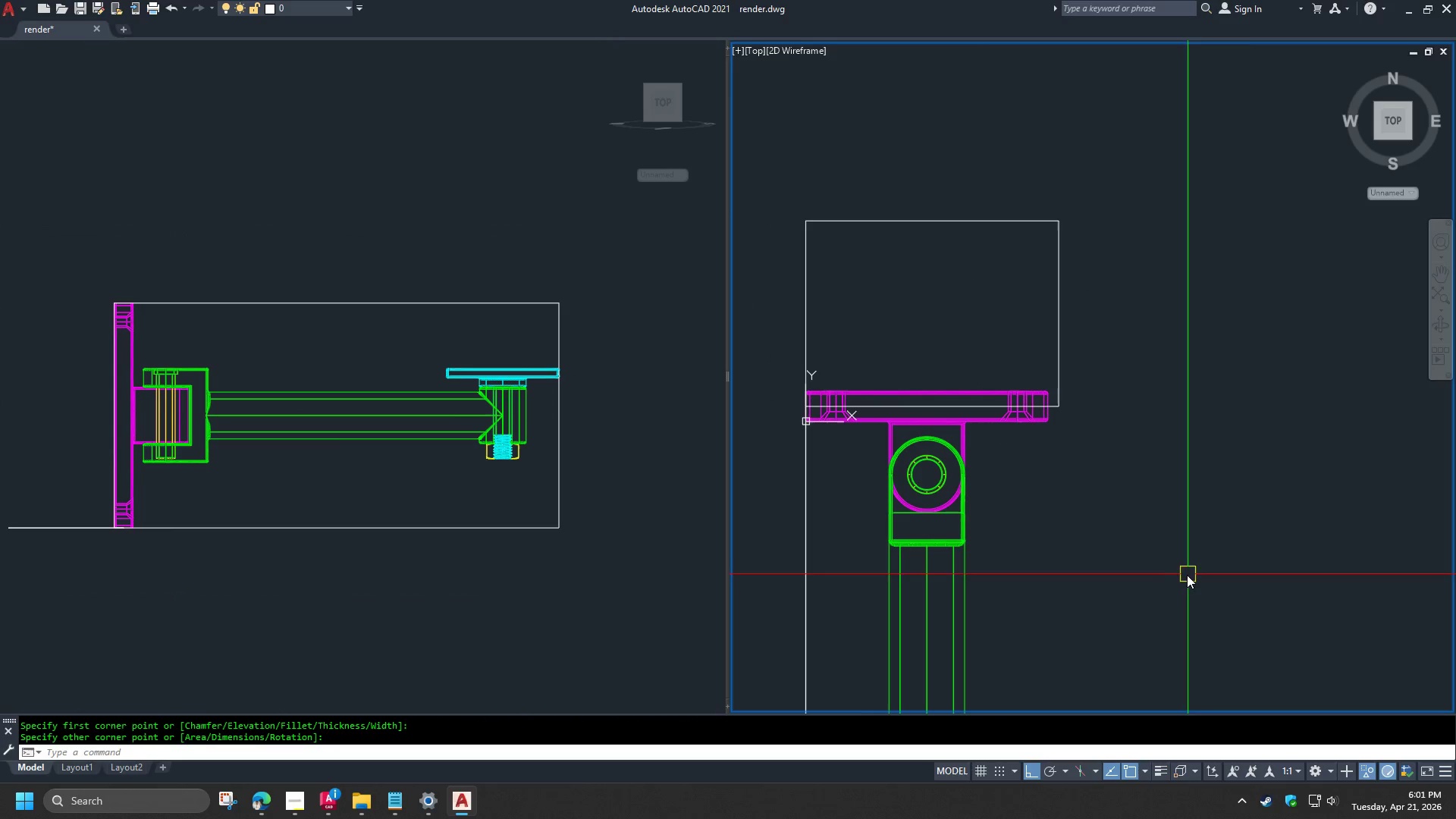 
key(Space)
 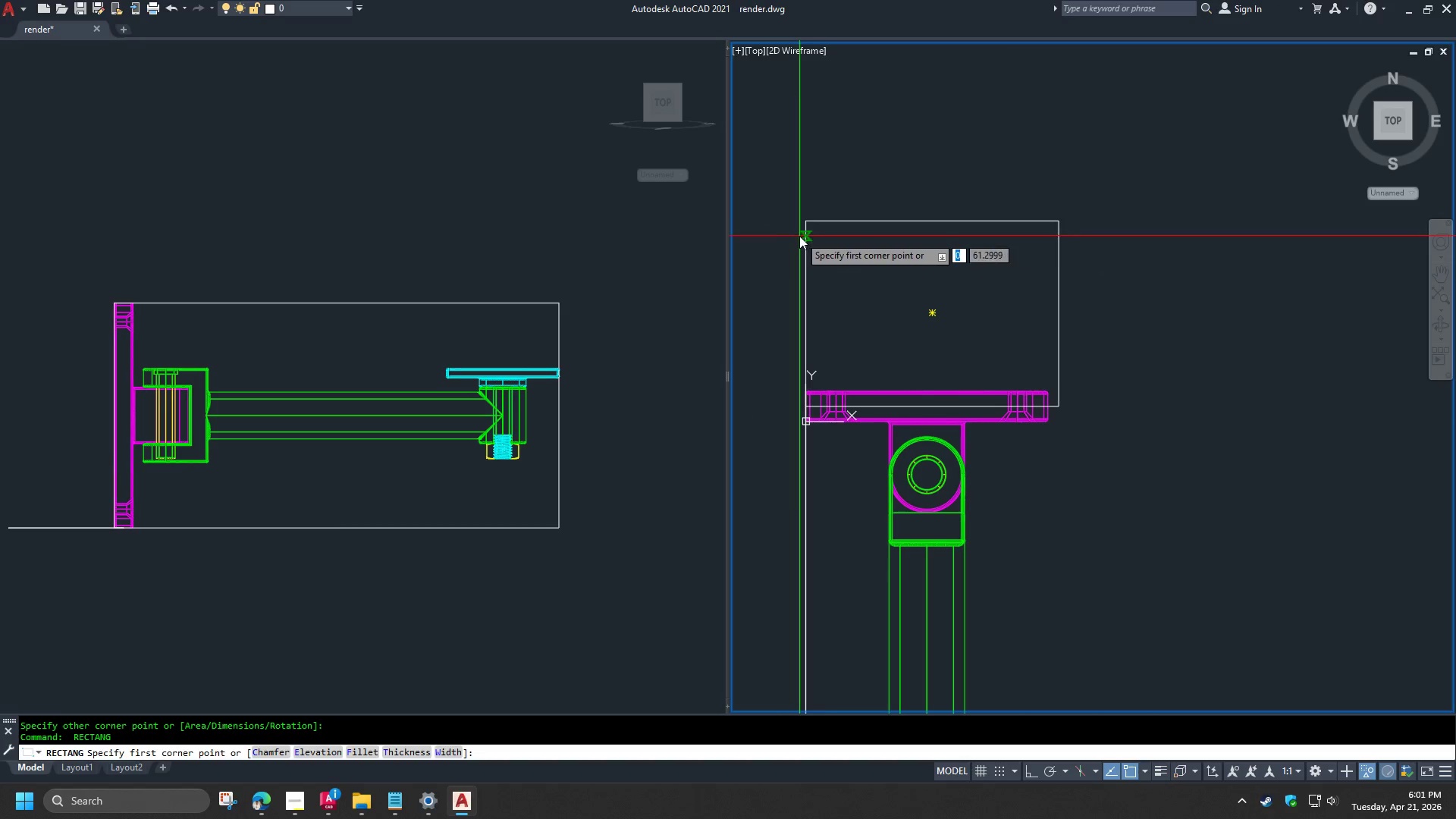 
wait(5.8)
 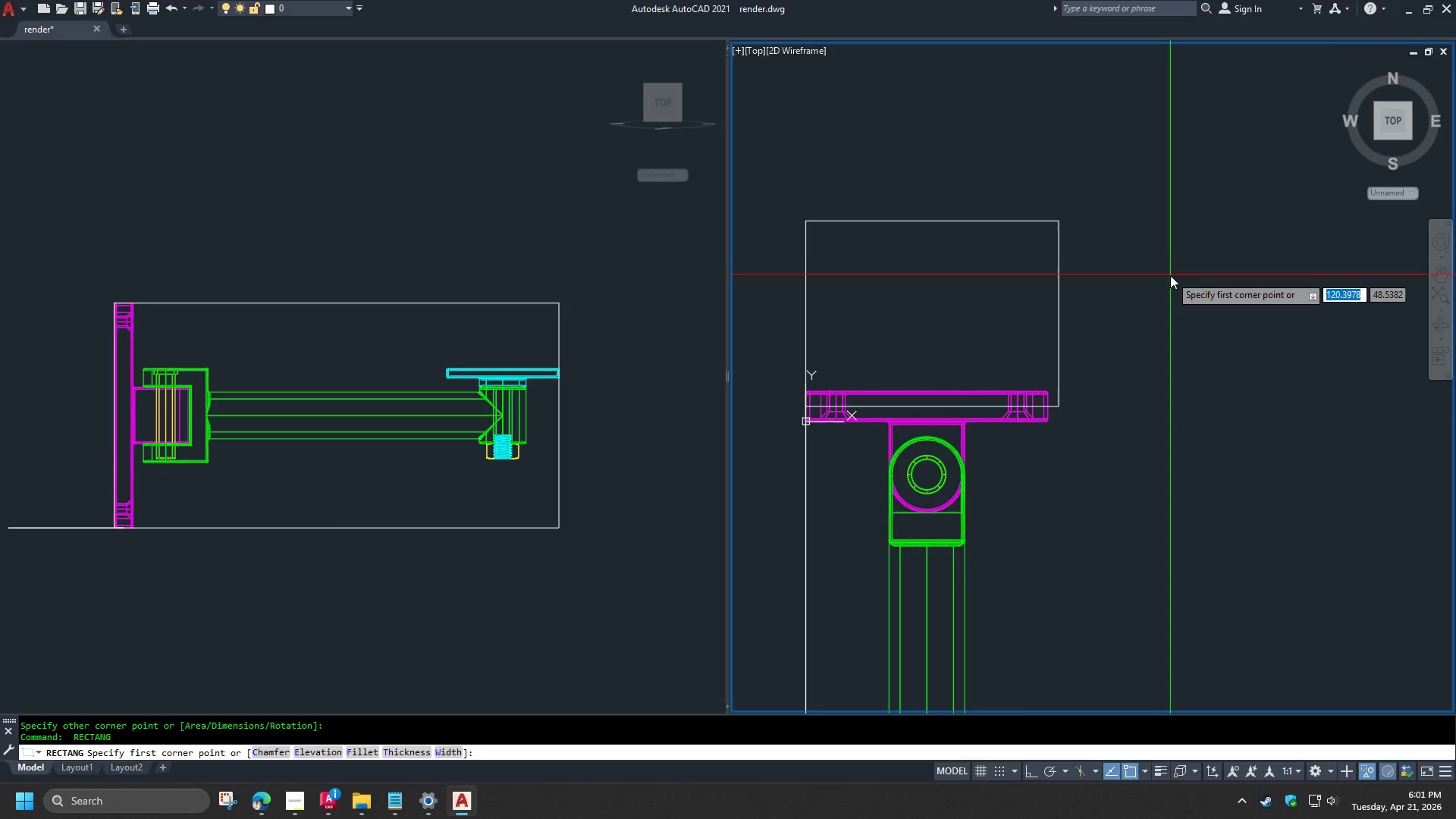 
scroll: coordinate [1034, 375], scroll_direction: up, amount: 1.0
 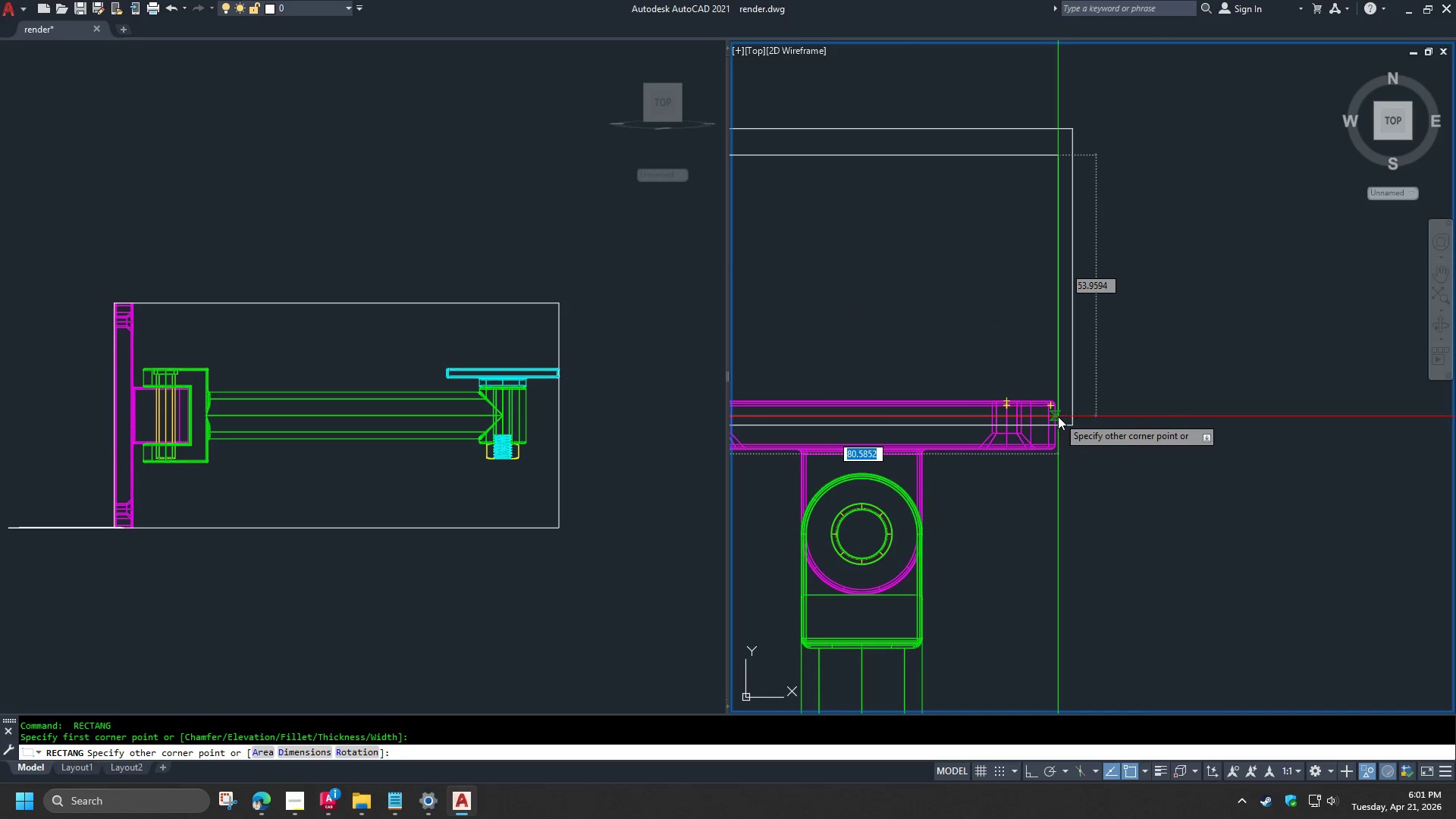 
left_click([1058, 416])
 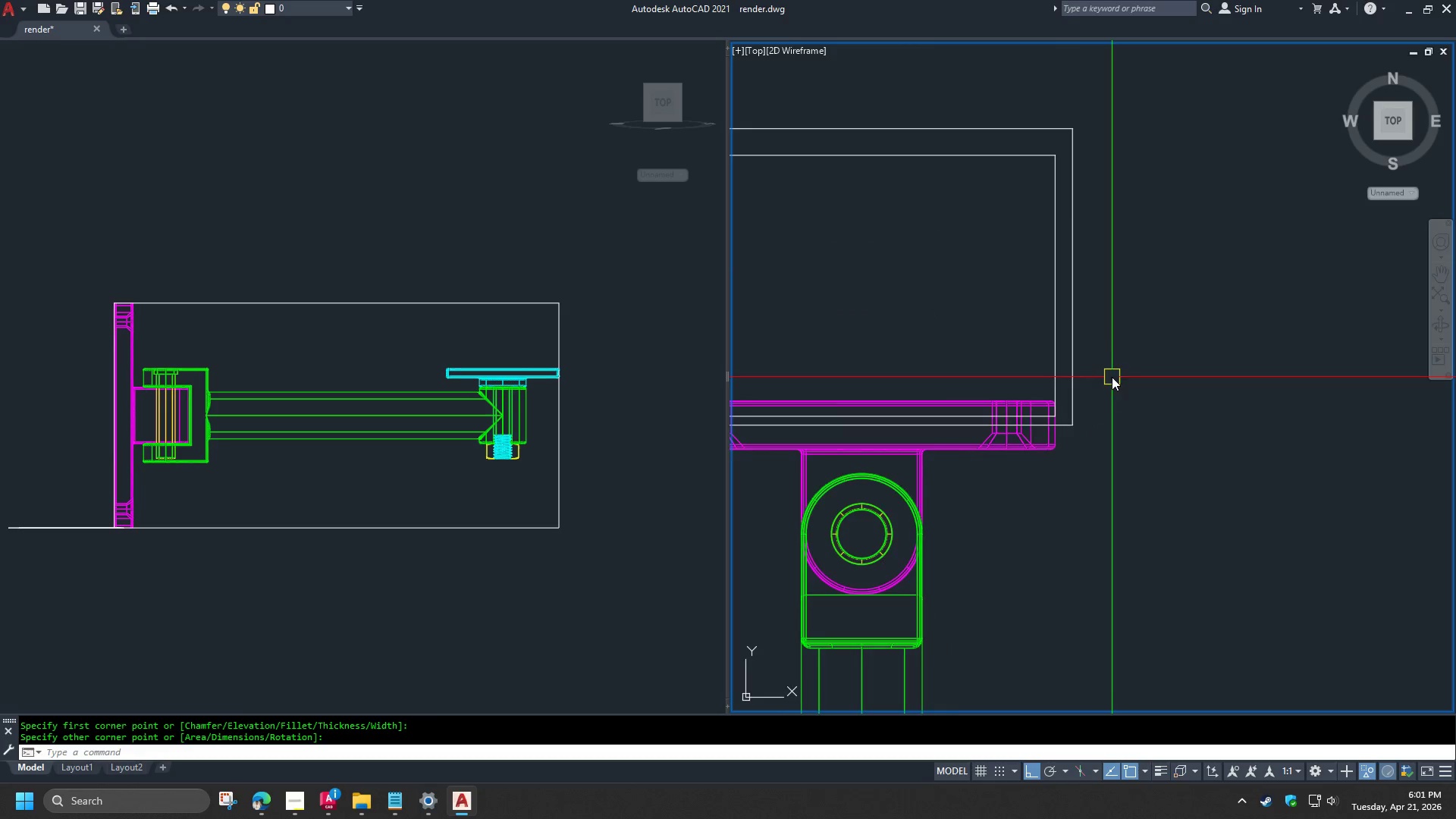 
scroll: coordinate [1109, 359], scroll_direction: down, amount: 2.0
 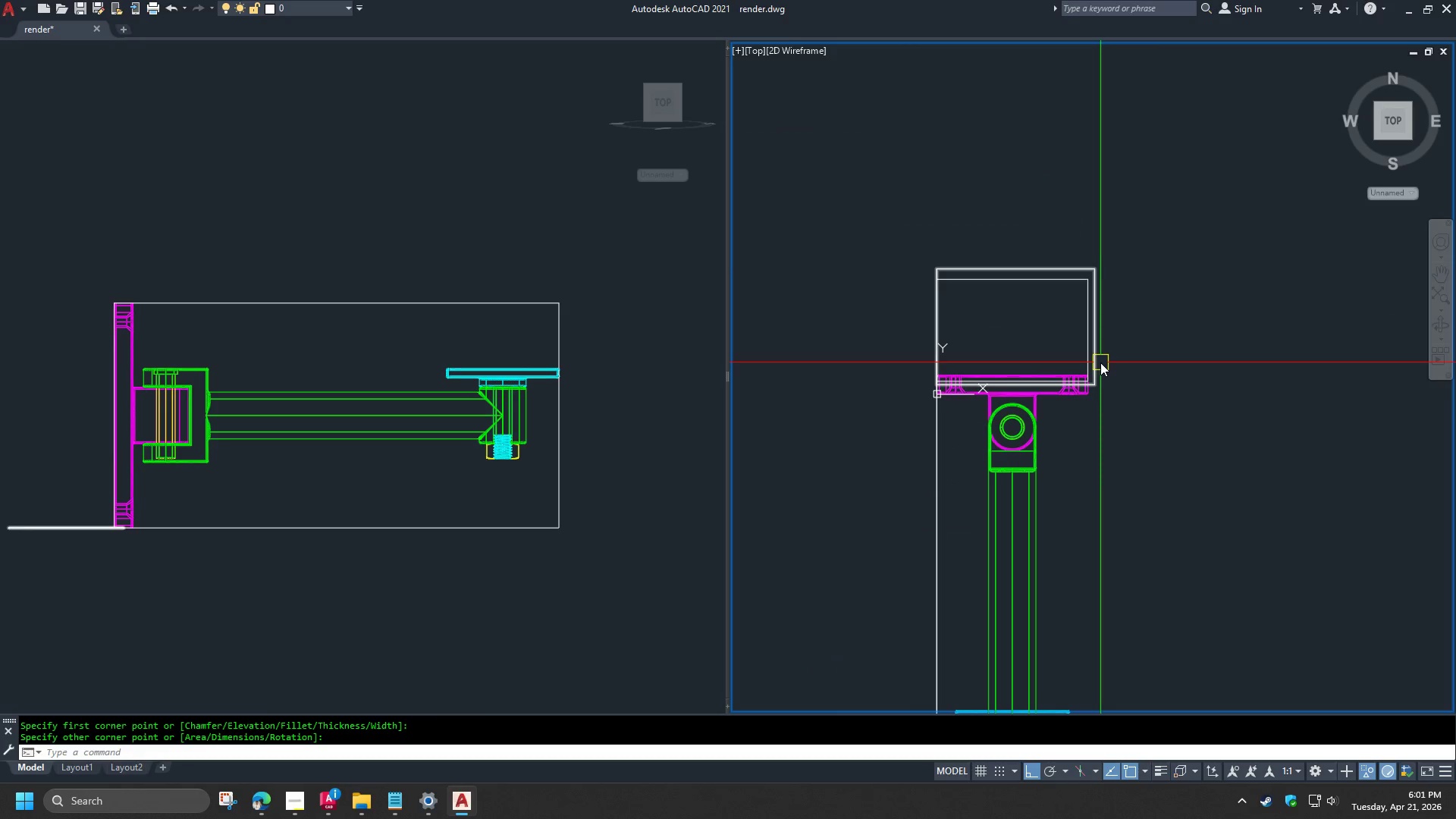 
left_click([1100, 362])
 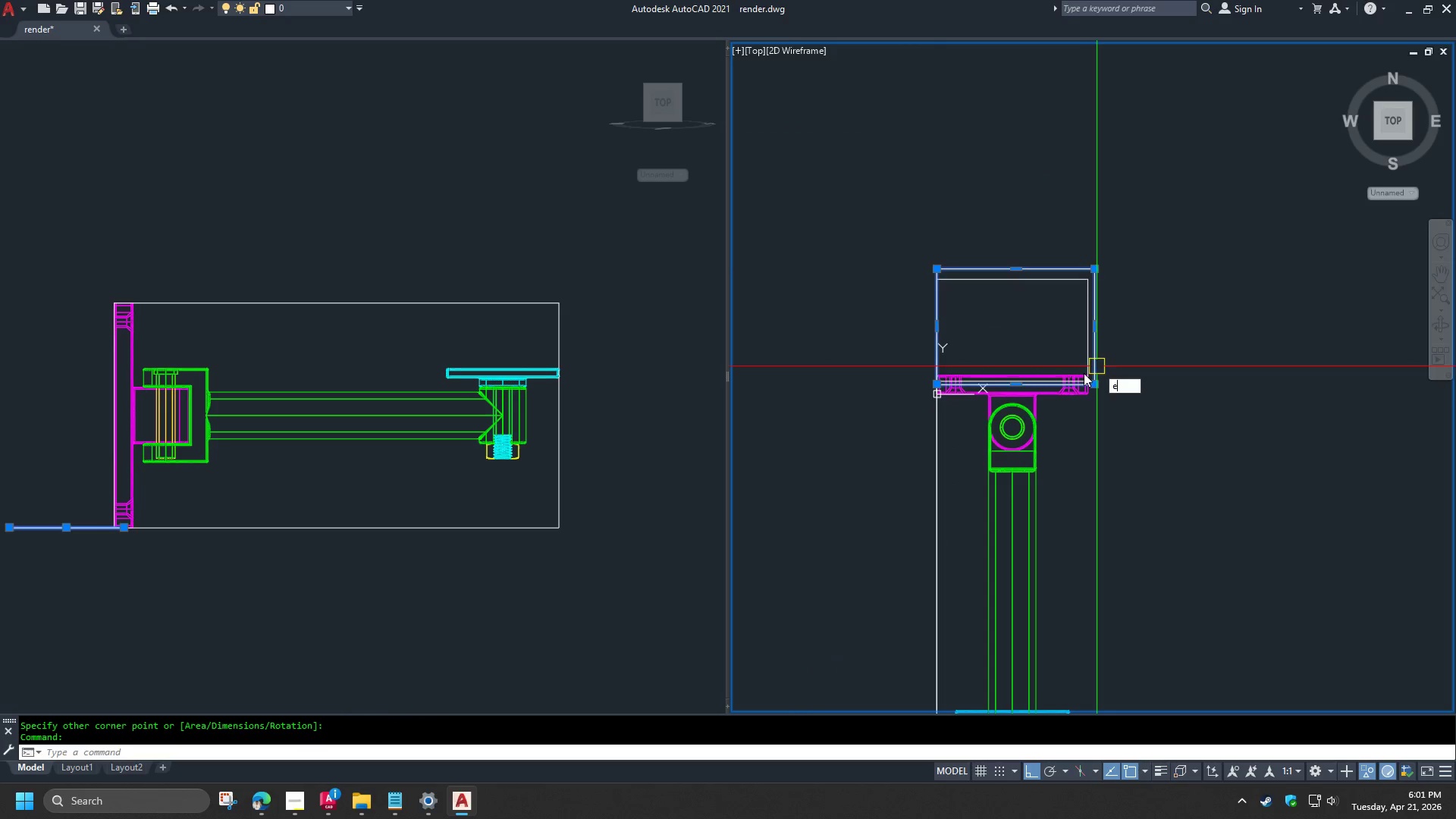 
key(E)
 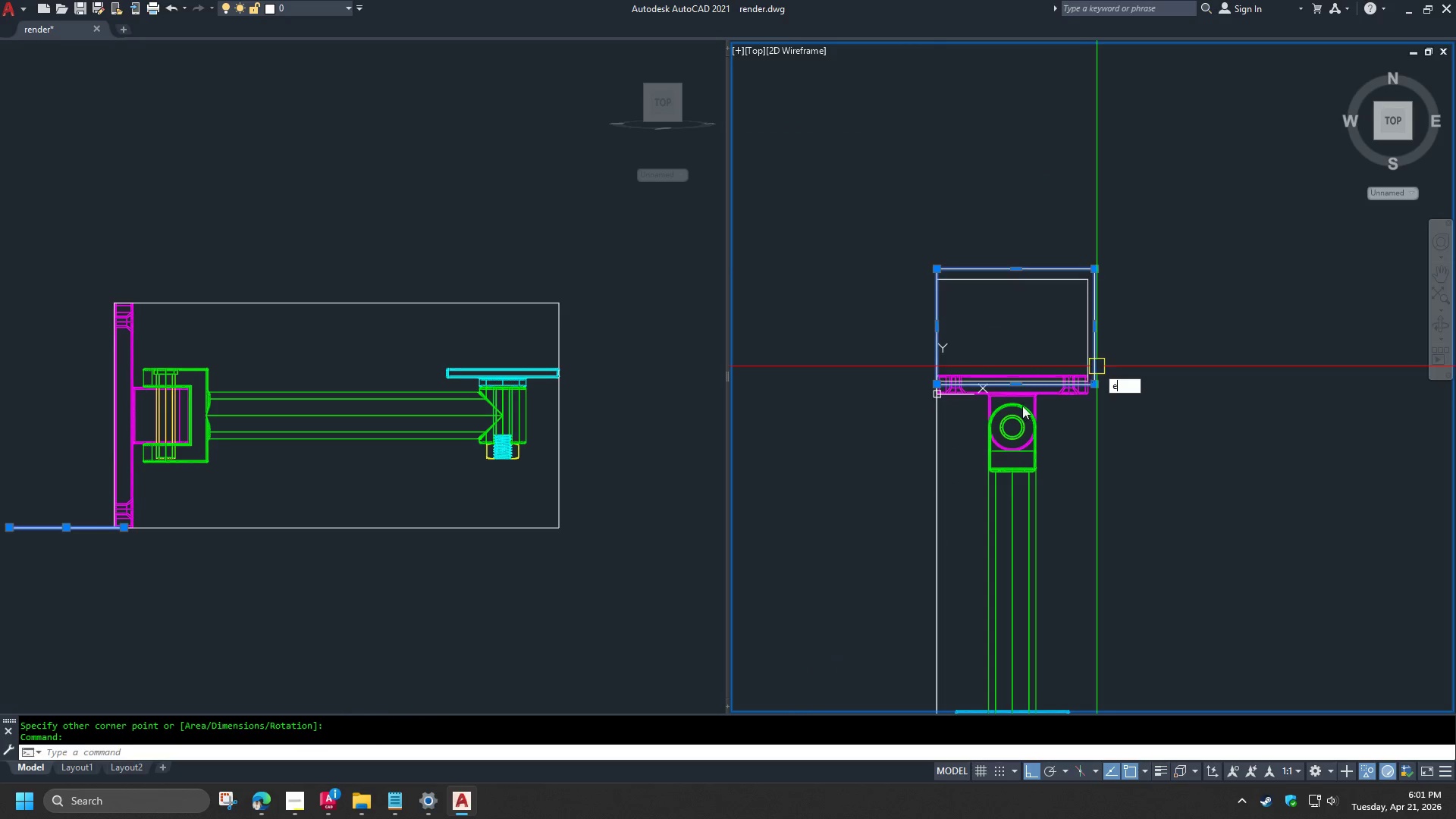 
key(Space)
 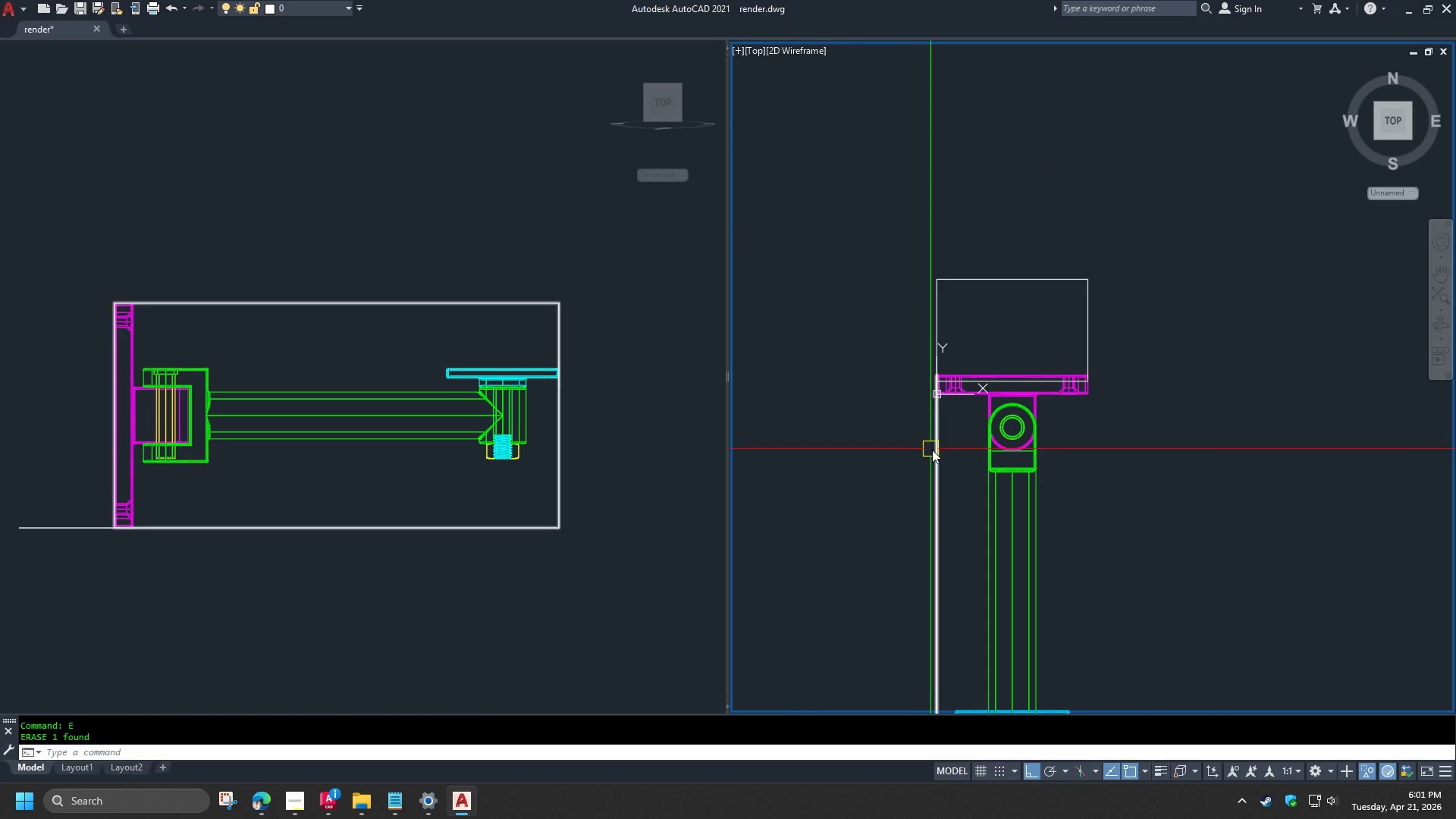 
left_click([938, 451])
 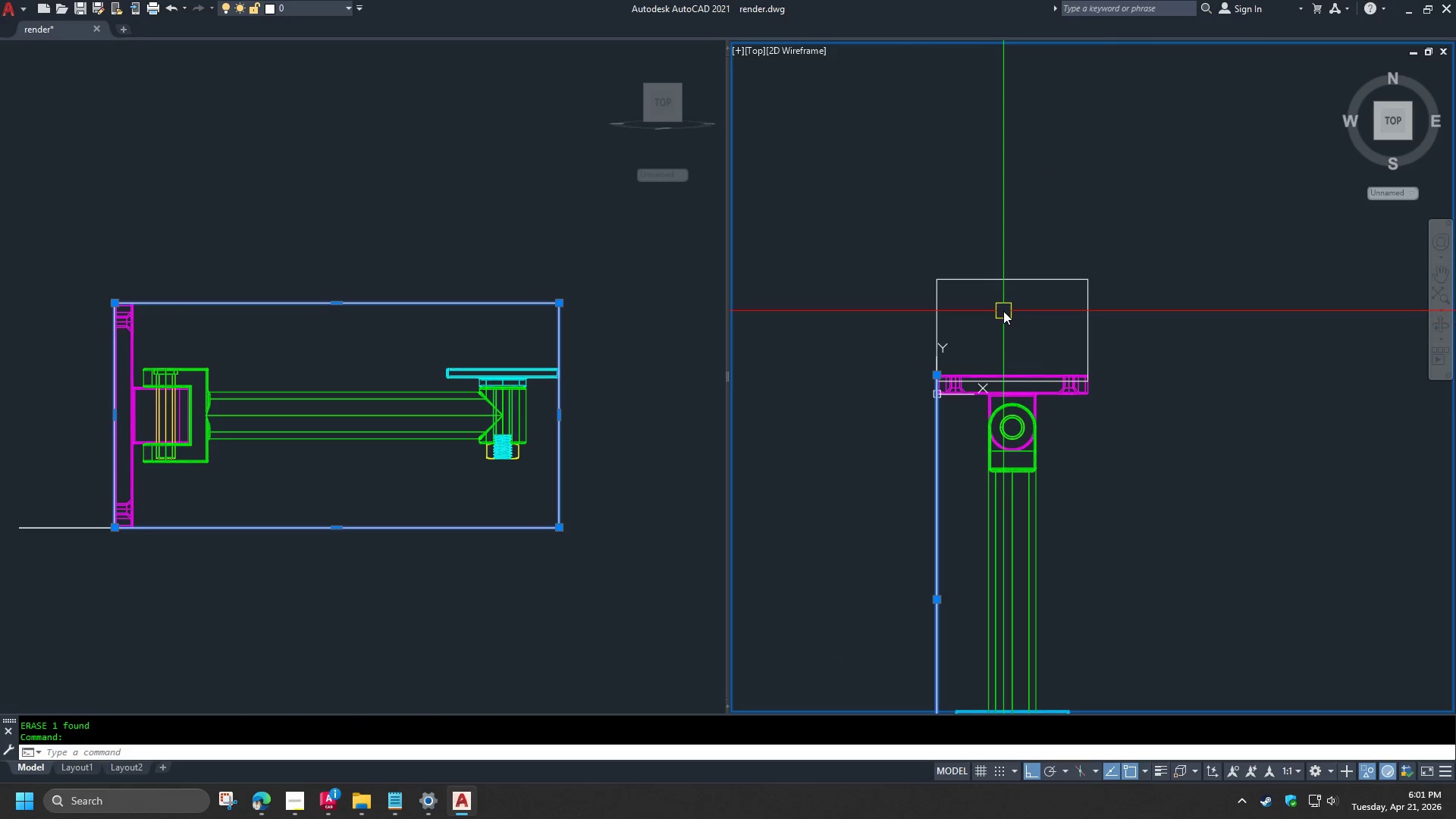 
key(M)
 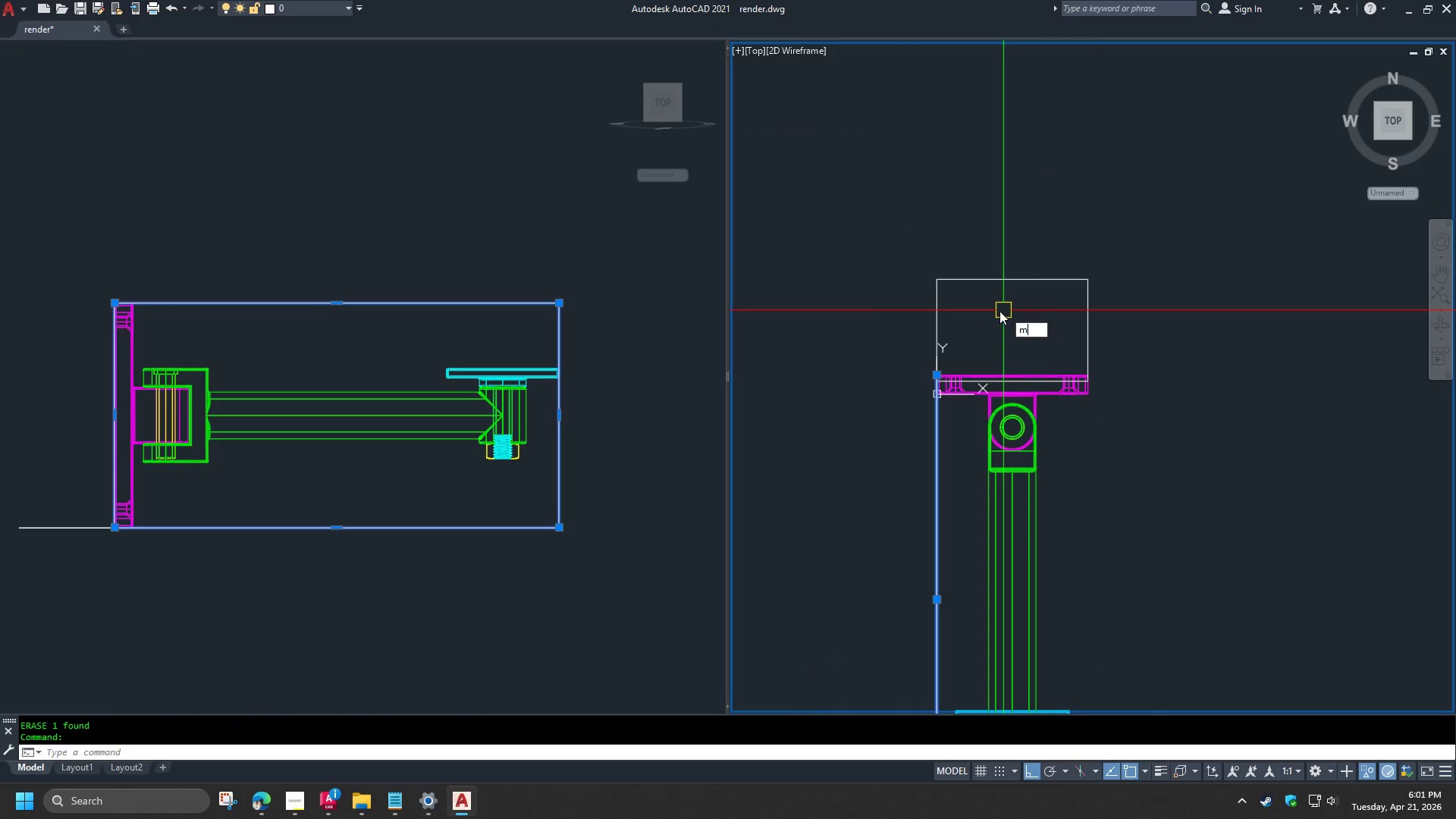 
key(Space)
 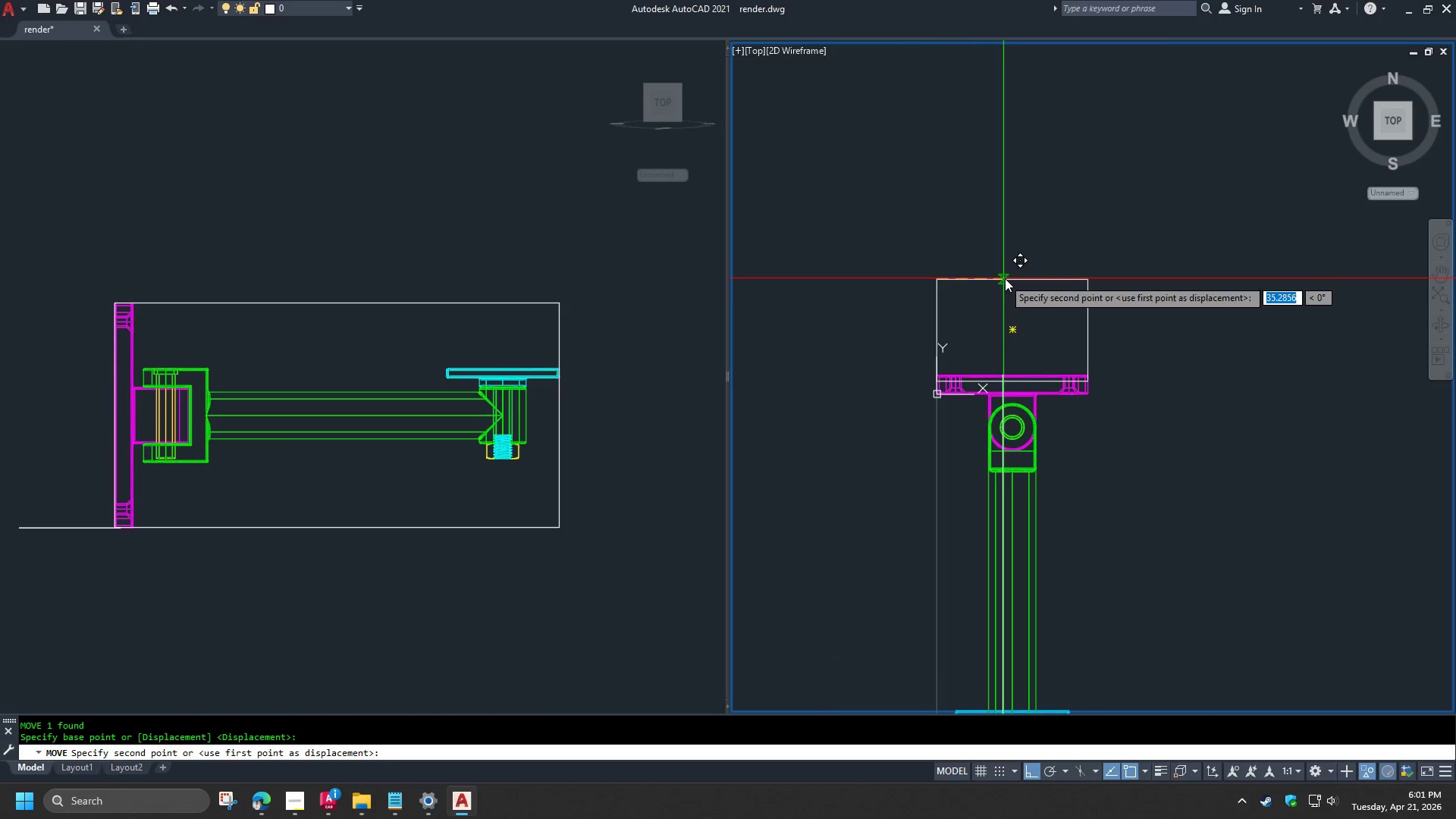 
left_click([1015, 278])
 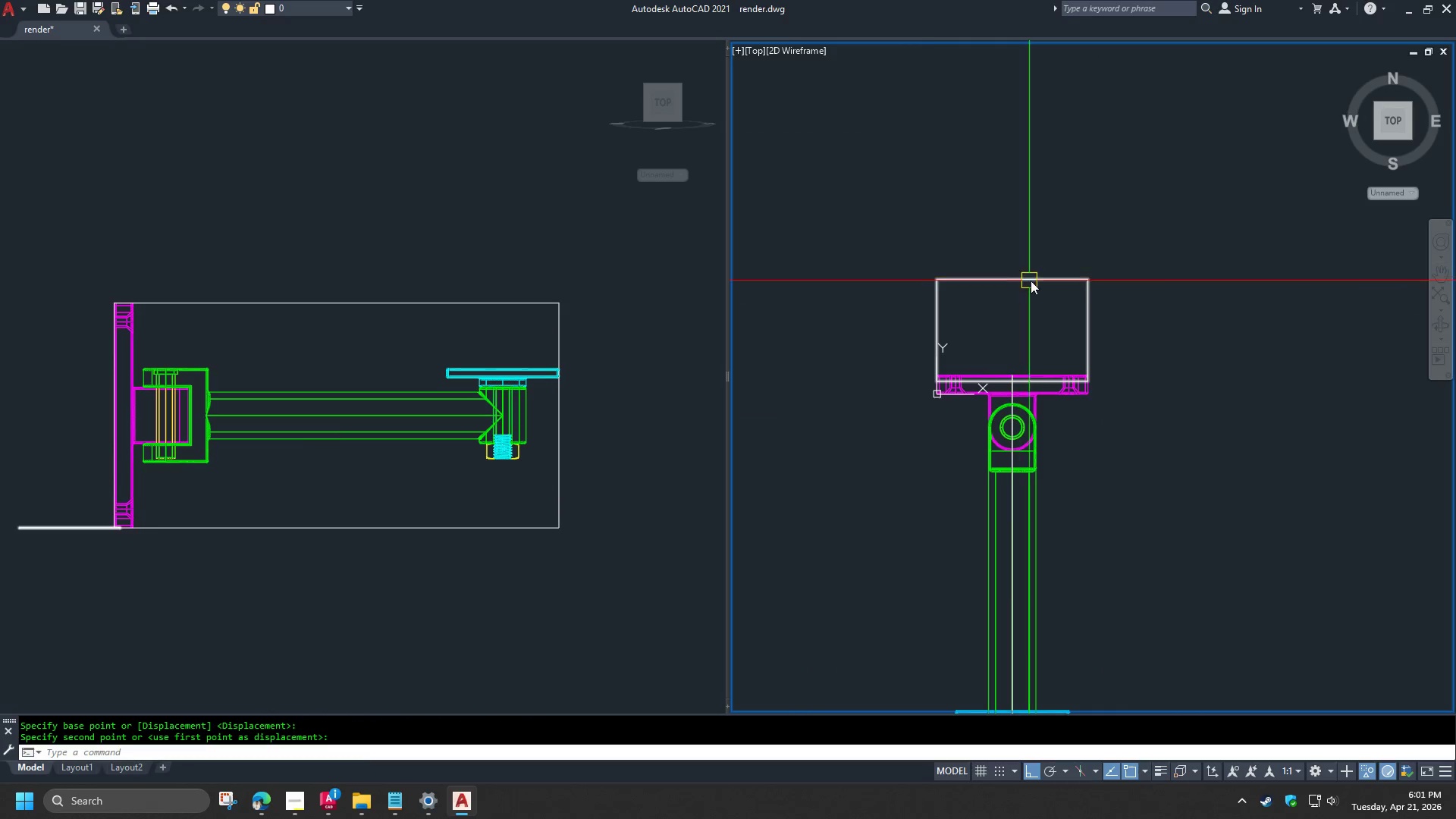 
left_click([1038, 280])
 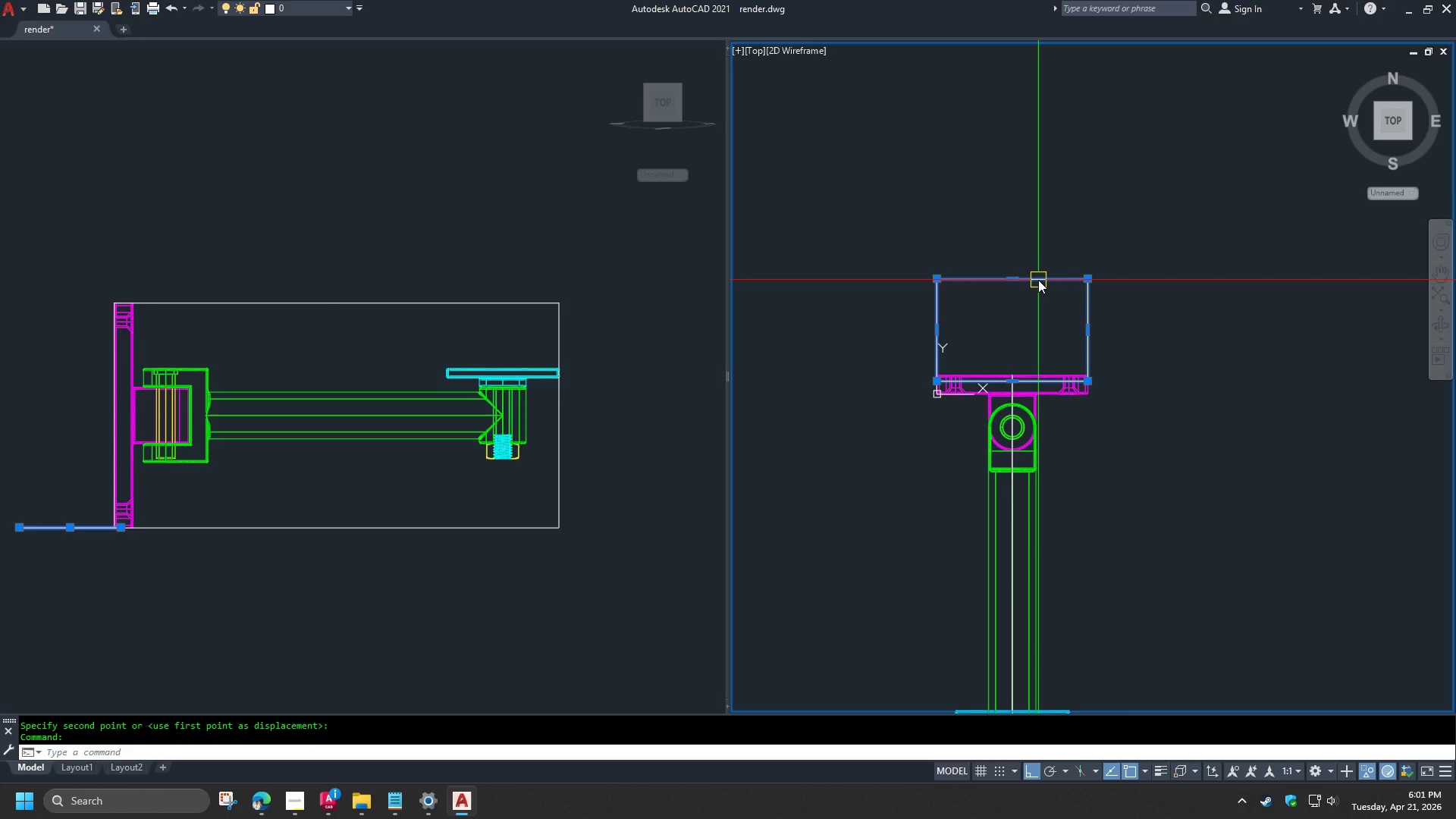 
key(E)
 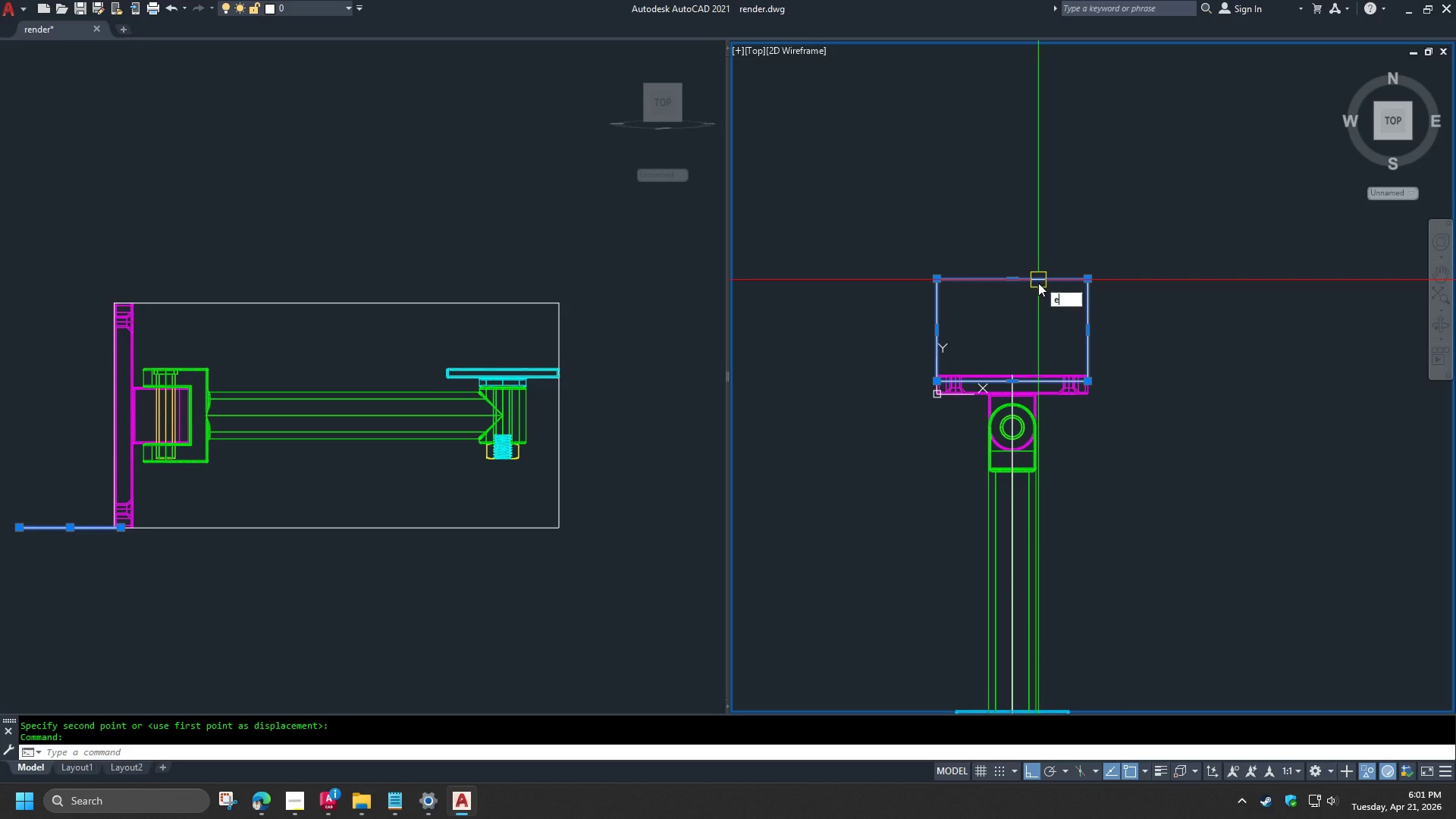 
key(Space)
 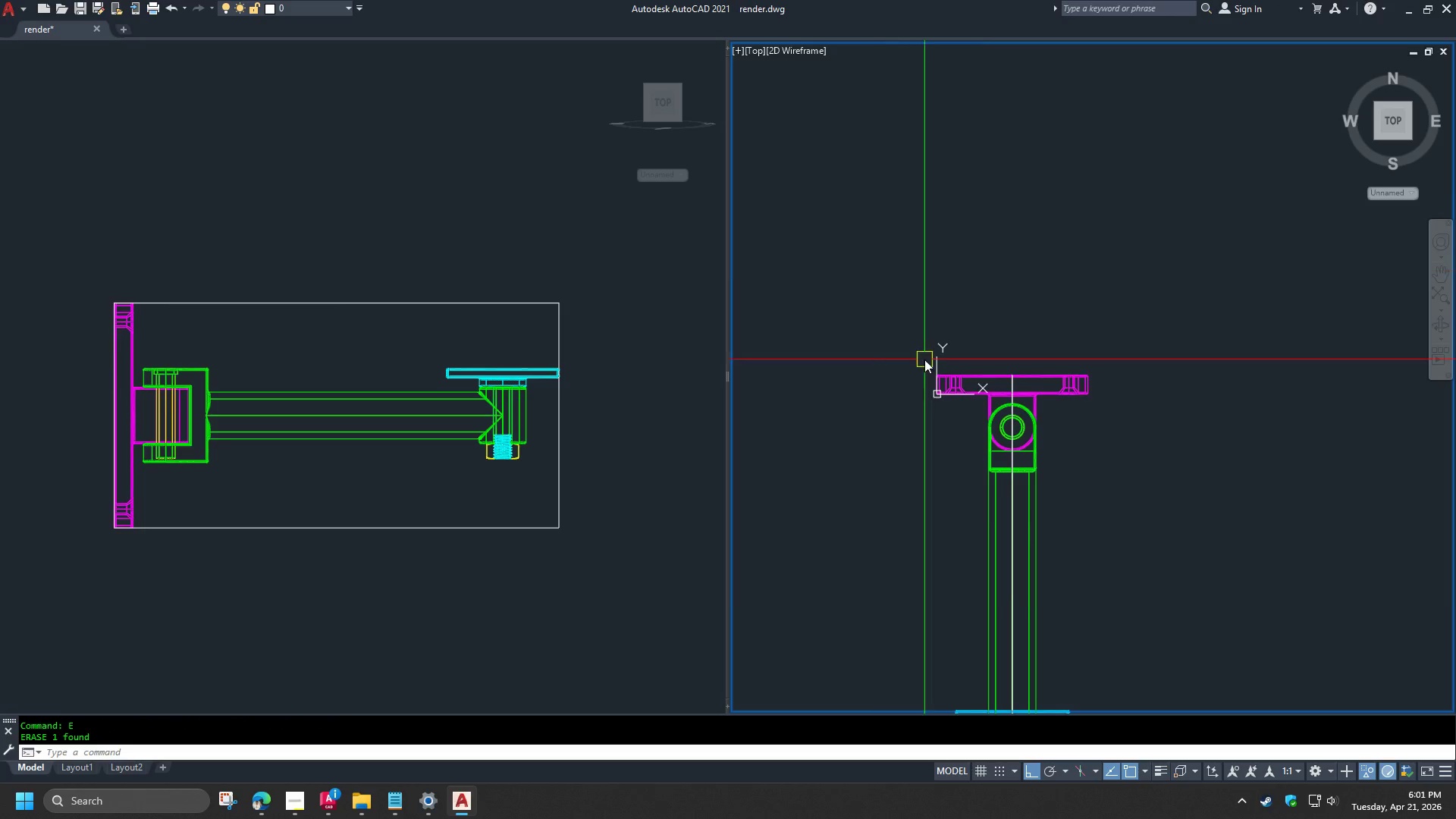 
left_click([1018, 557])
 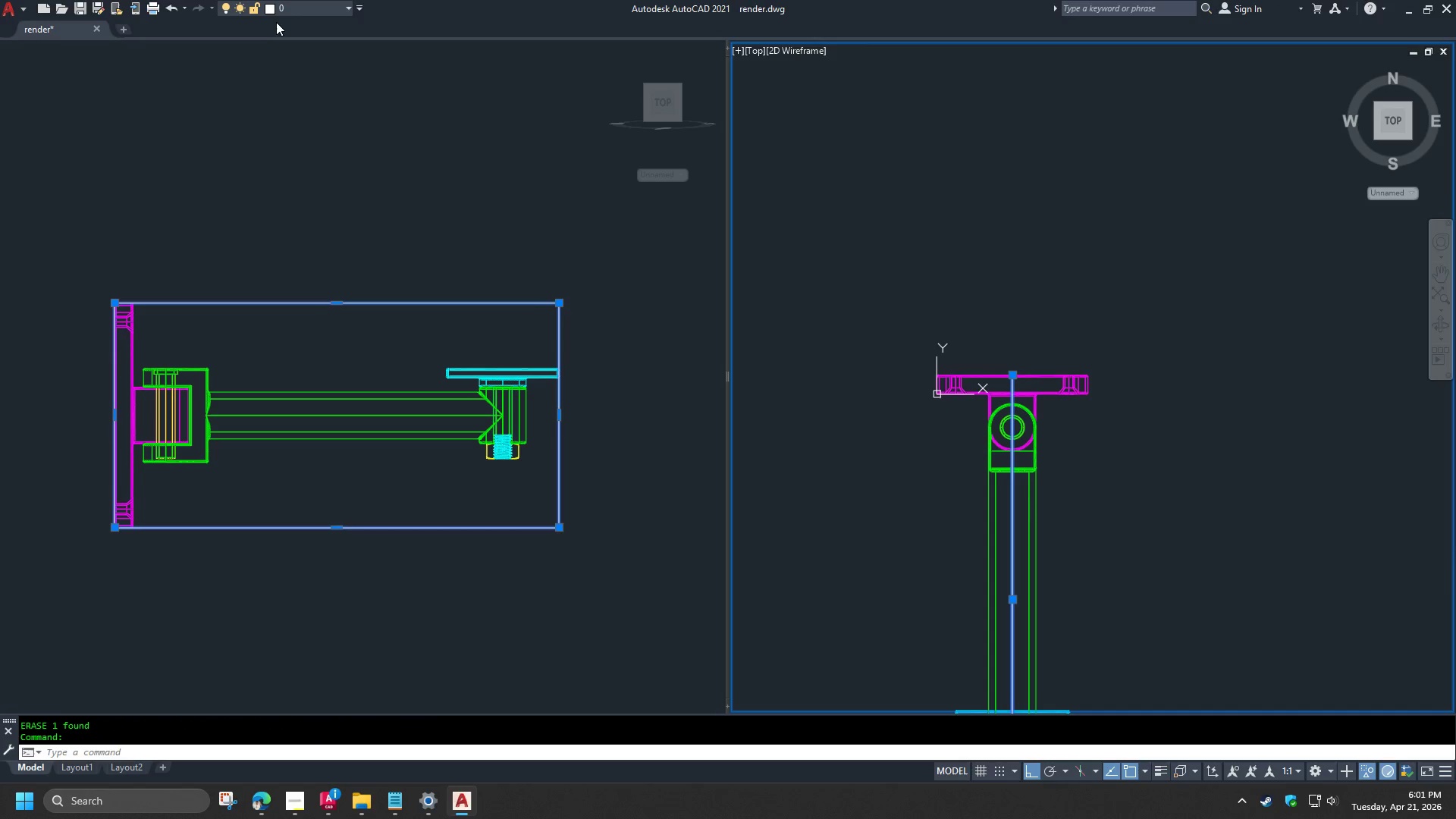 
left_click([325, 3])
 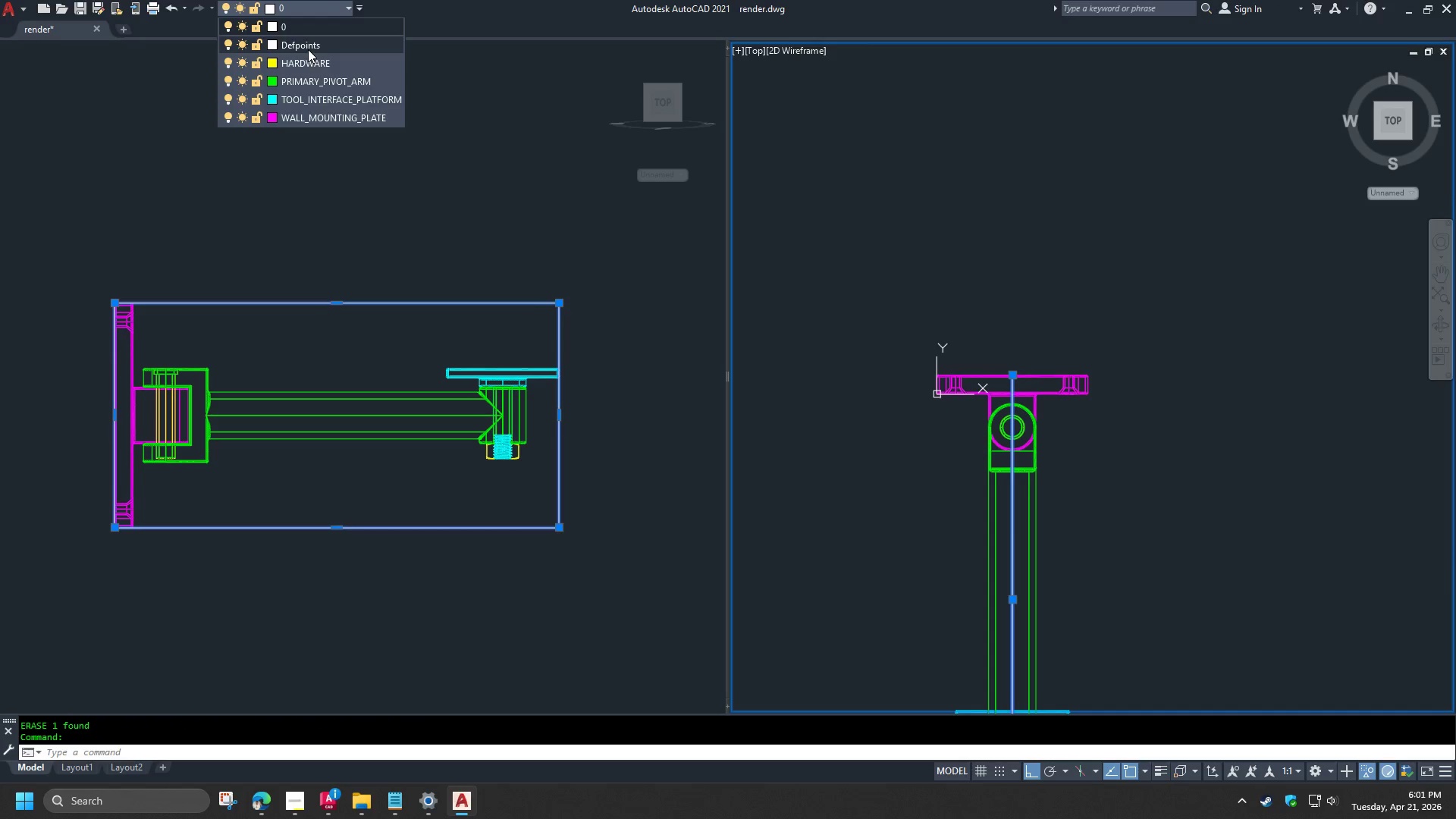 
left_click([308, 49])
 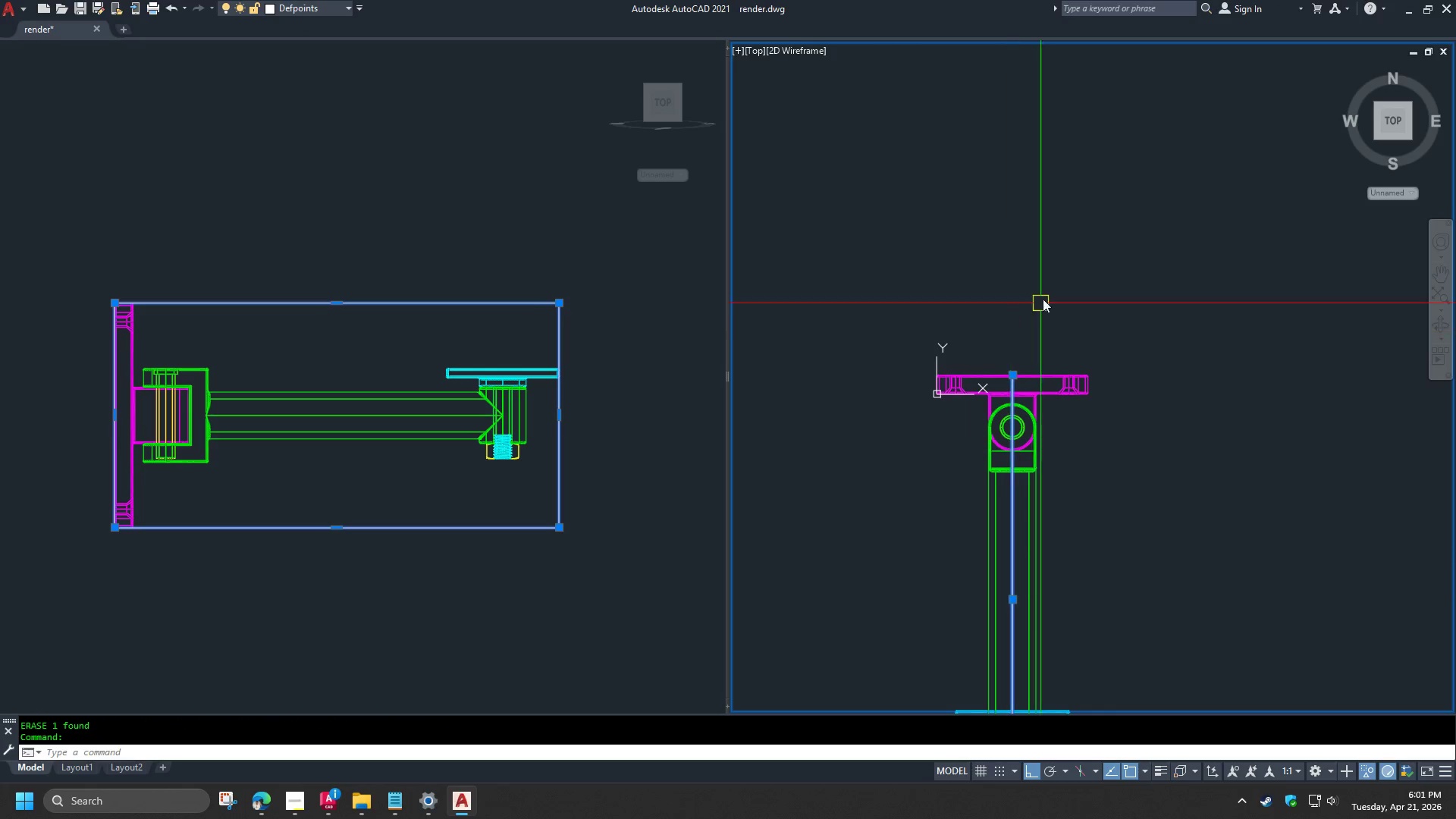 
key(Escape)
type(-v sw )
 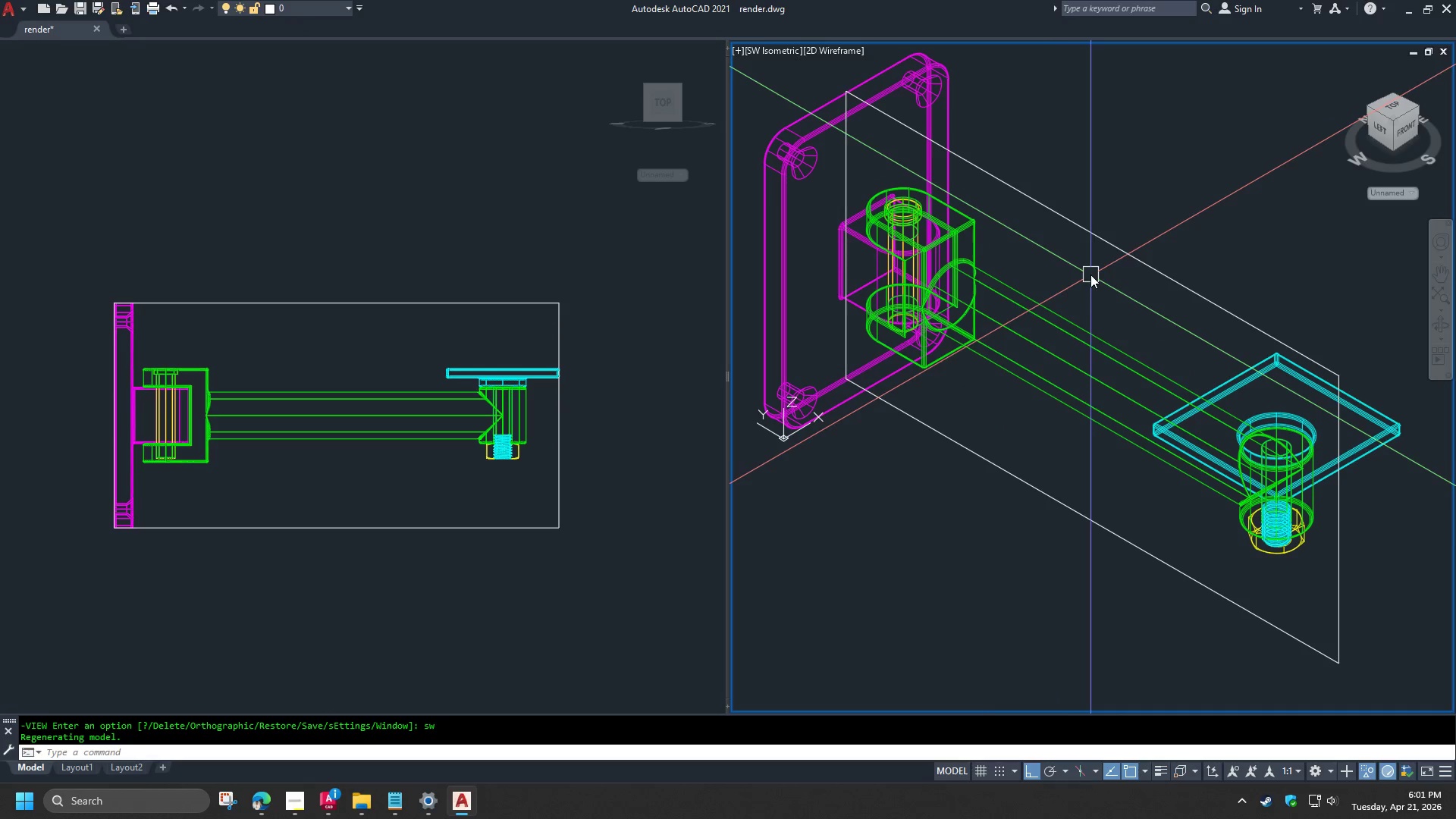 
key(C)
 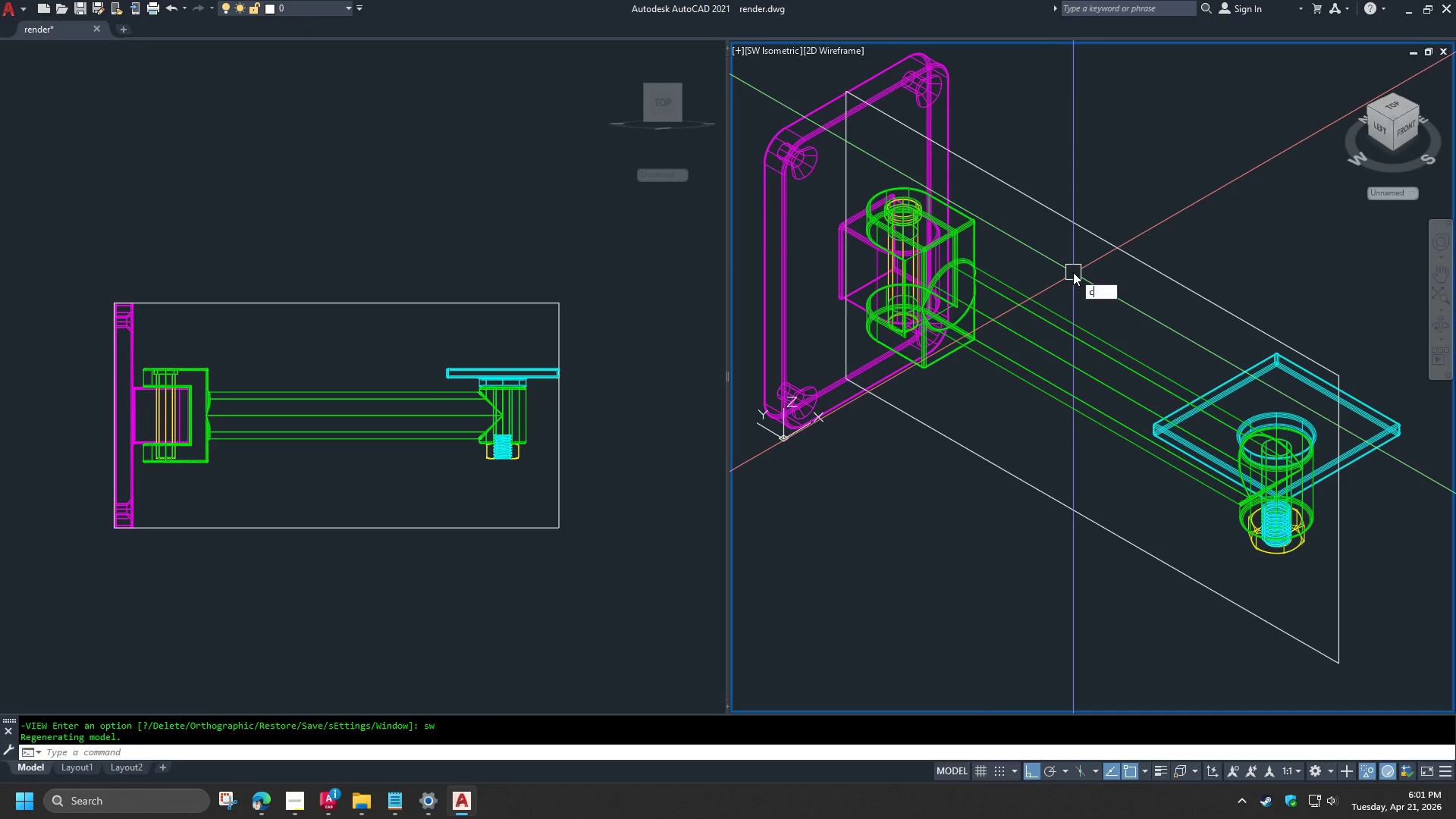 
key(Space)
 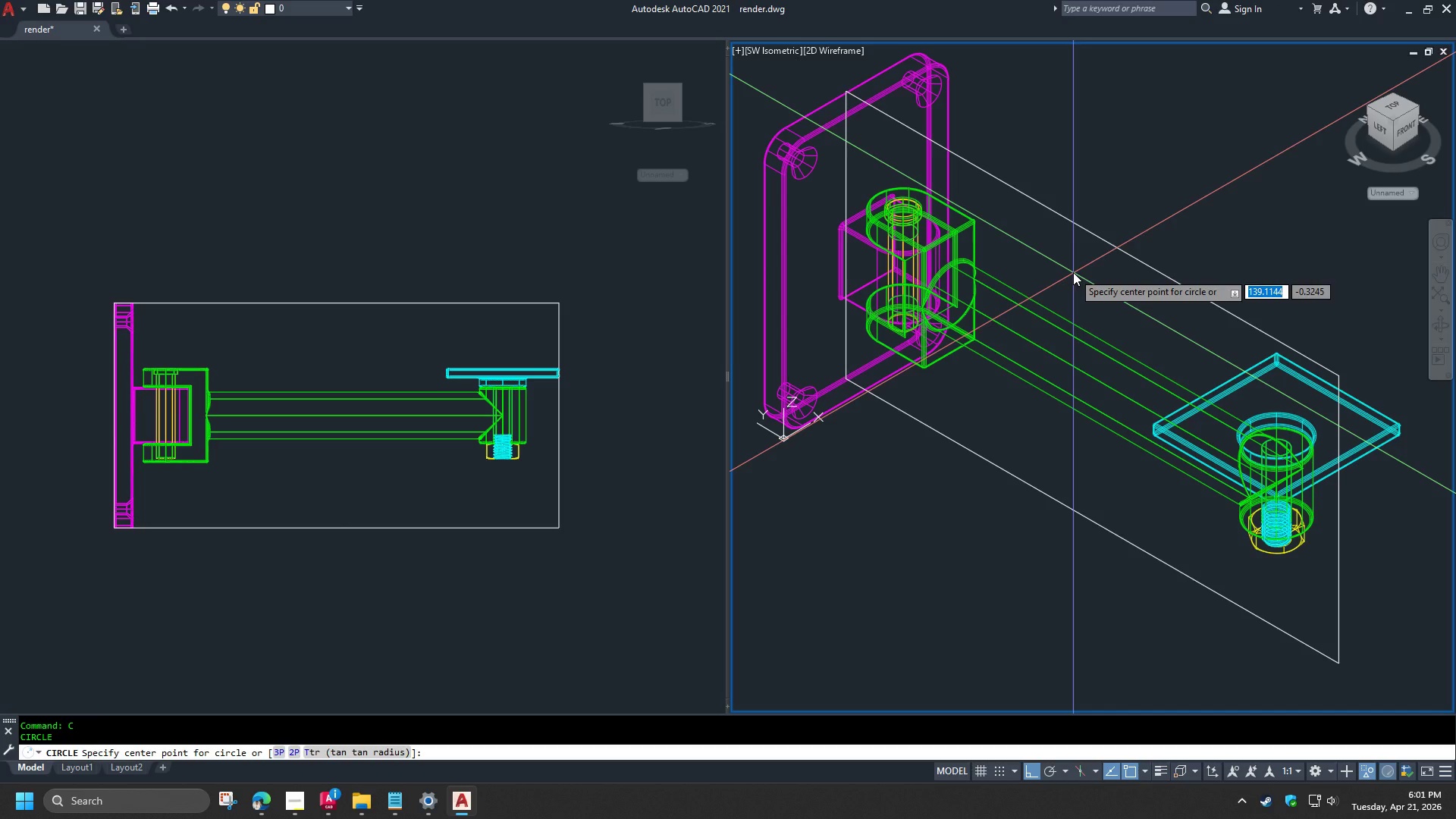 
key(Shift+ShiftLeft)
 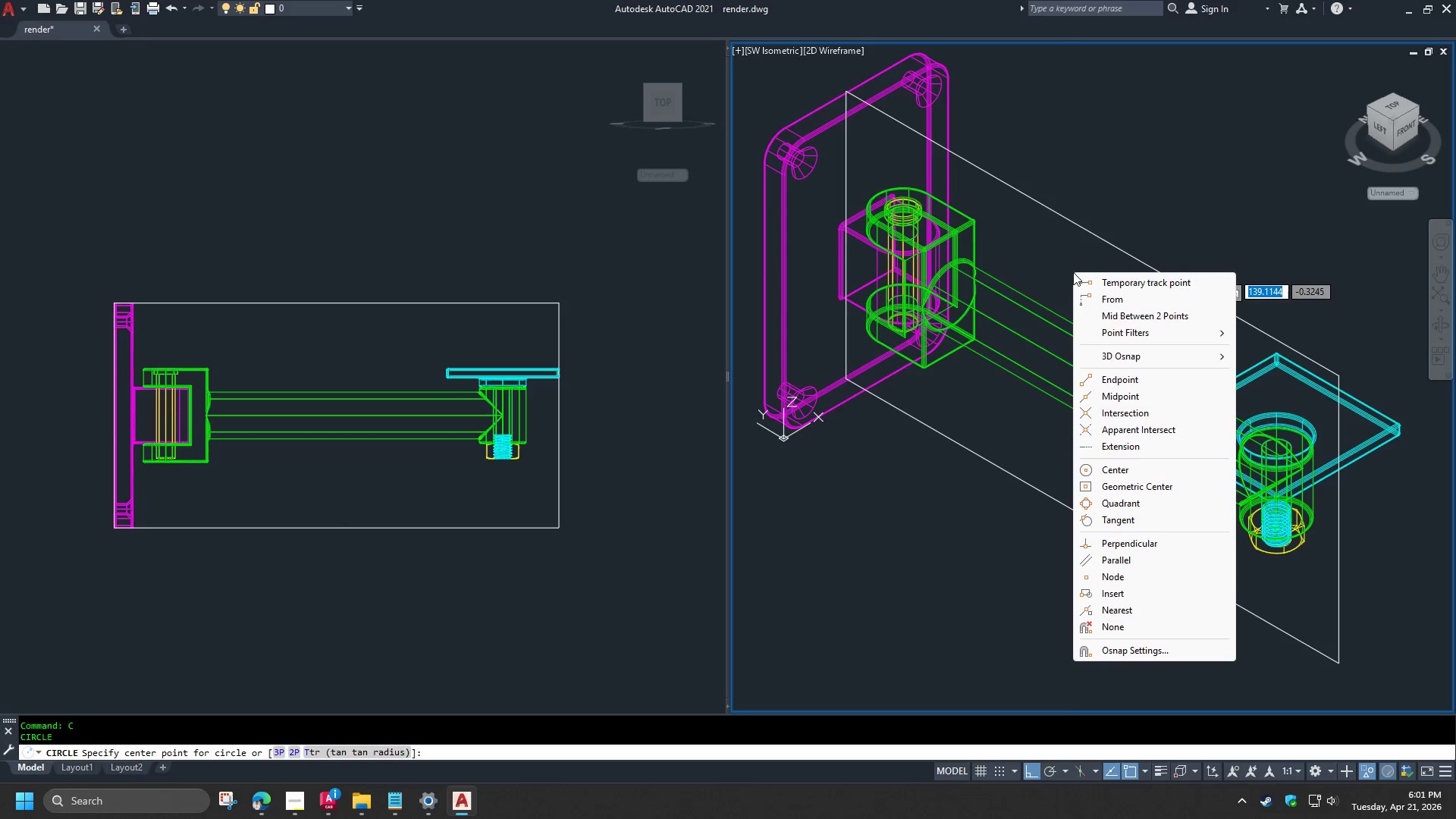 
right_click([1073, 272])
 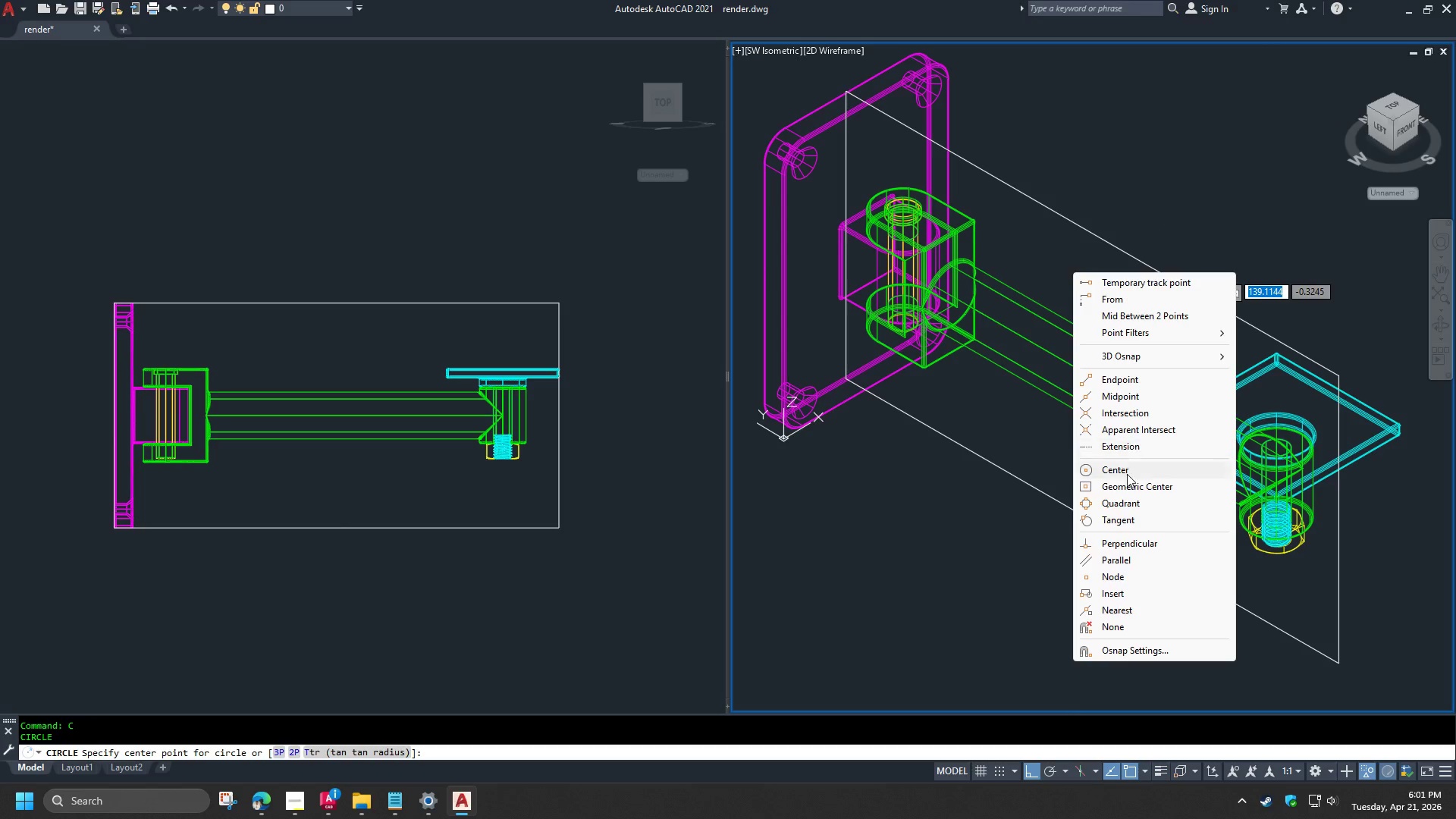 
left_click([1123, 484])
 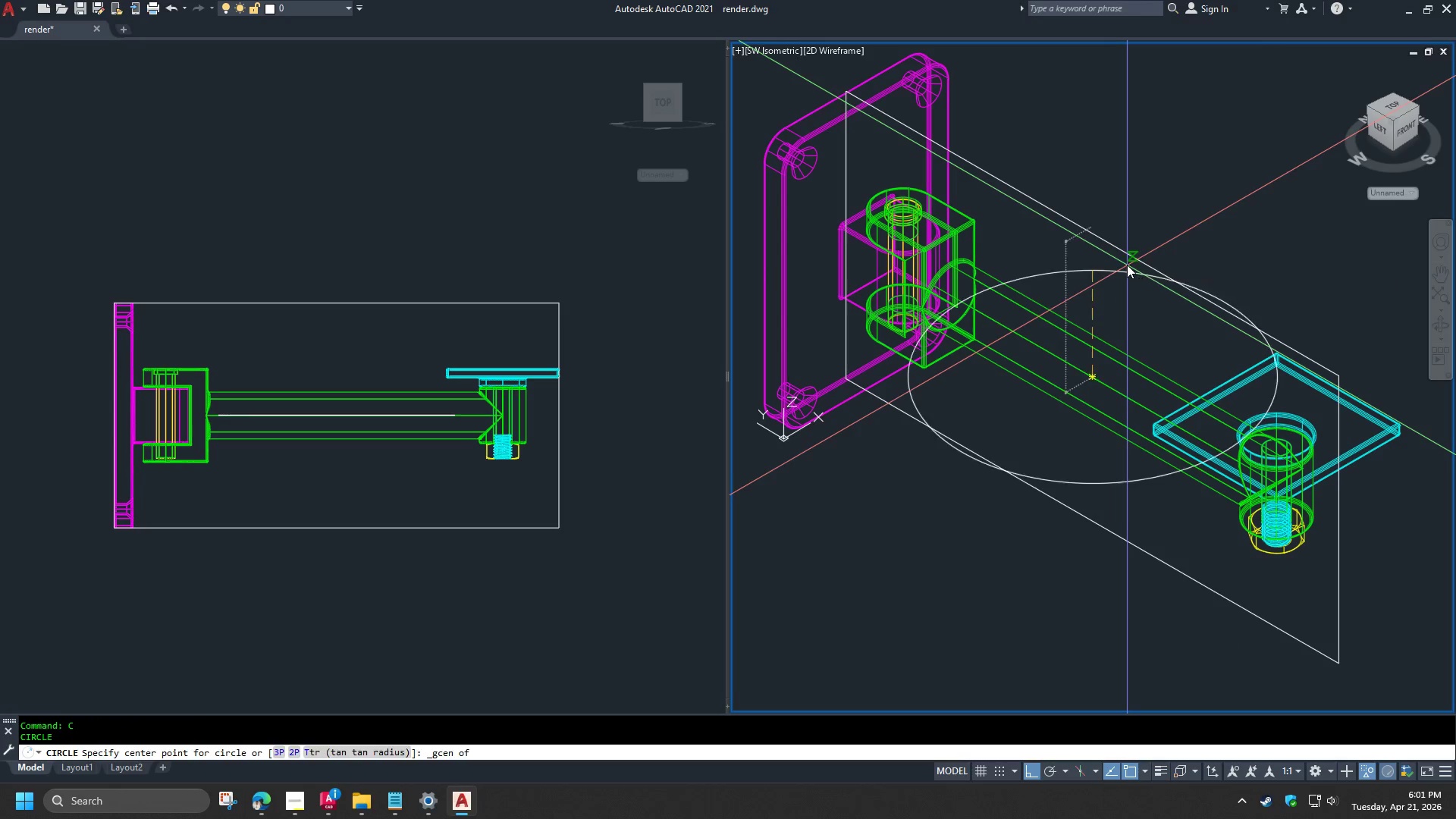 
scroll: coordinate [997, 290], scroll_direction: down, amount: 2.0
 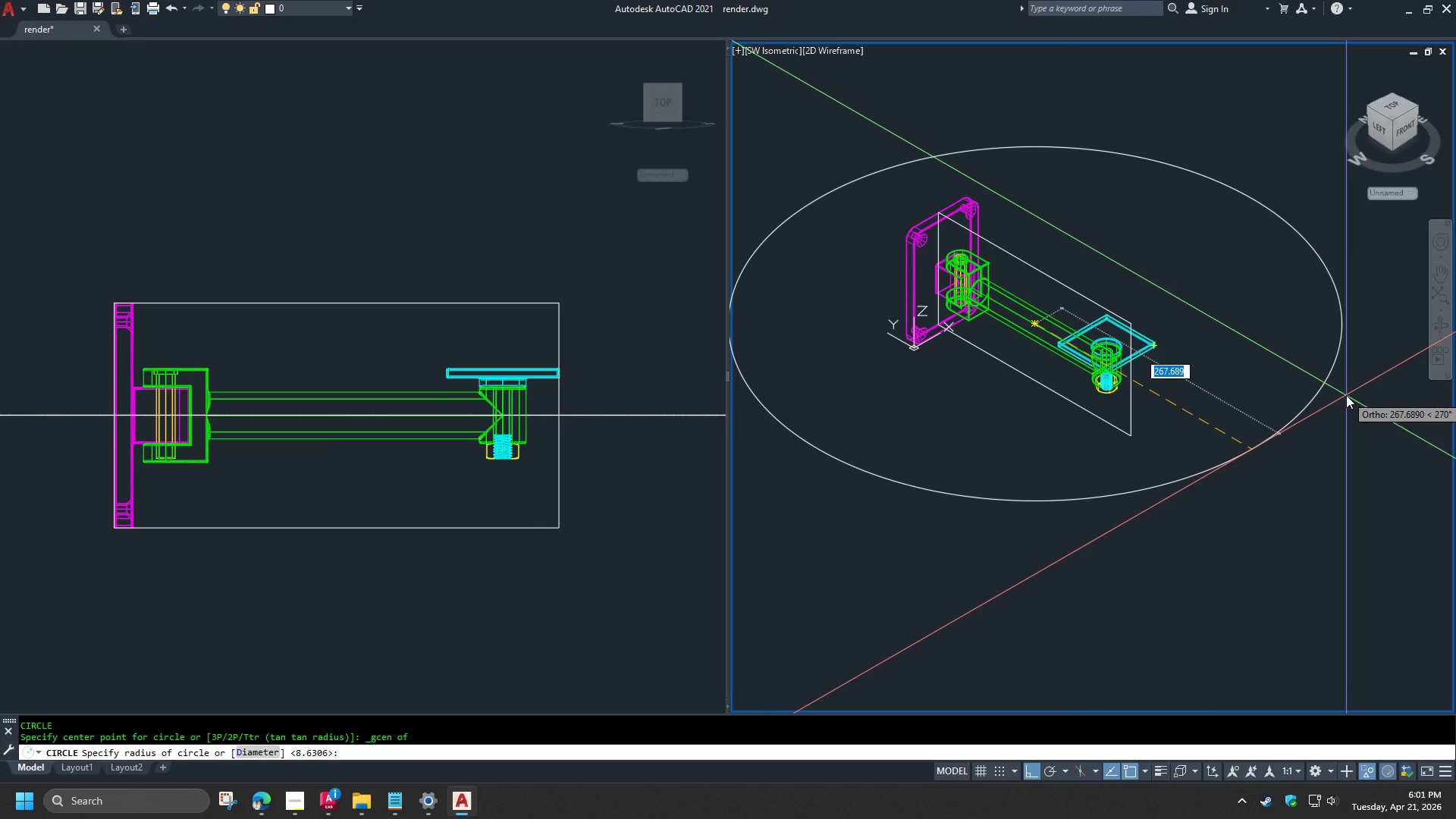 
key(Numpad5)
 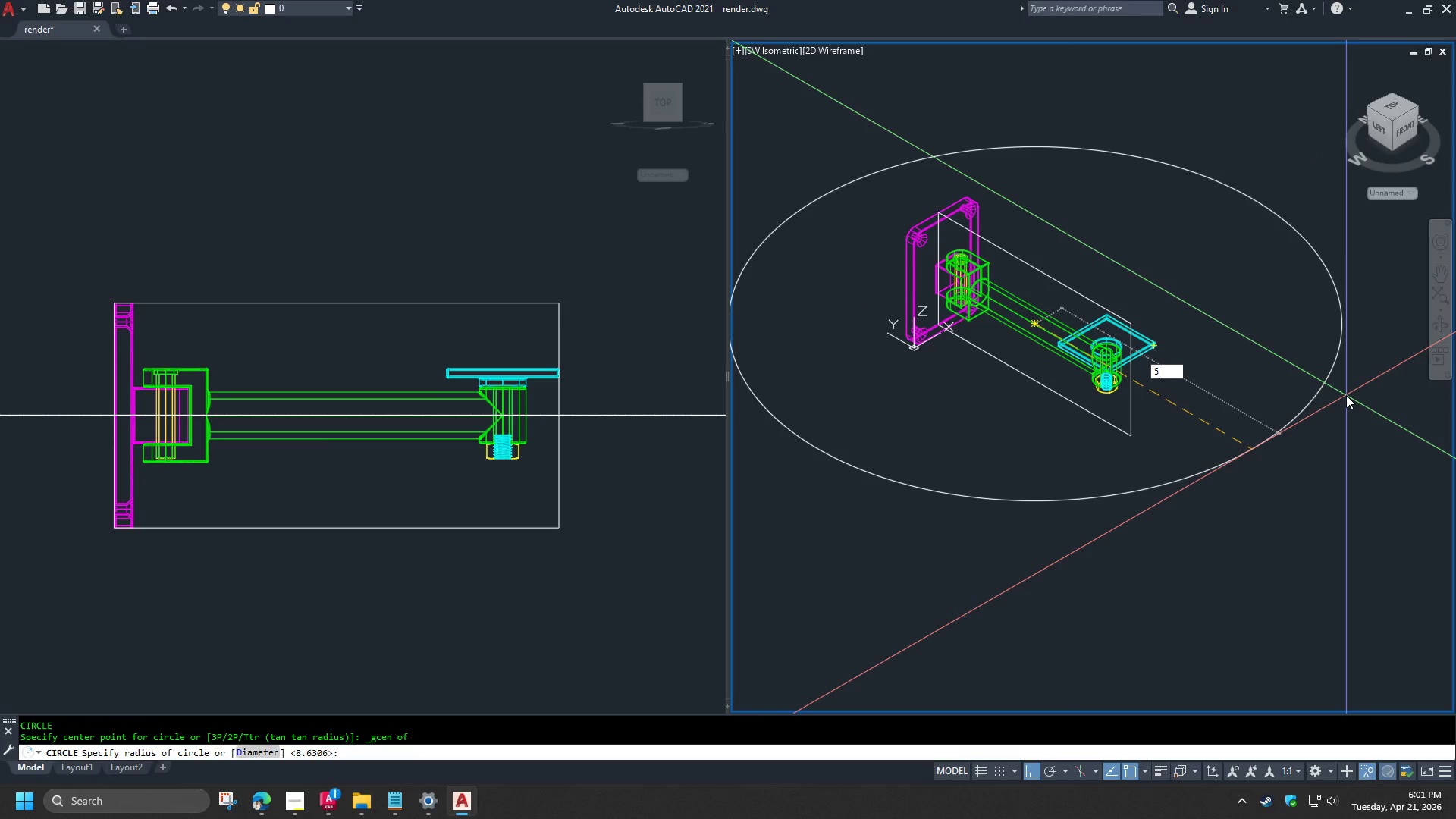 
key(Numpad0)
 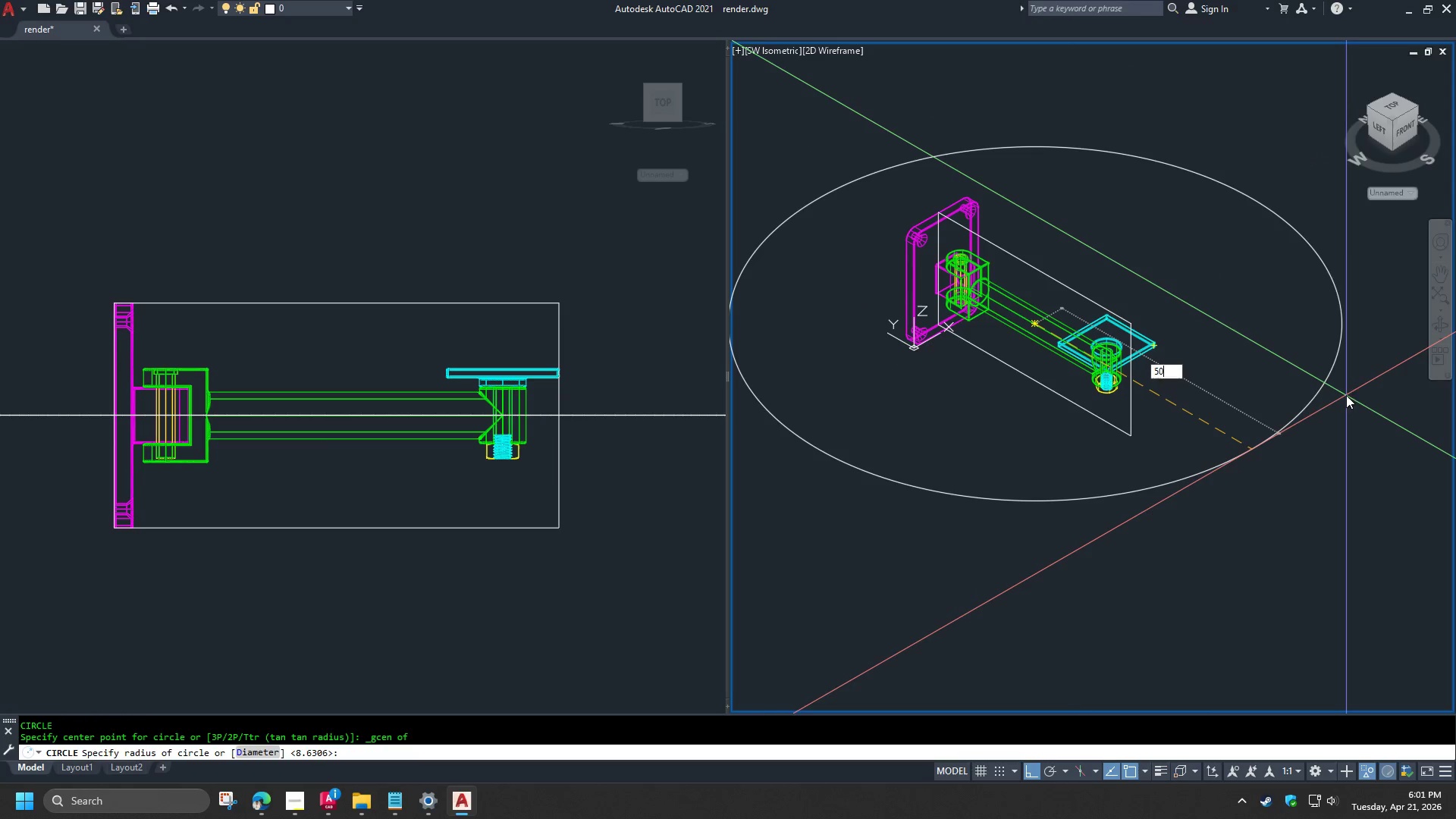 
key(Numpad0)
 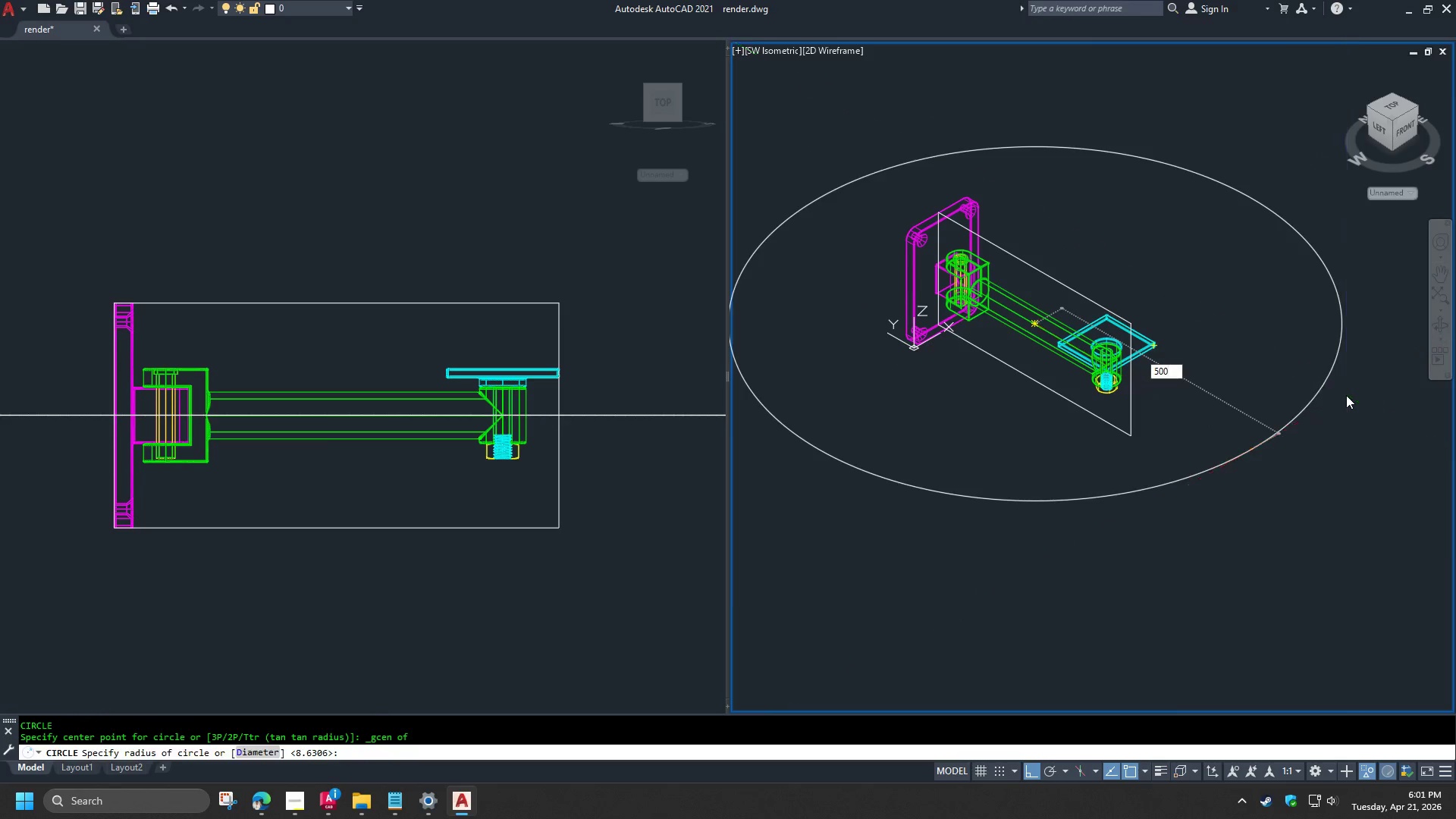 
key(NumpadEnter)
 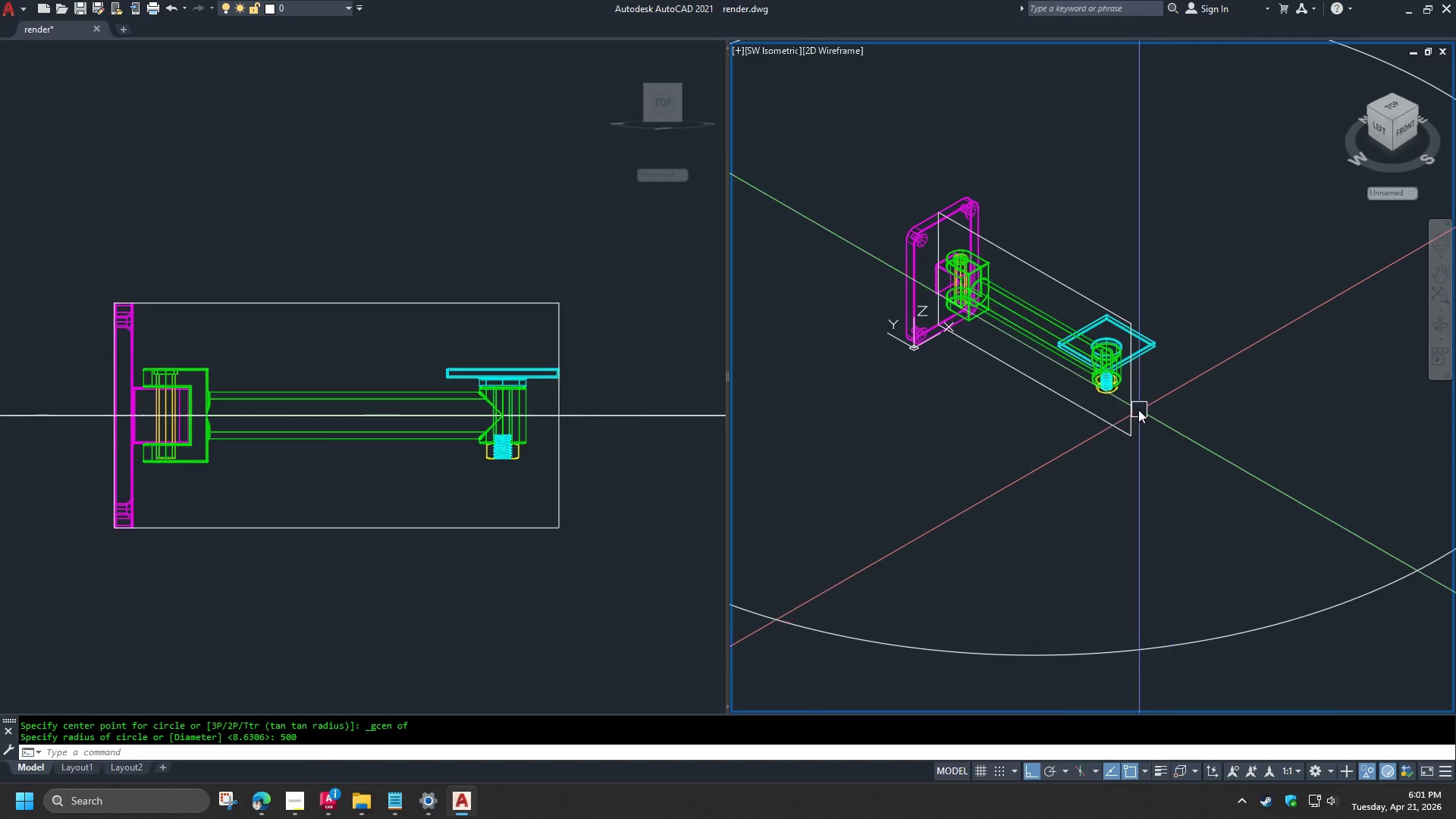 
left_click([1132, 410])
 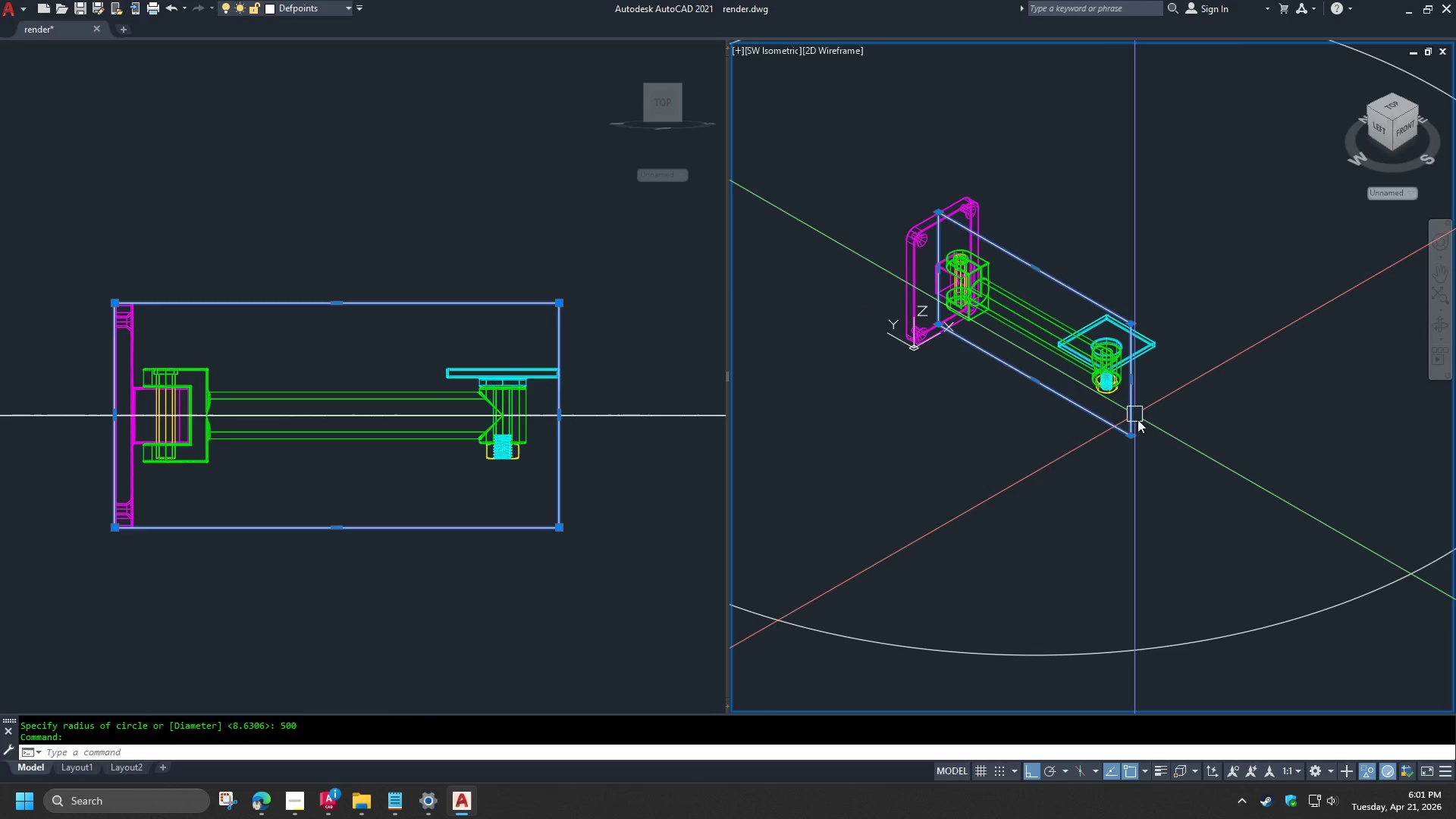 
type(e re )
 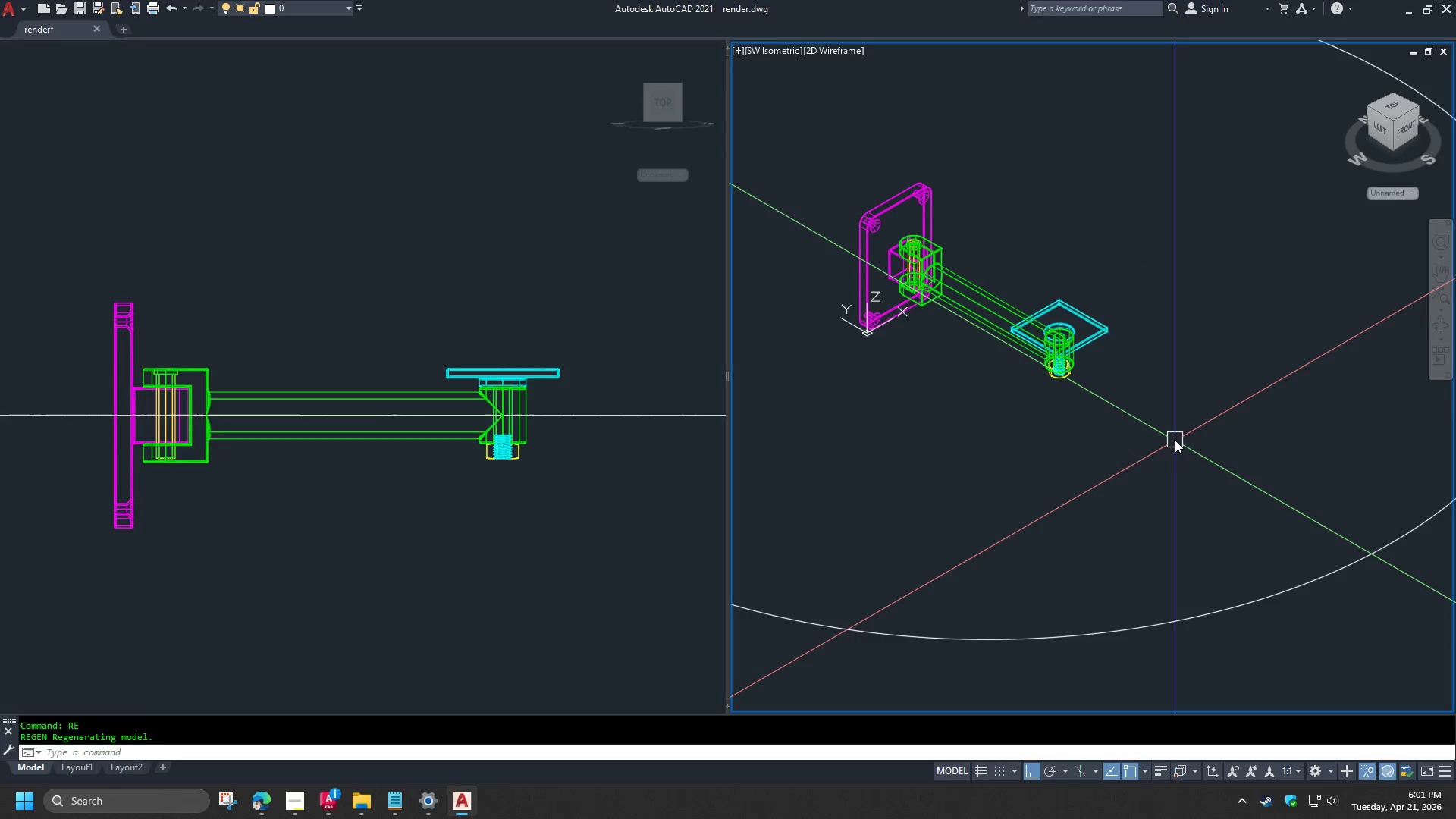 
scroll: coordinate [1143, 431], scroll_direction: down, amount: 2.0
 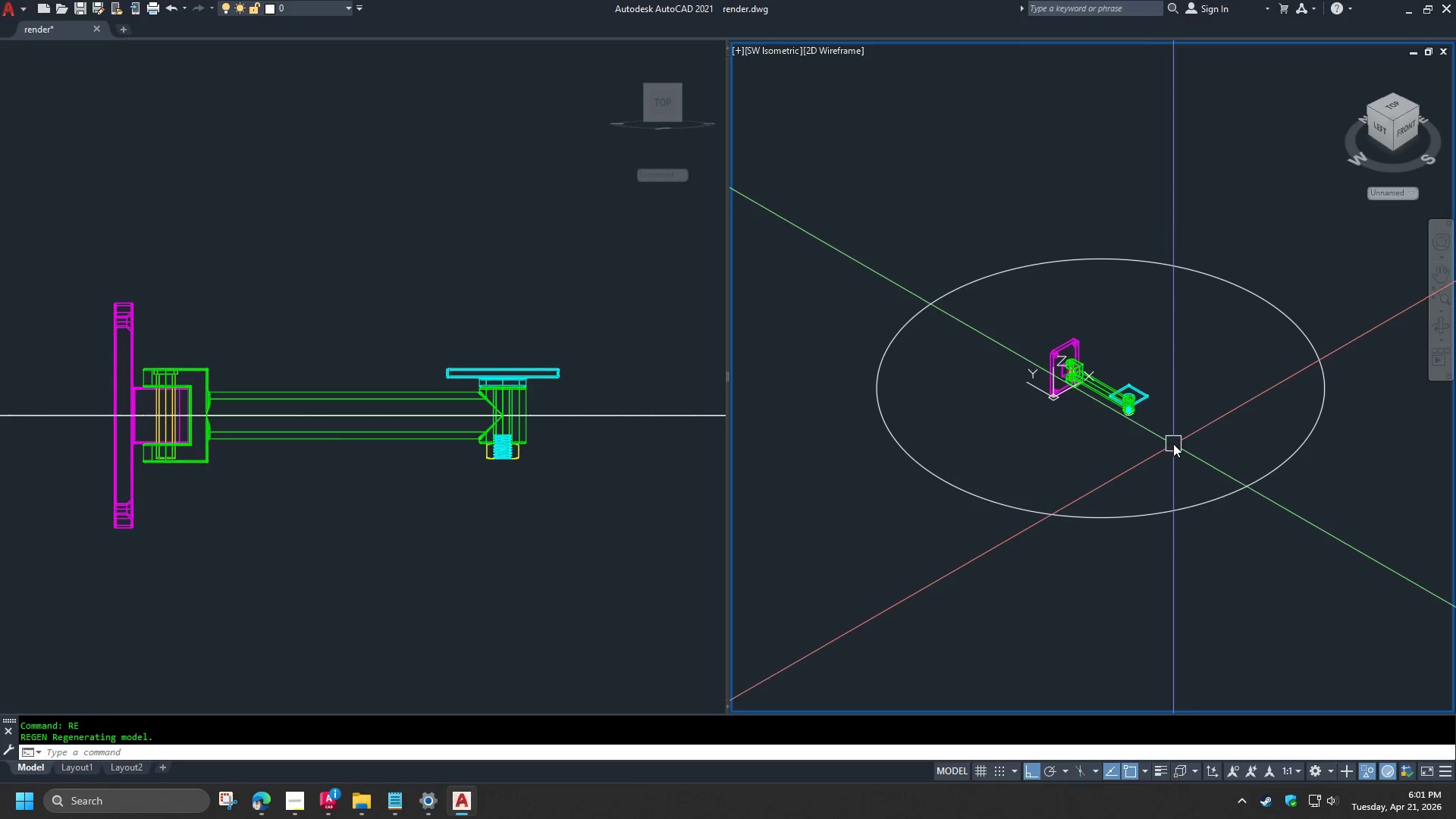 
scroll: coordinate [1175, 440], scroll_direction: up, amount: 2.0
 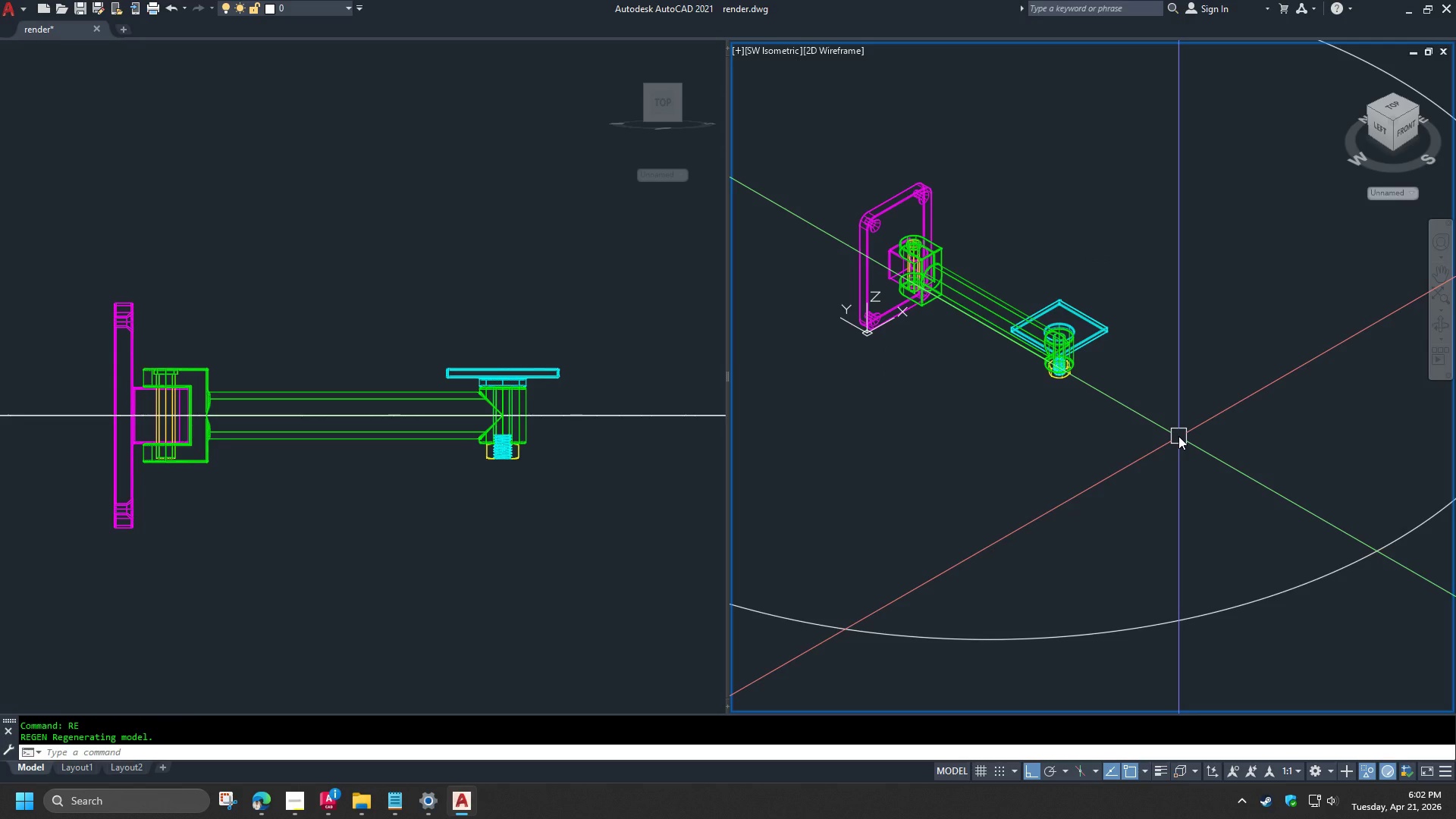 
scroll: coordinate [1178, 436], scroll_direction: down, amount: 1.0
 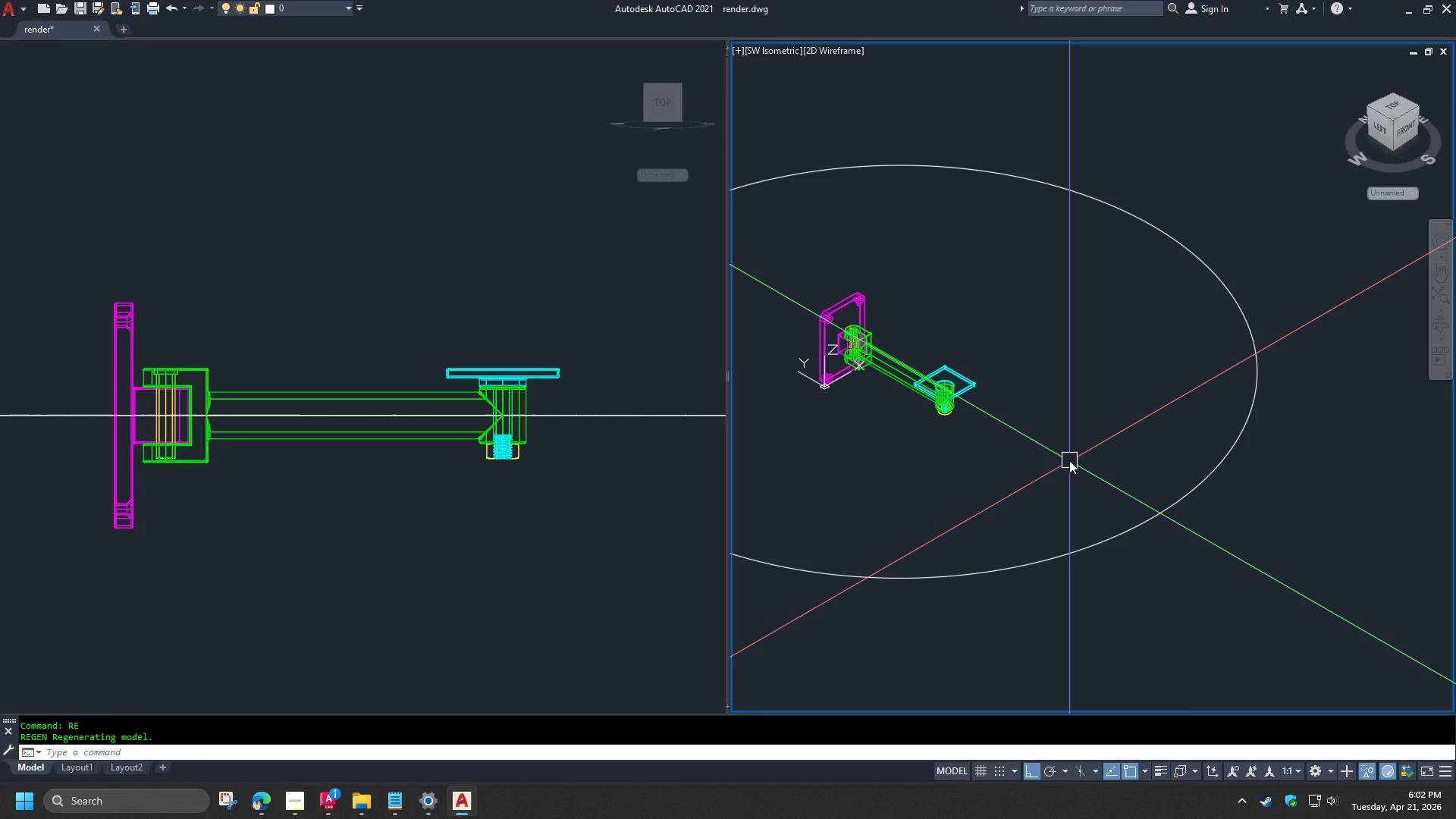 
type(ani)
 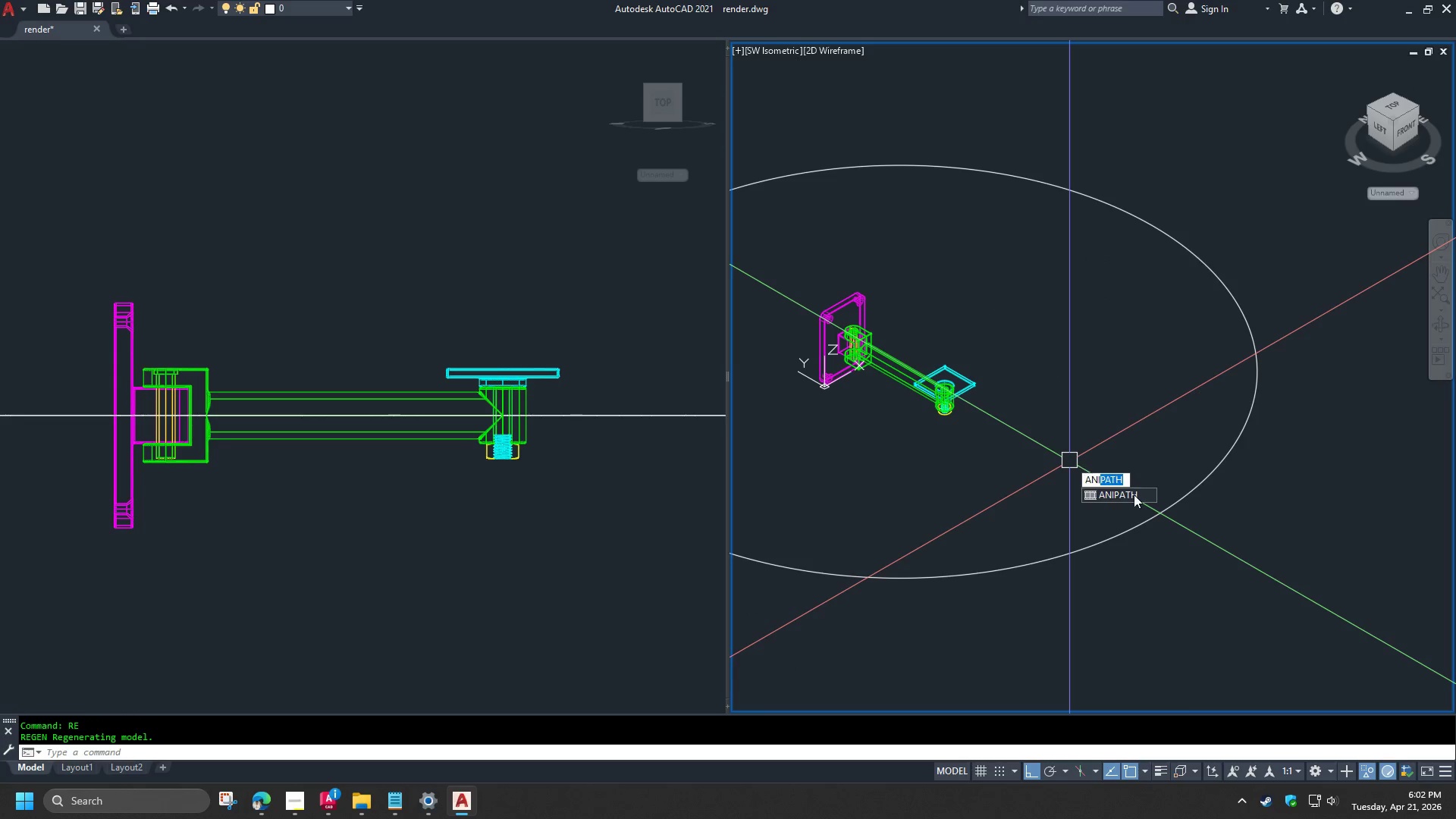 
left_click([1131, 497])
 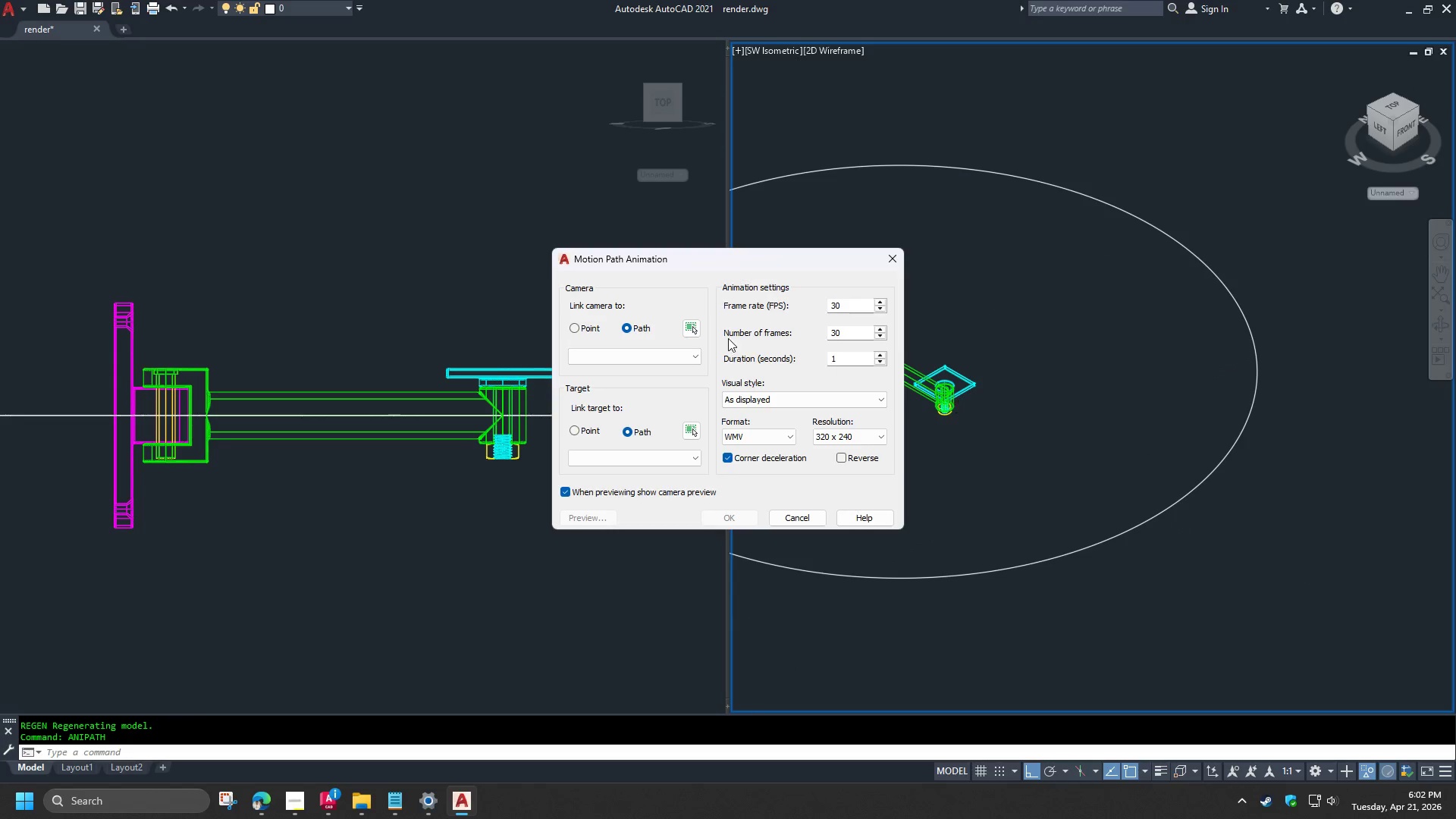 
left_click([696, 325])
 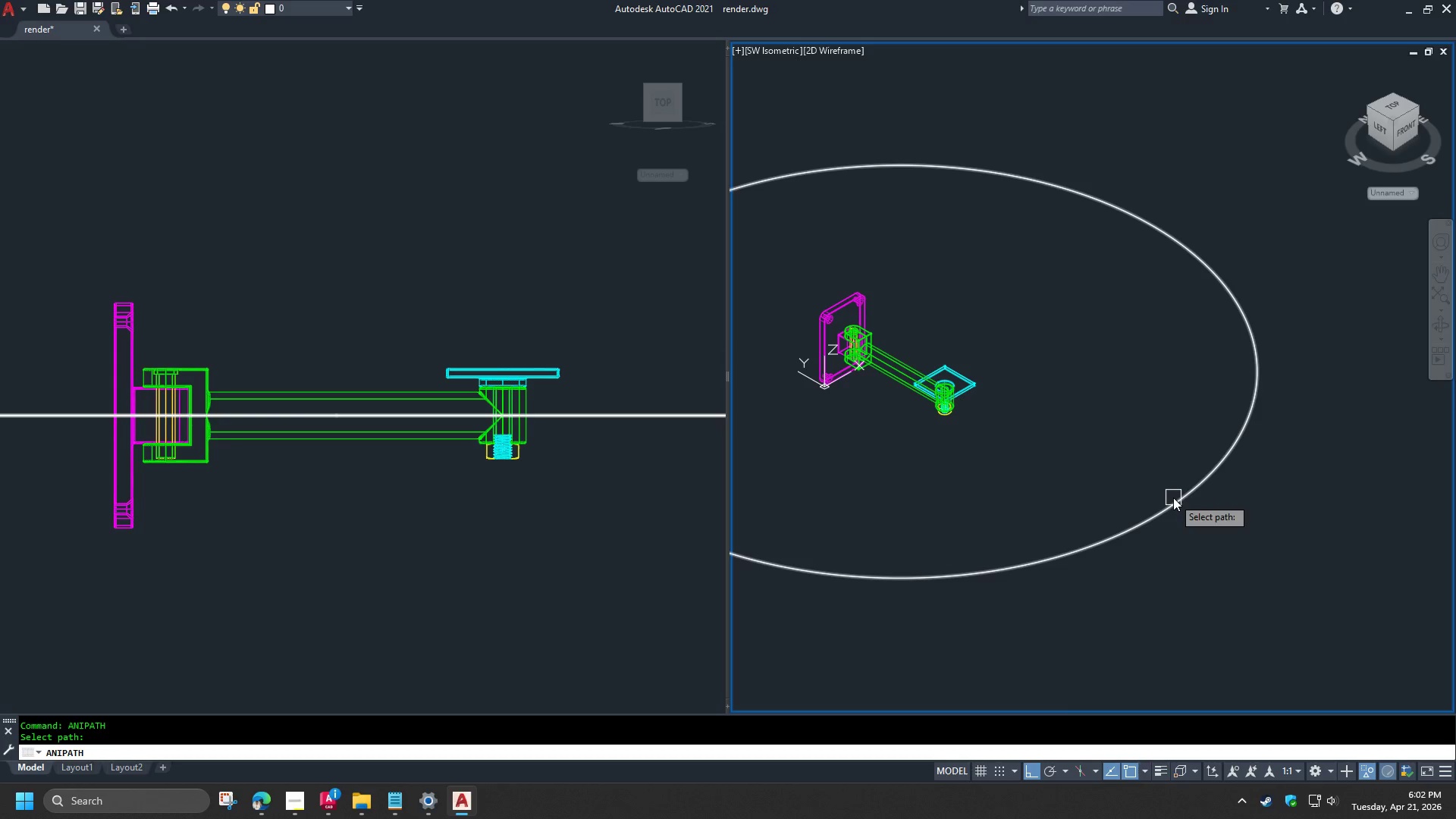 
left_click([1174, 498])
 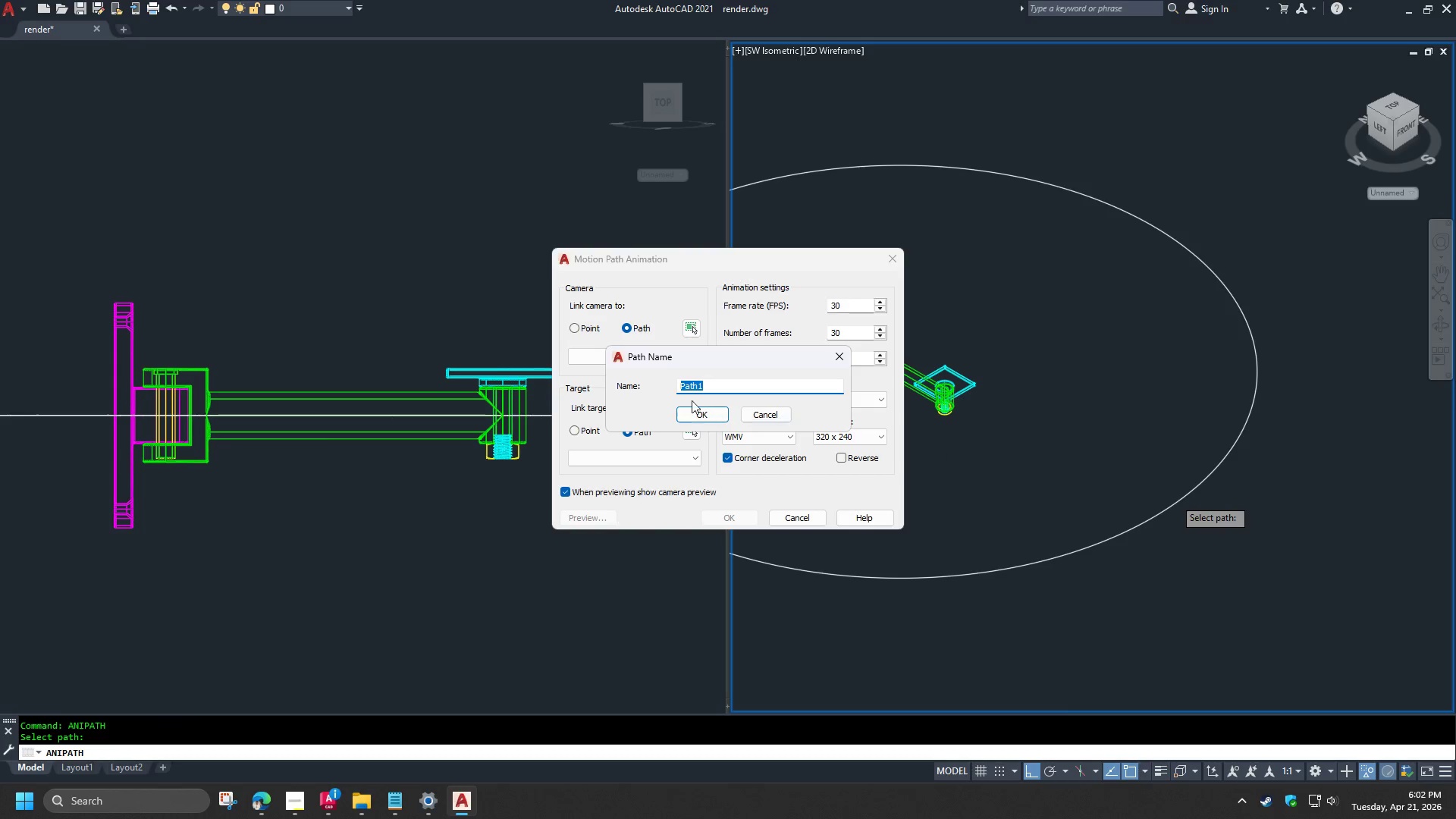 
left_click([696, 416])
 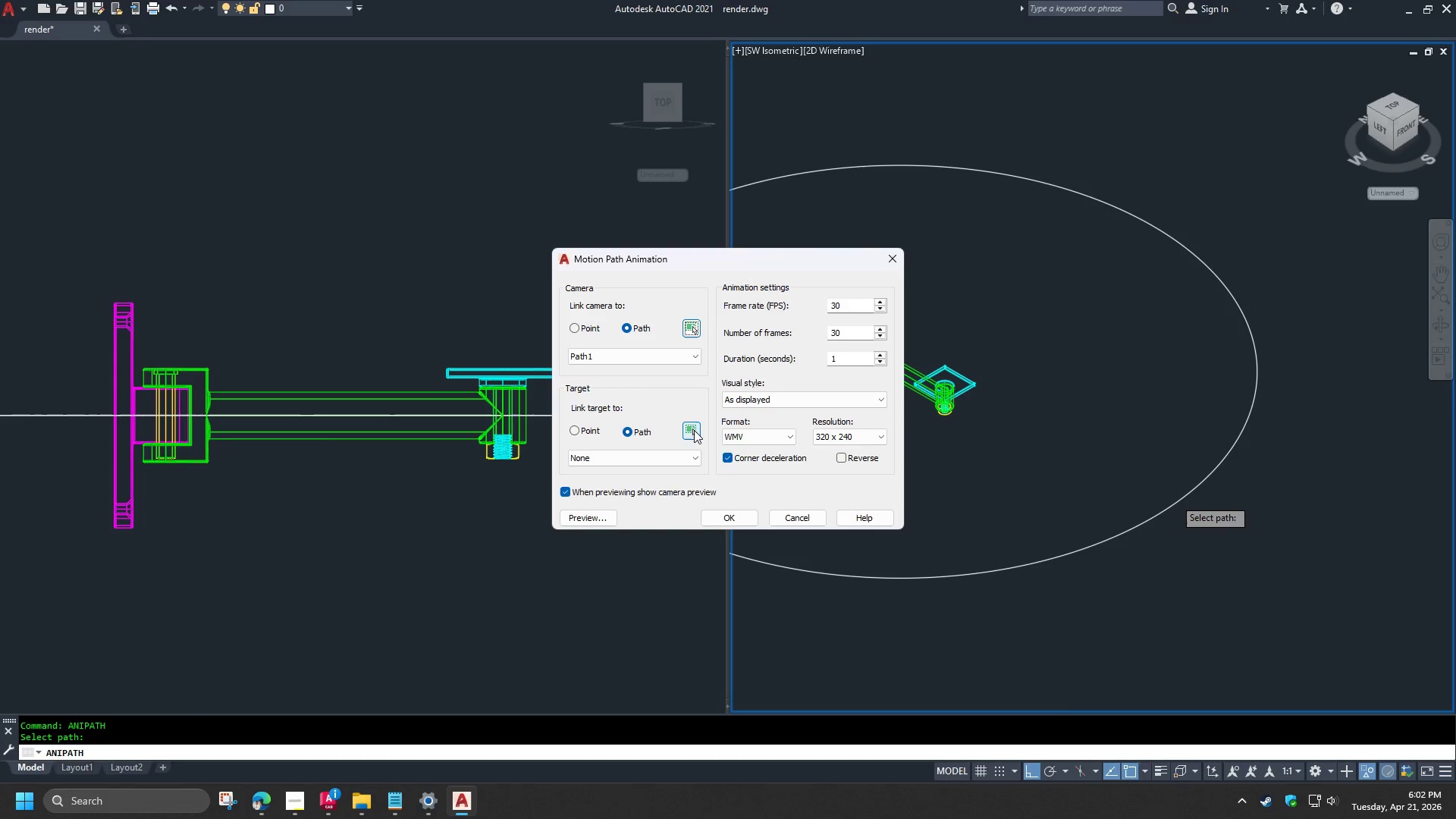 
left_click([695, 431])
 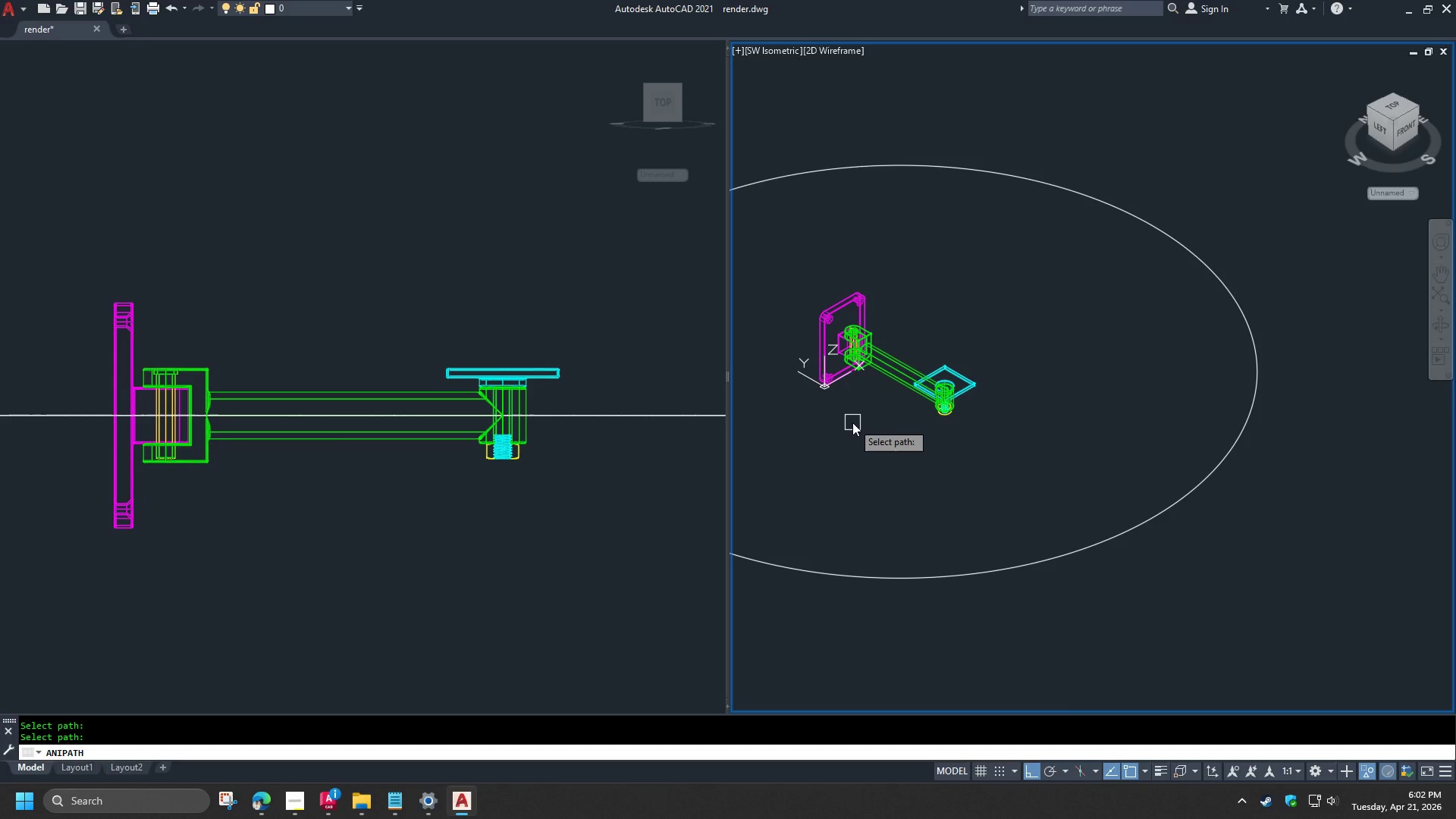 
wait(7.02)
 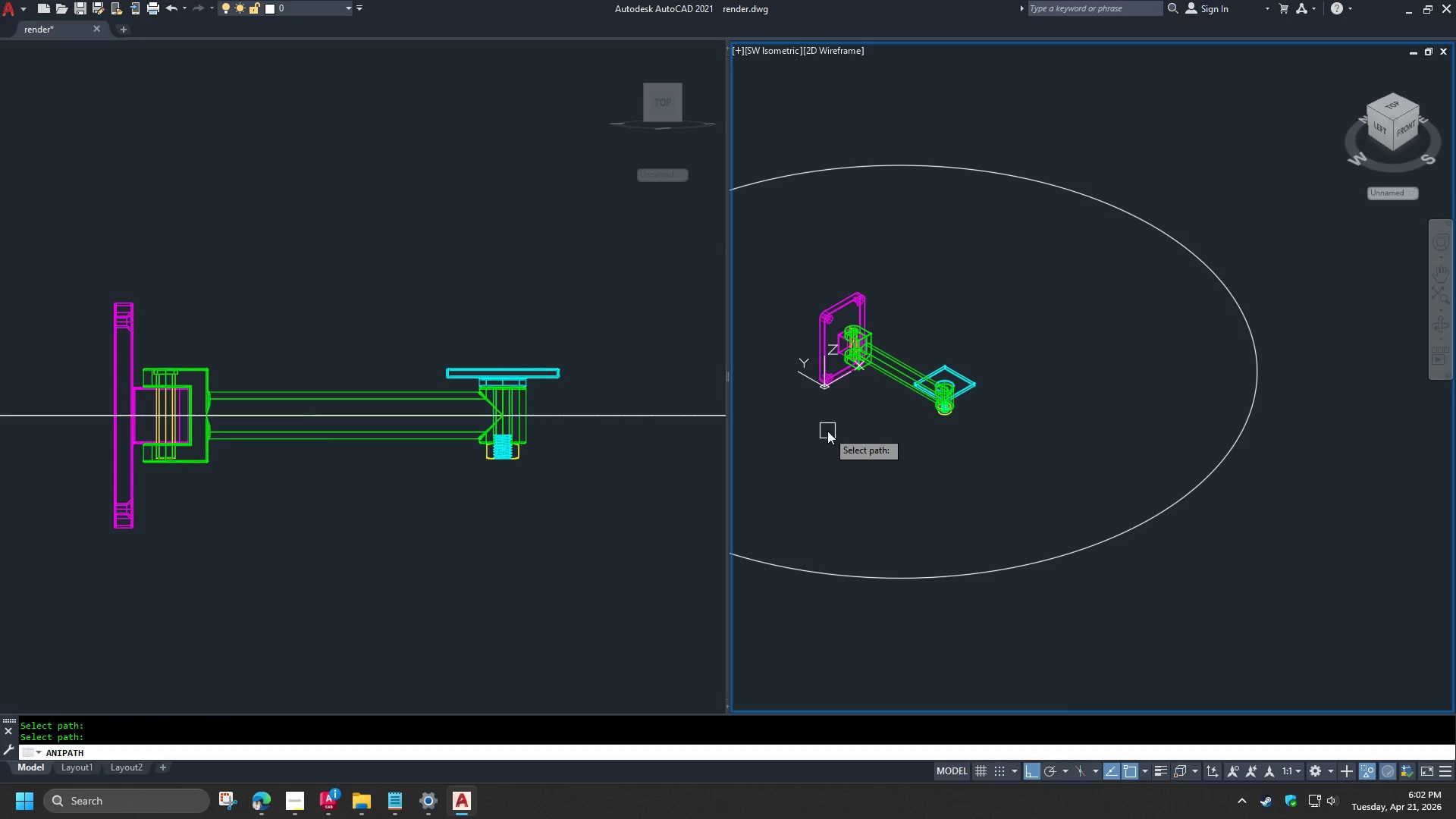 
key(Escape)
 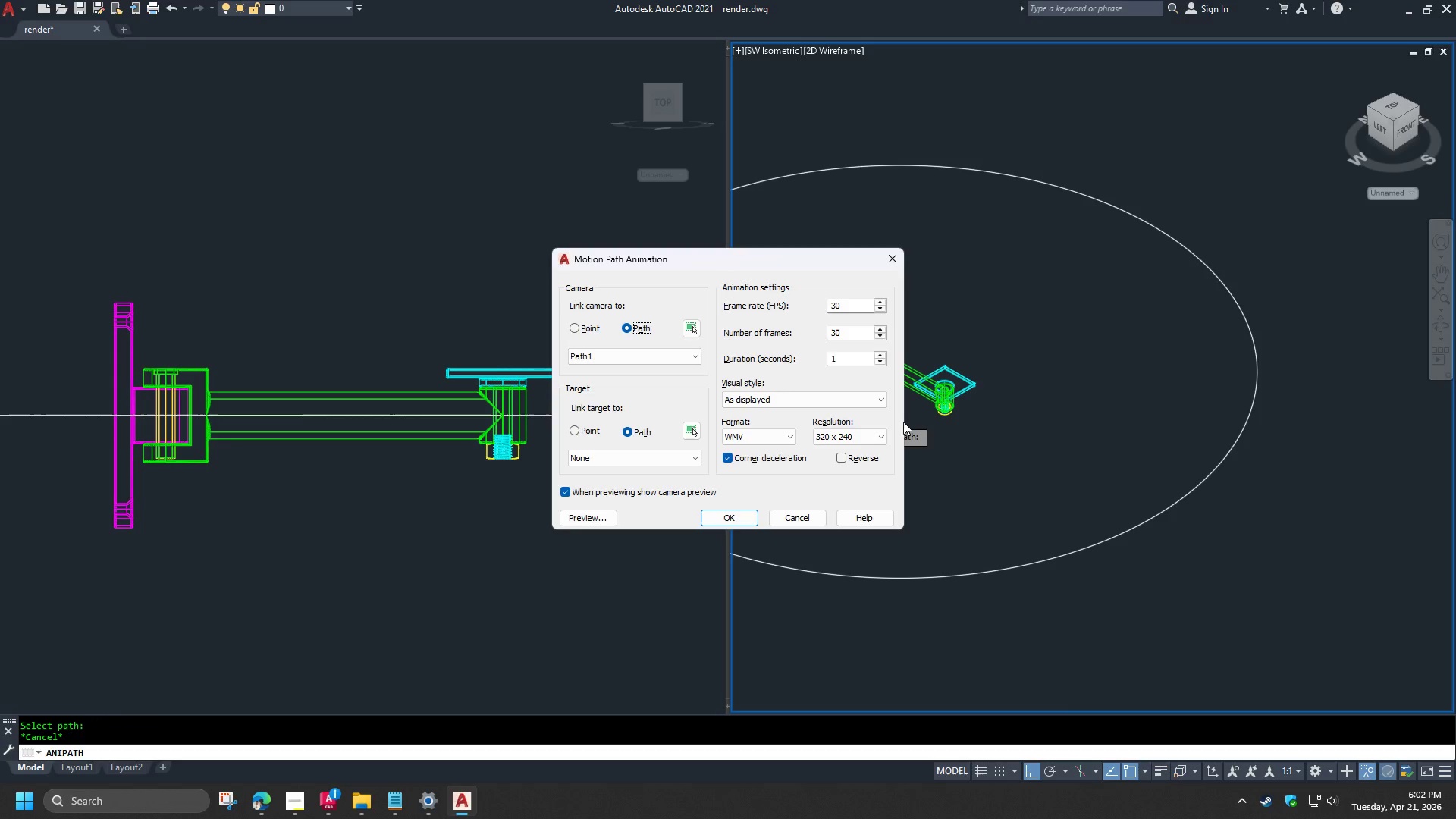 
key(Escape)
 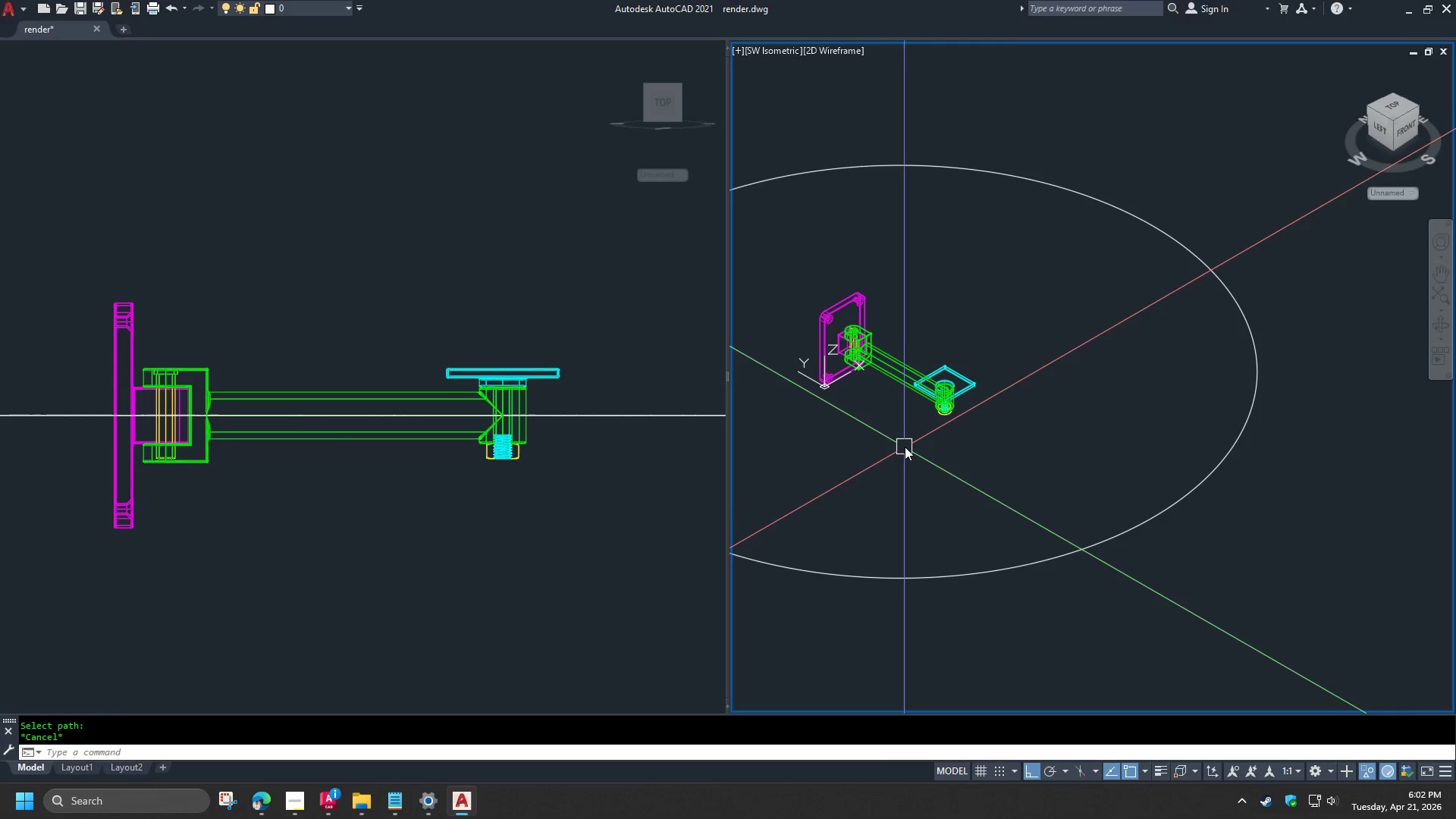 
key(Escape)
 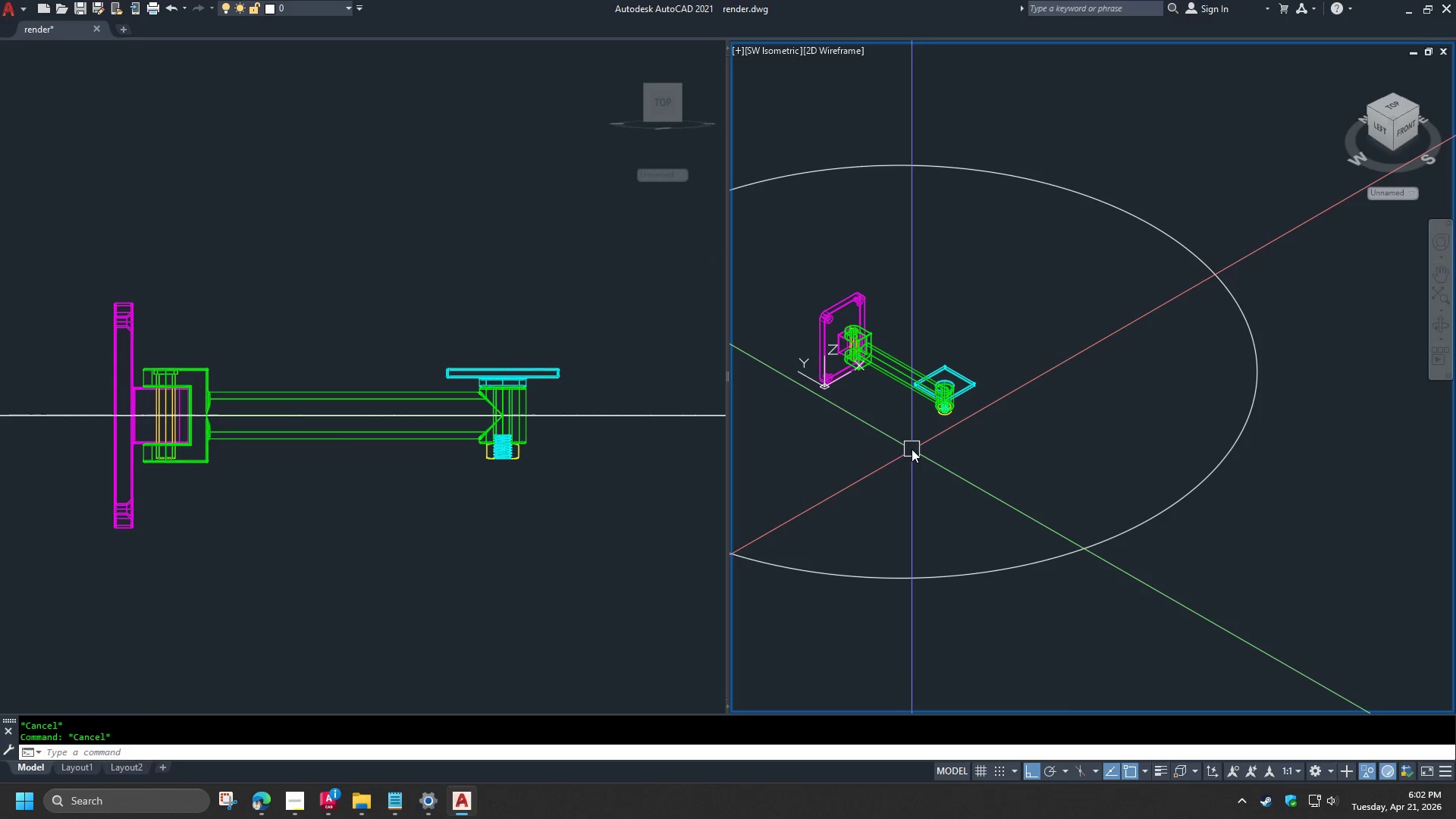 
key(Control+Z)
 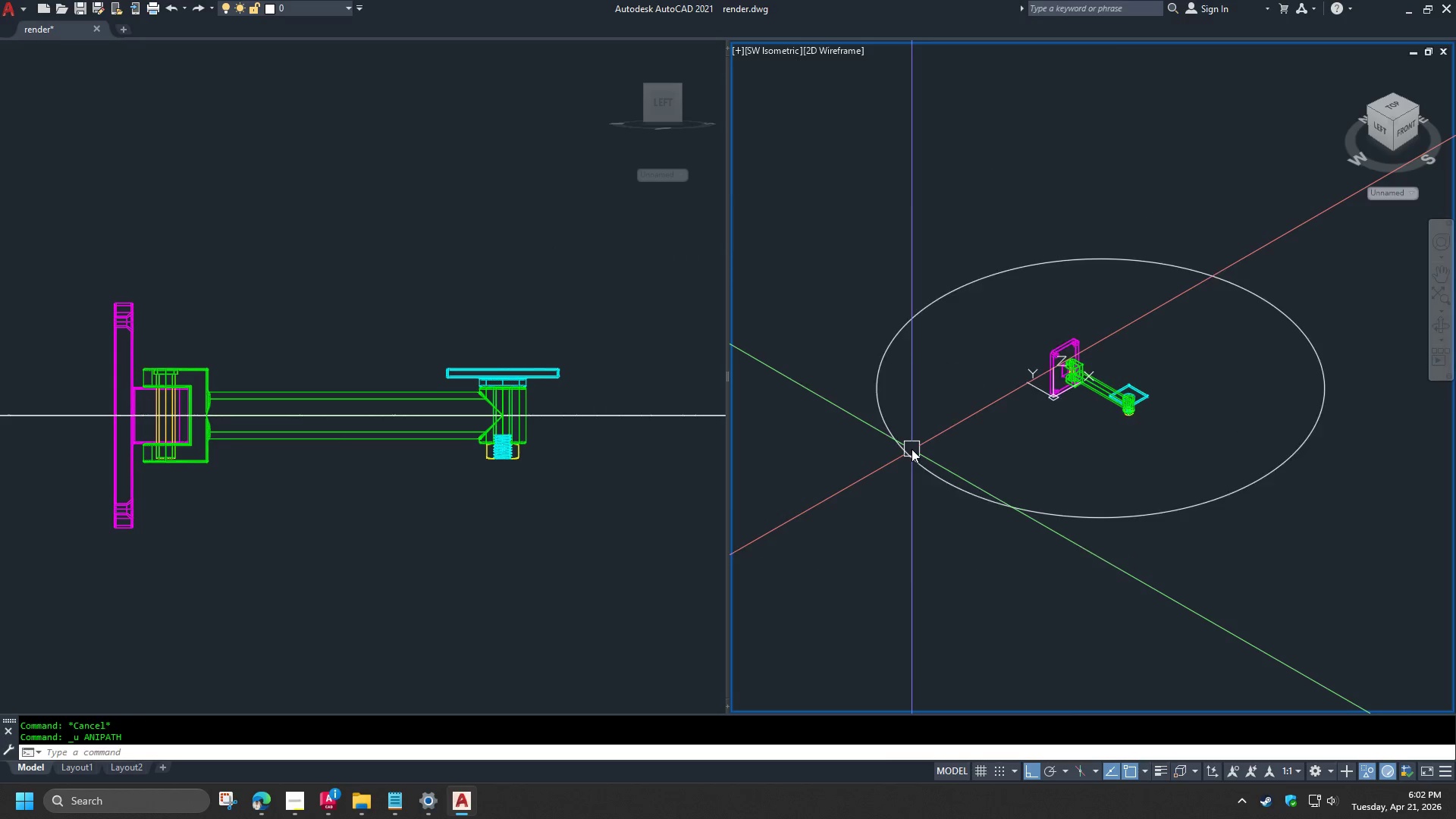 
key(Control+Z)
 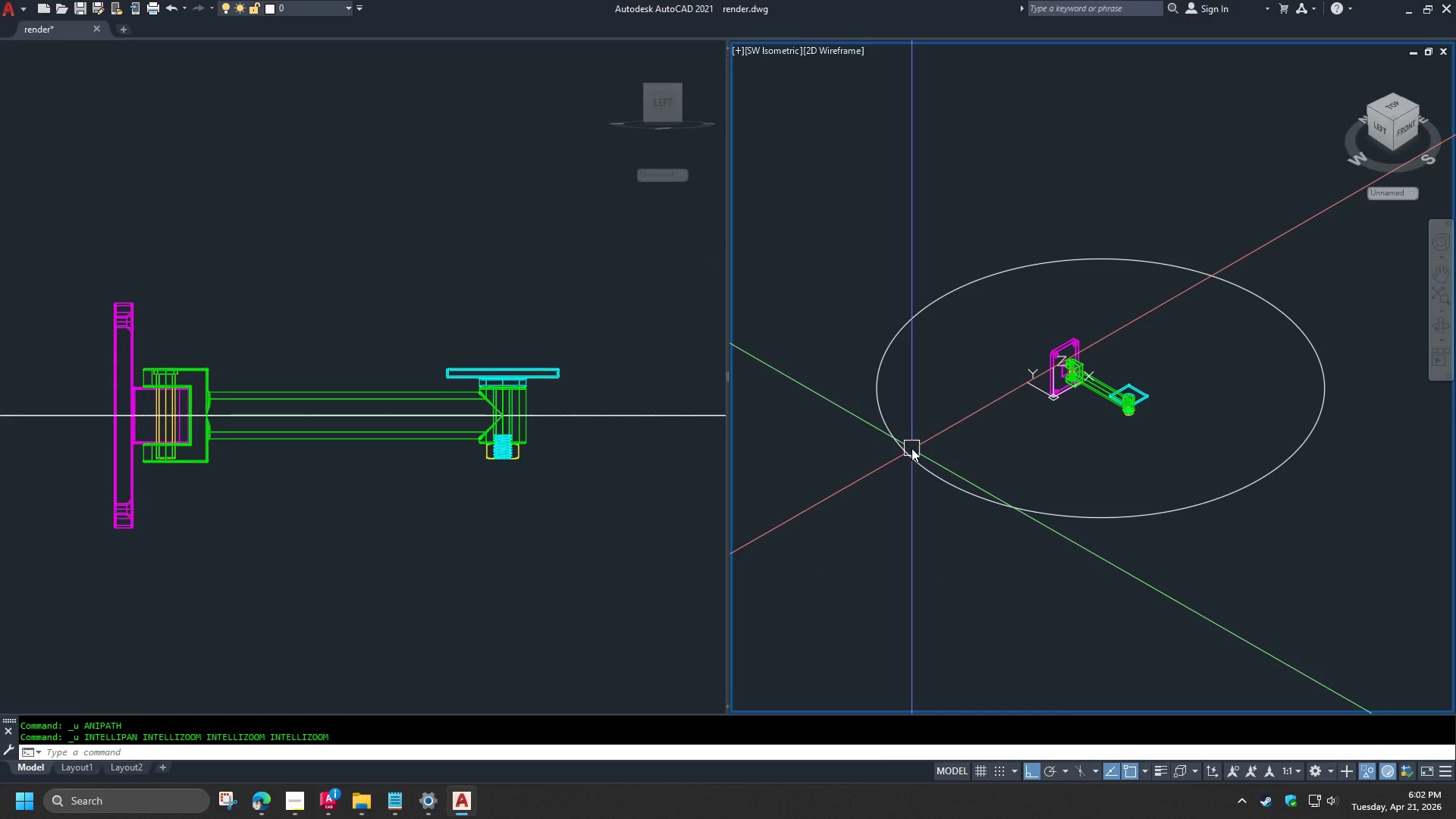 
key(Control+Z)
 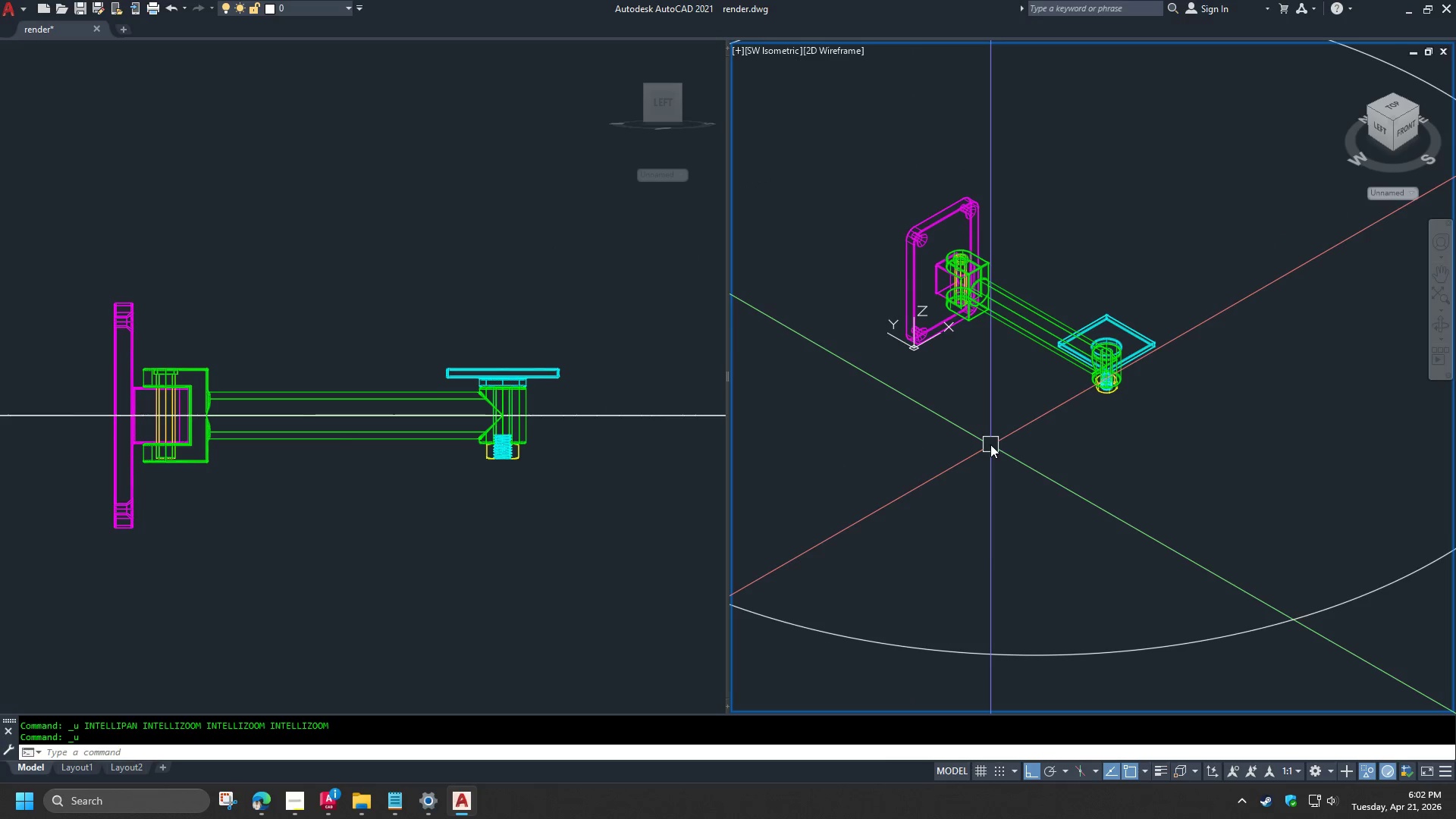 
key(Control+Z)
 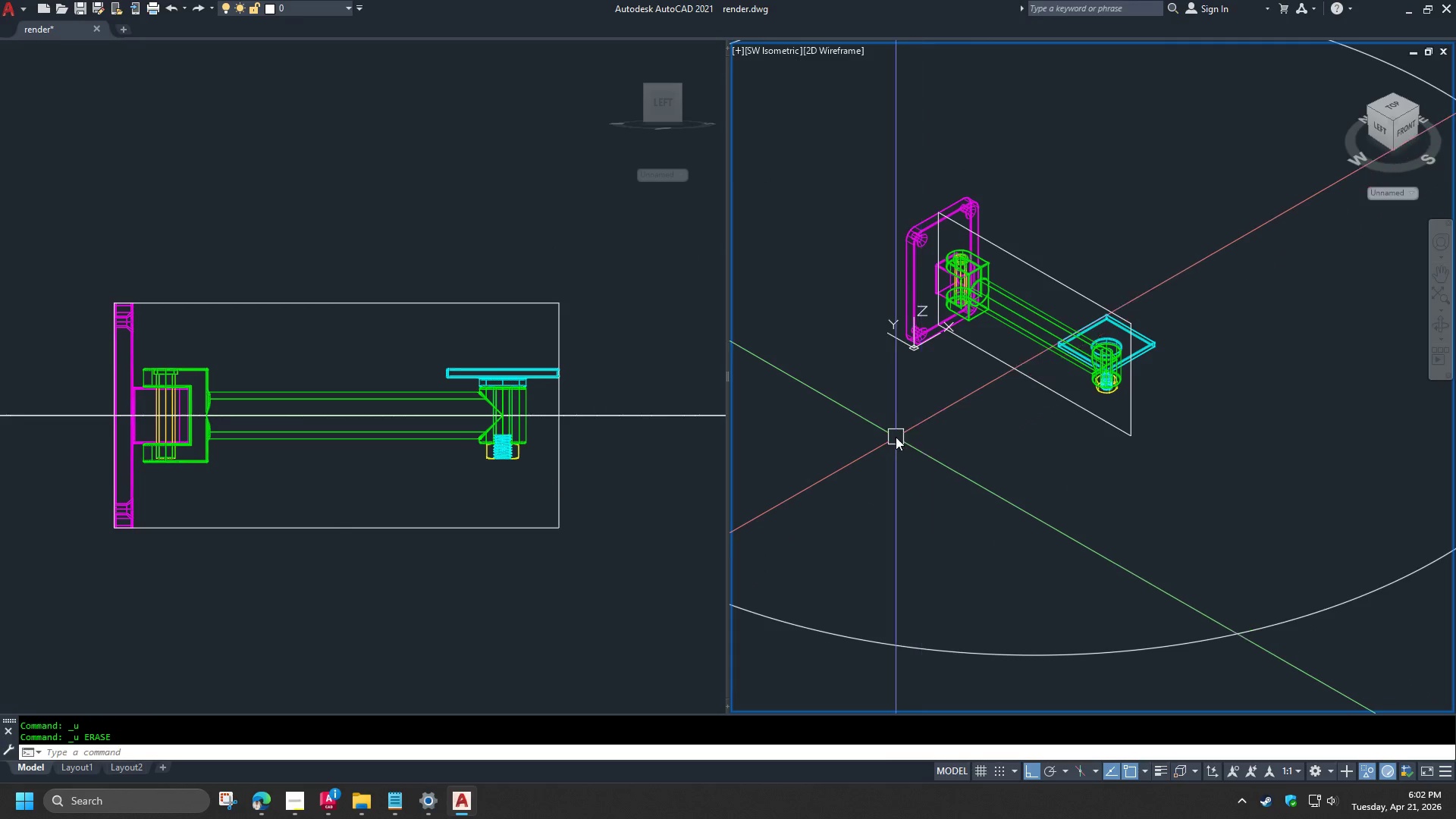 
scroll: coordinate [895, 438], scroll_direction: down, amount: 1.0
 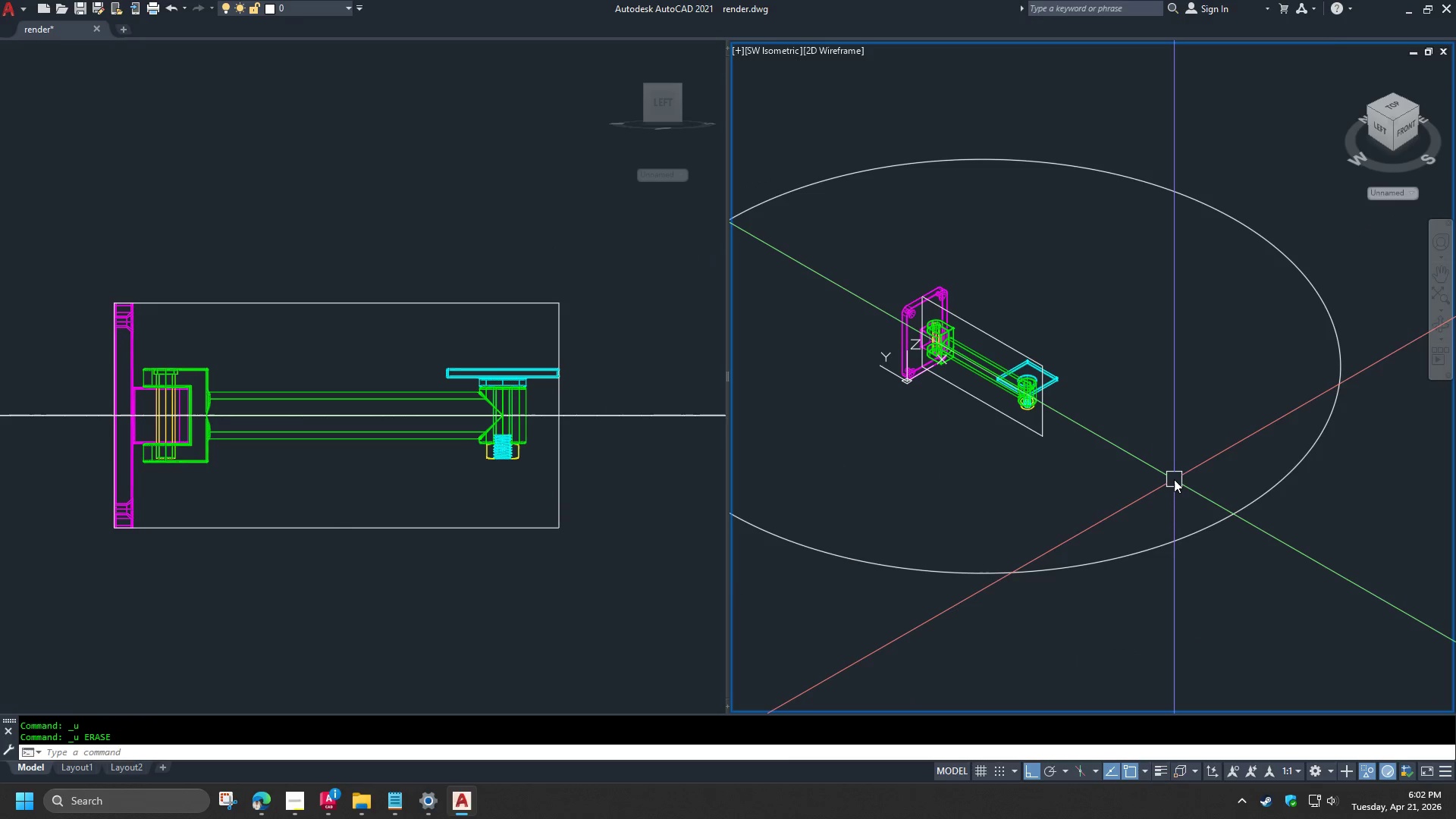 
type(an)
 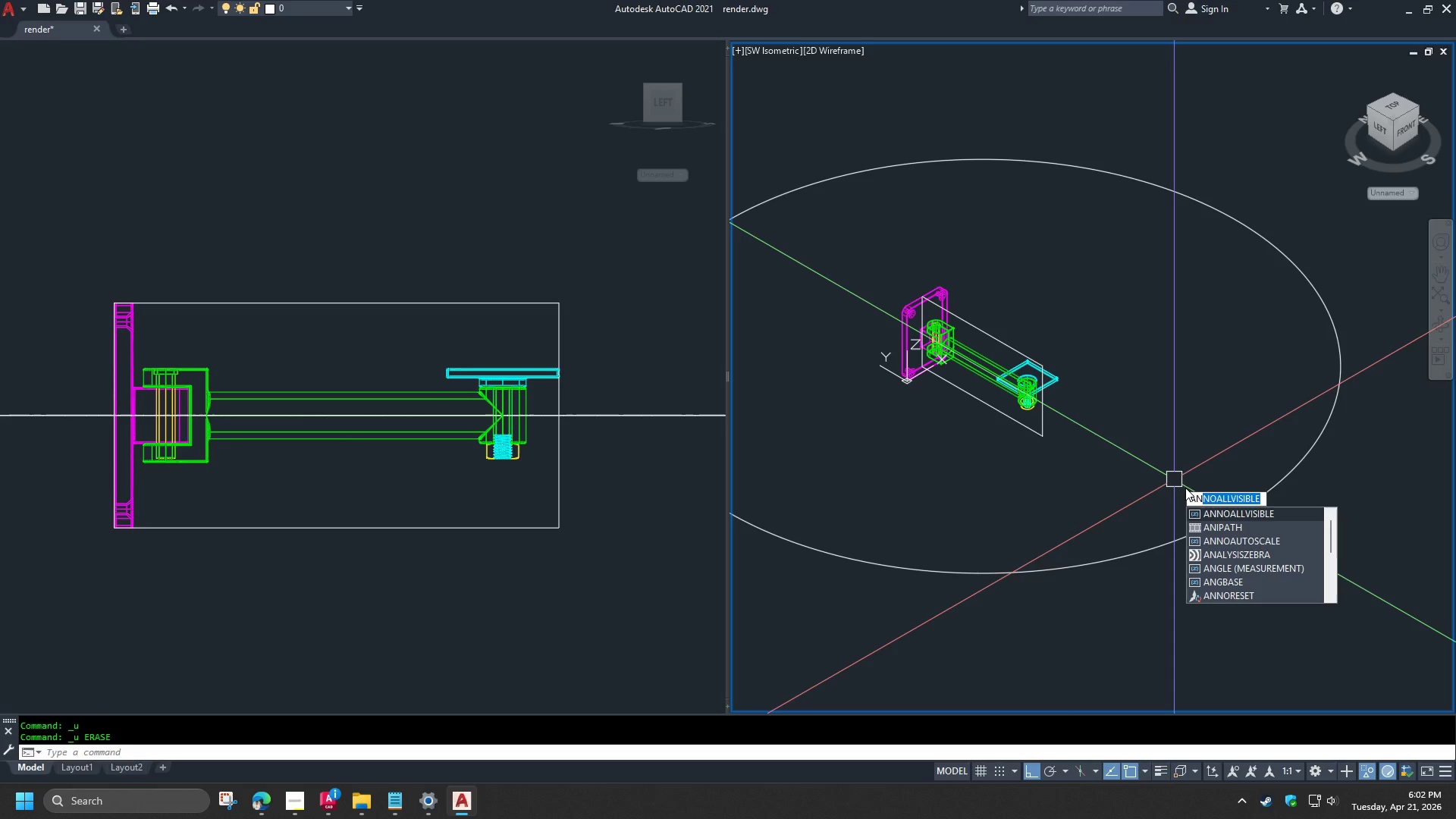 
key(I)
 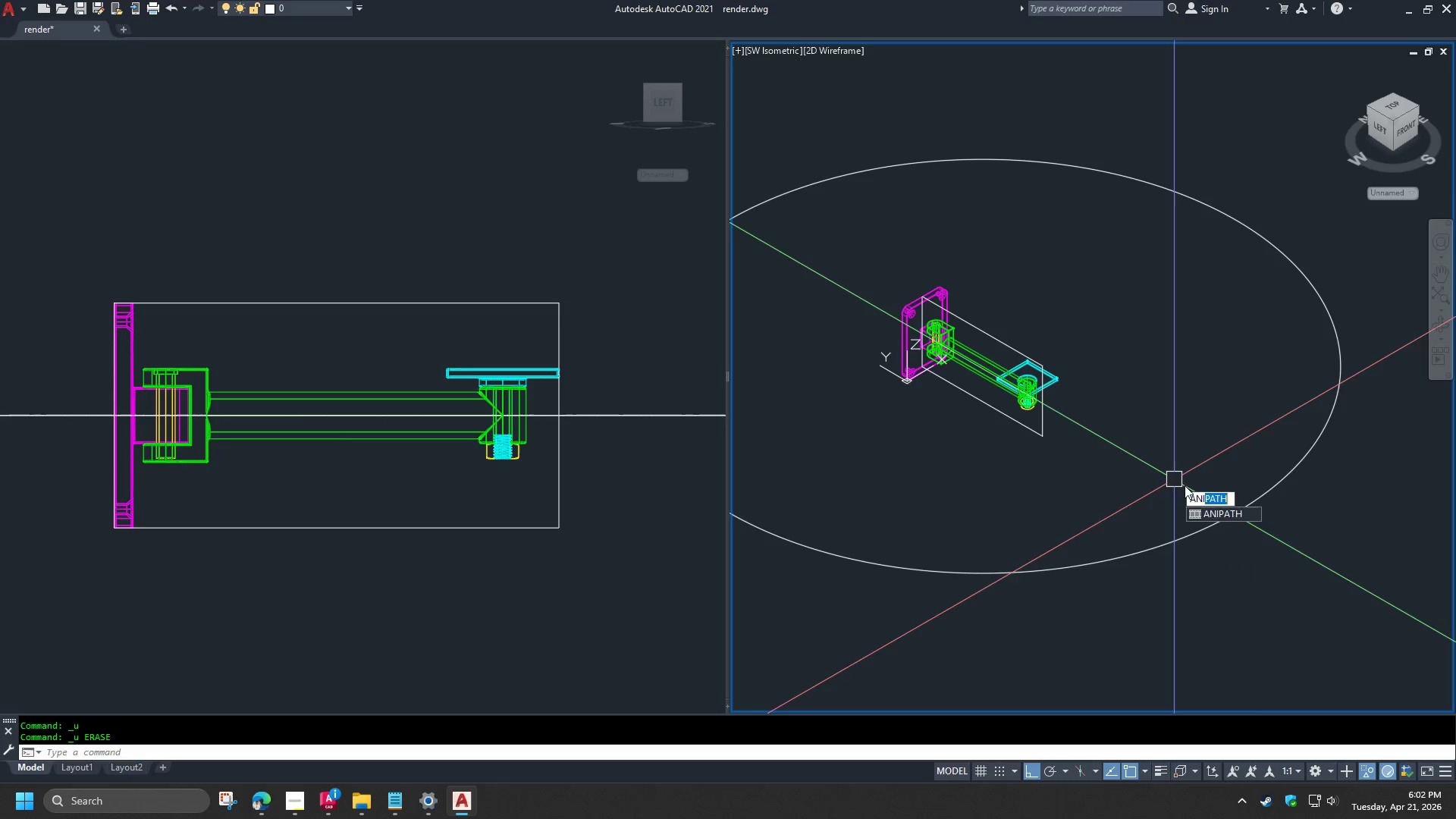 
key(Space)
 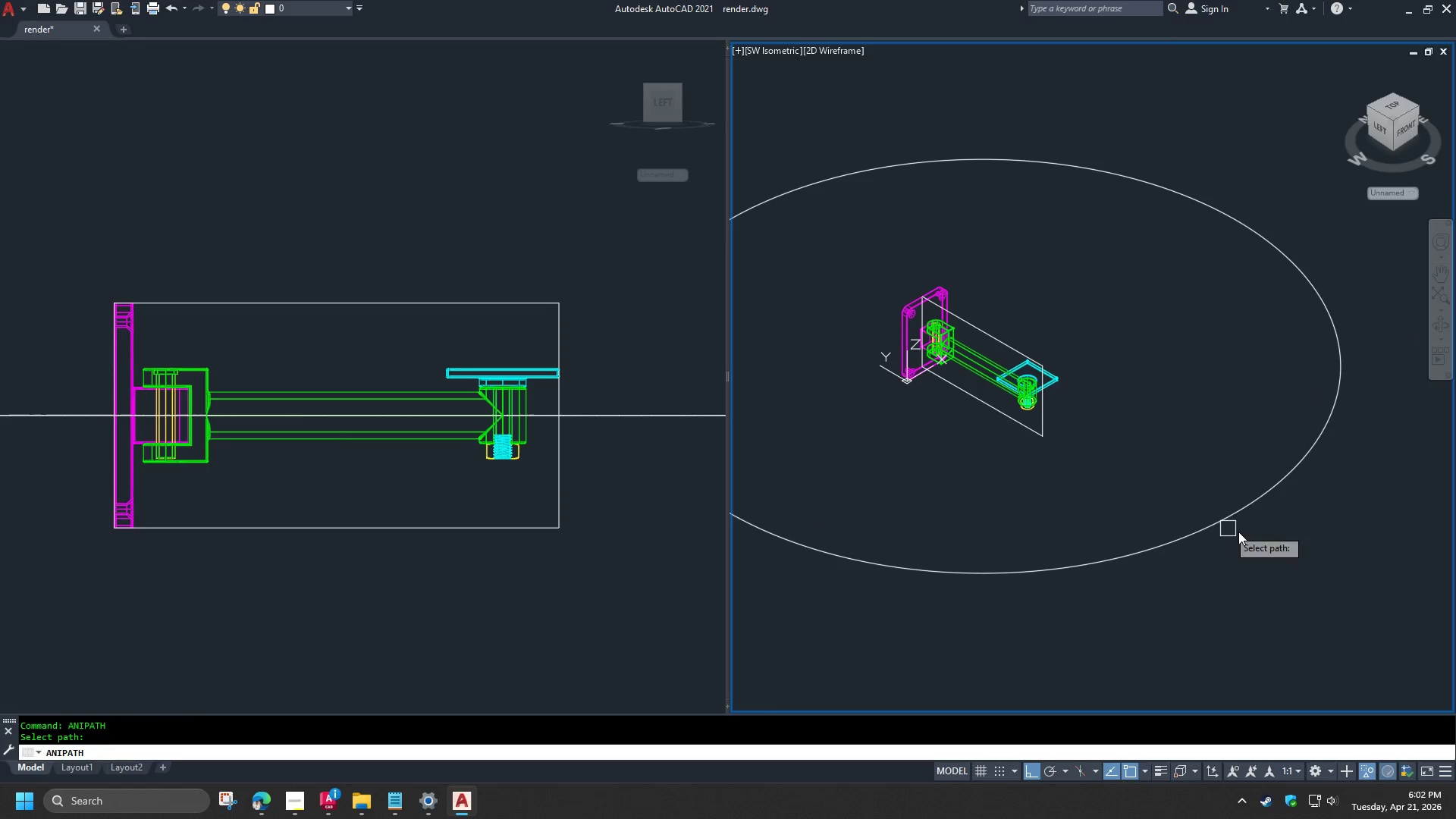 
left_click([1208, 526])
 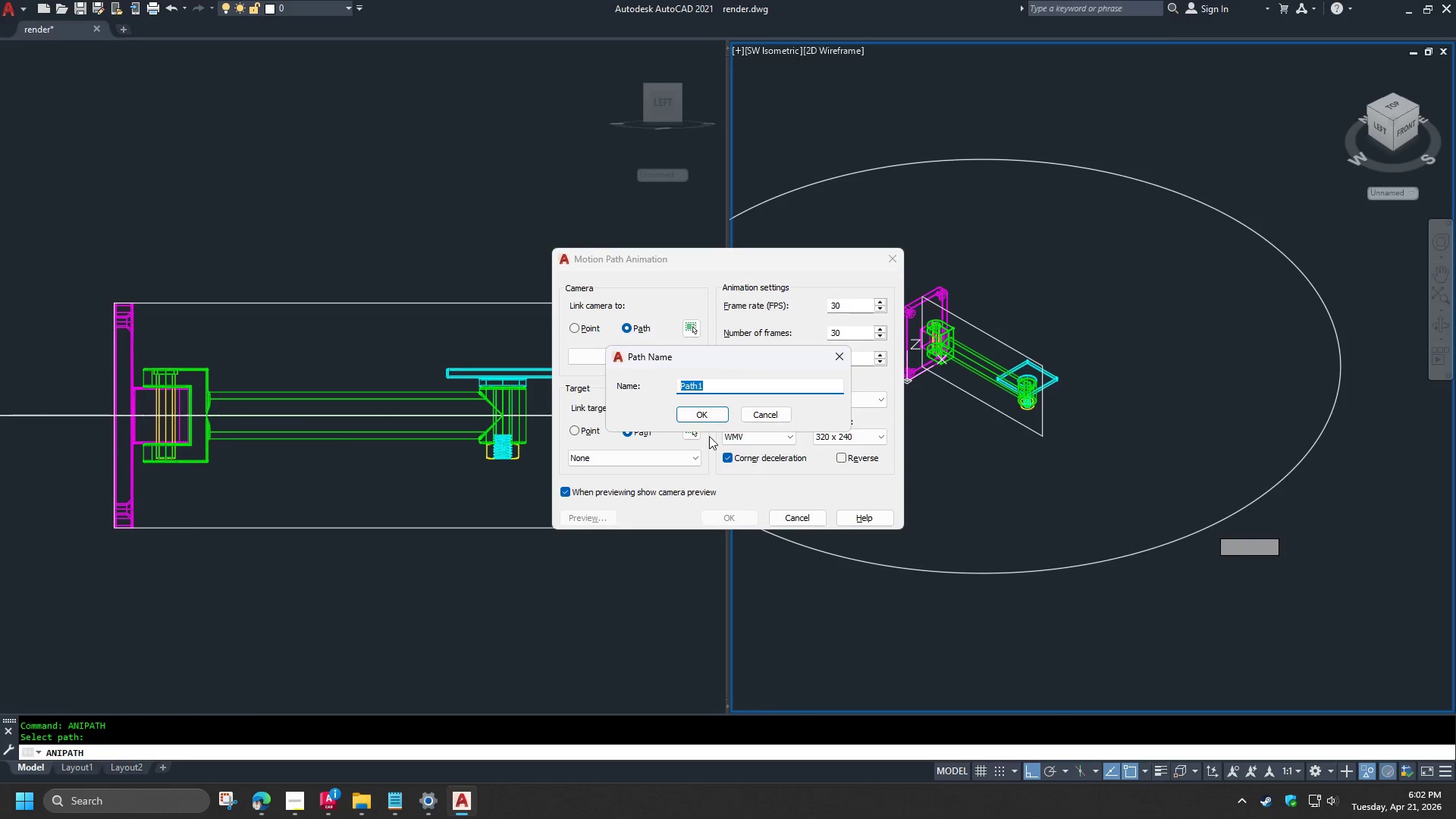 
mouse_move([679, 426])
 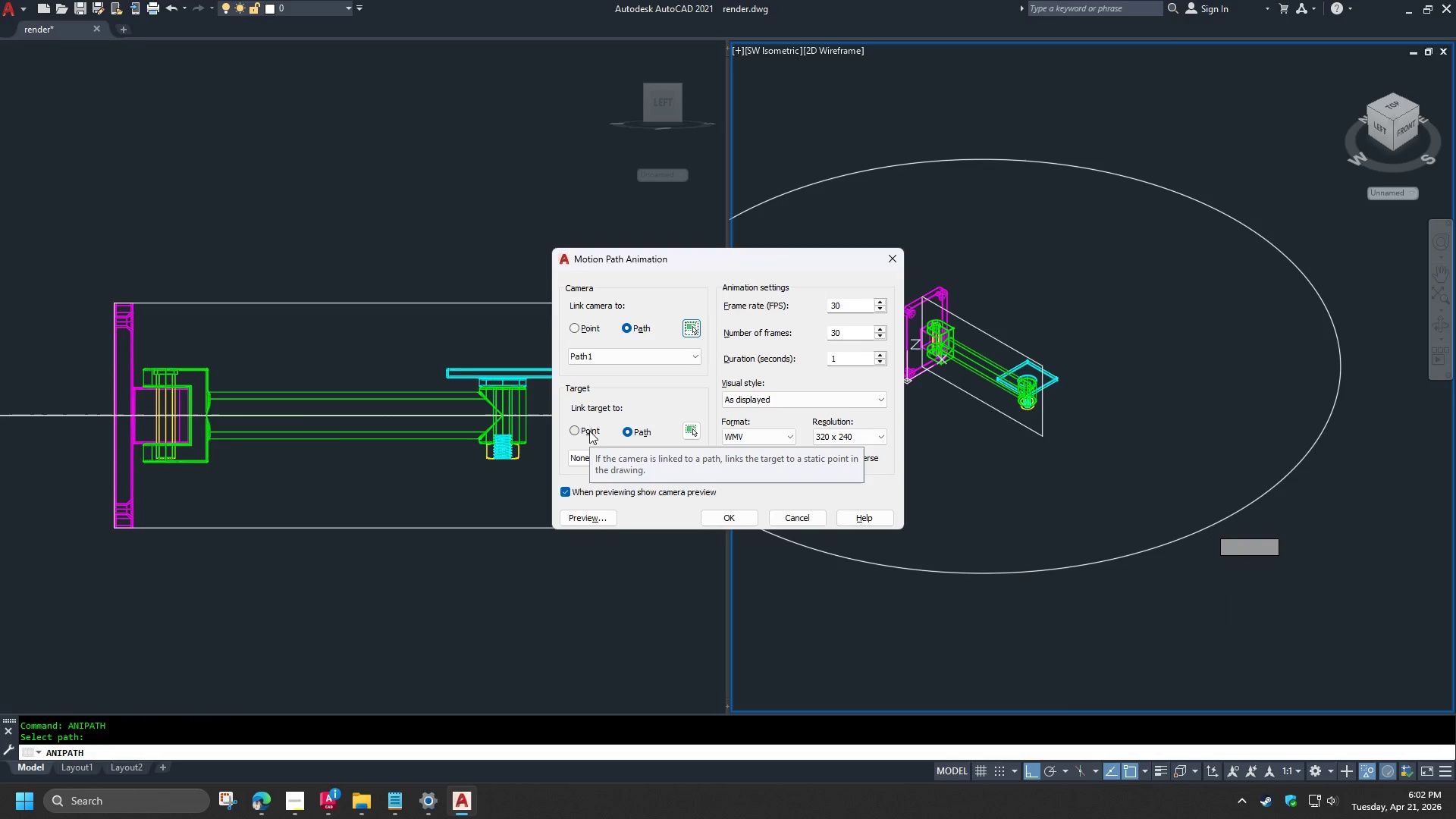 
wait(22.4)
 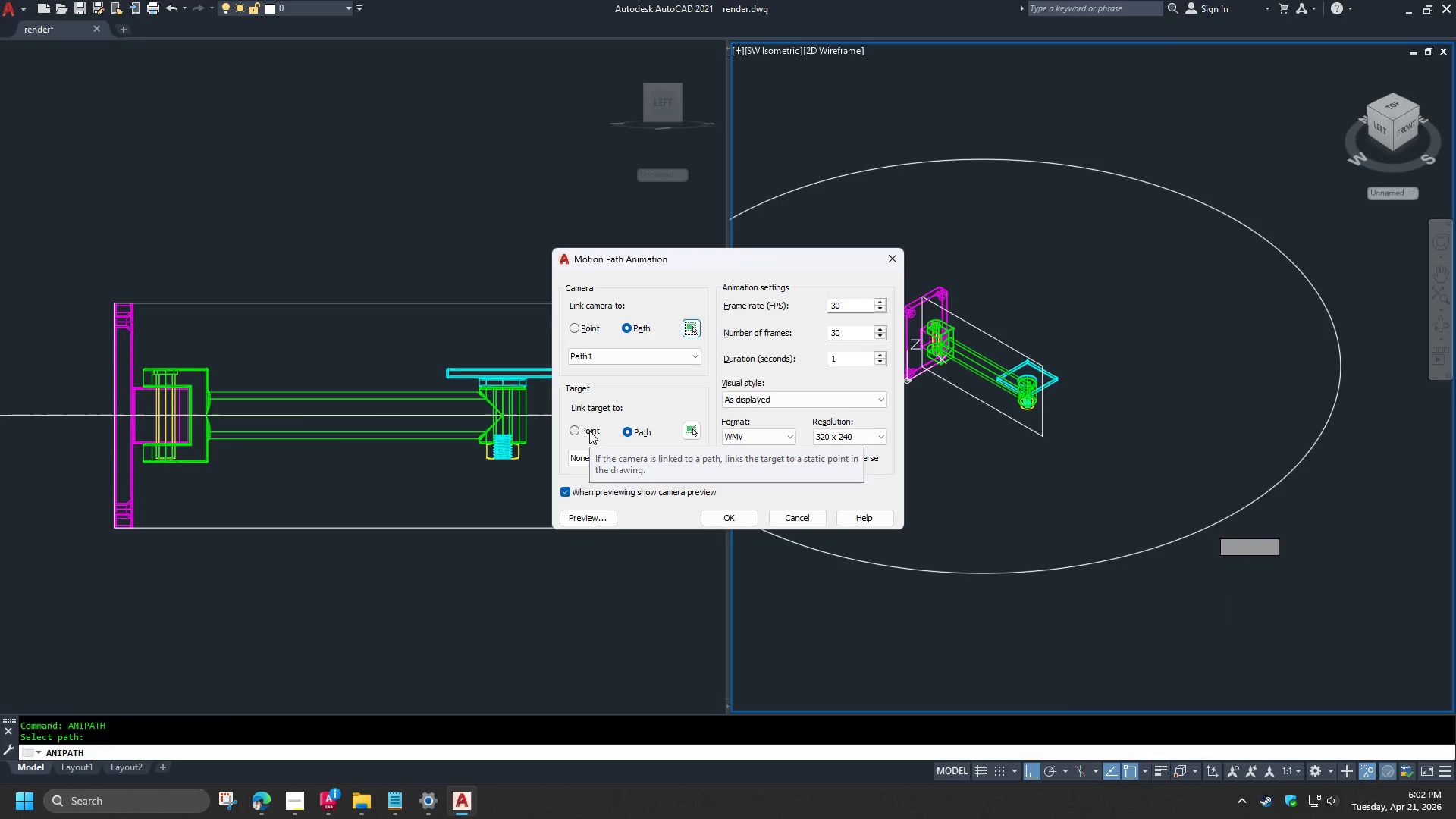 
mouse_move([804, 412])
 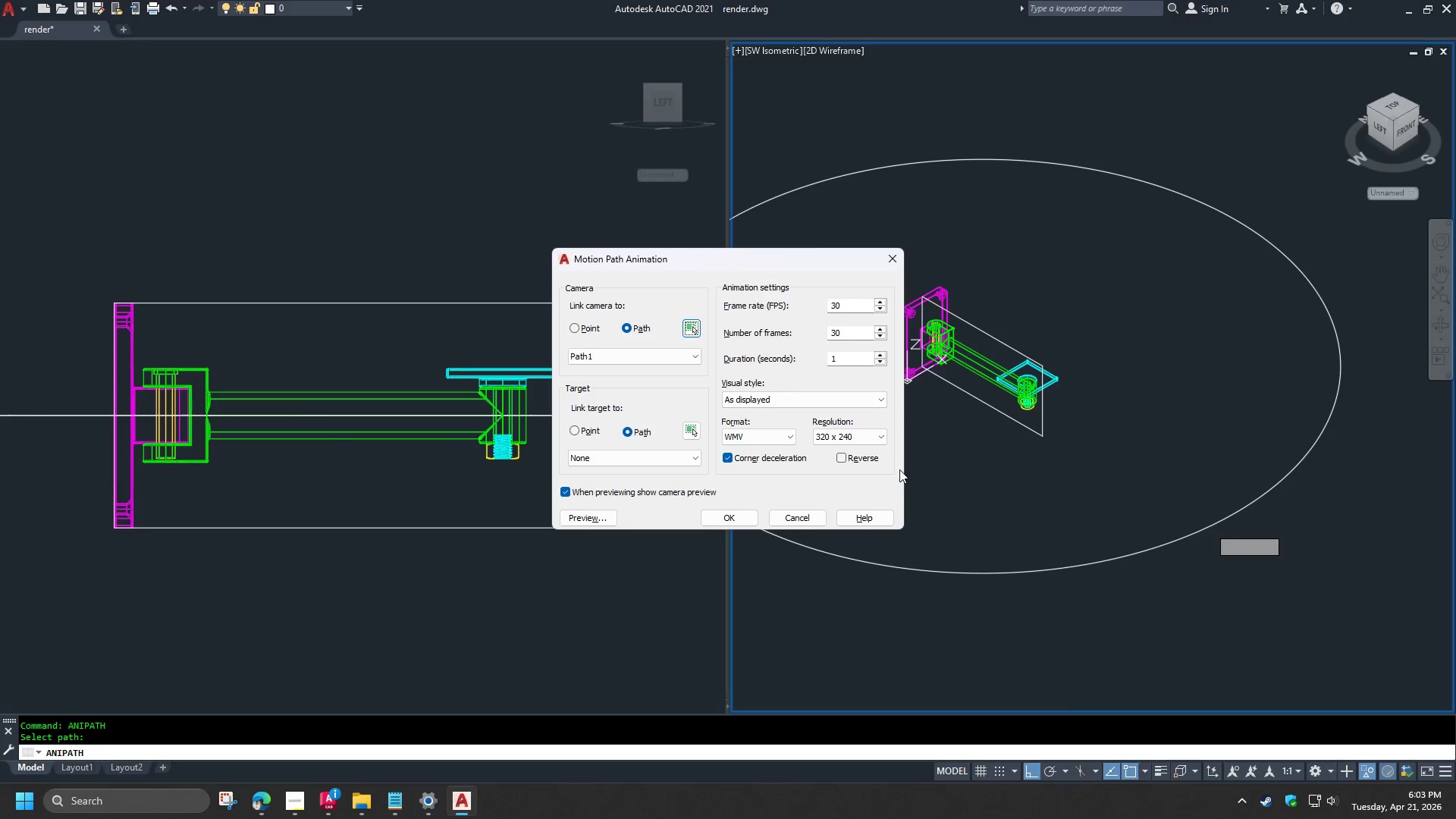 
left_click([770, 395])
 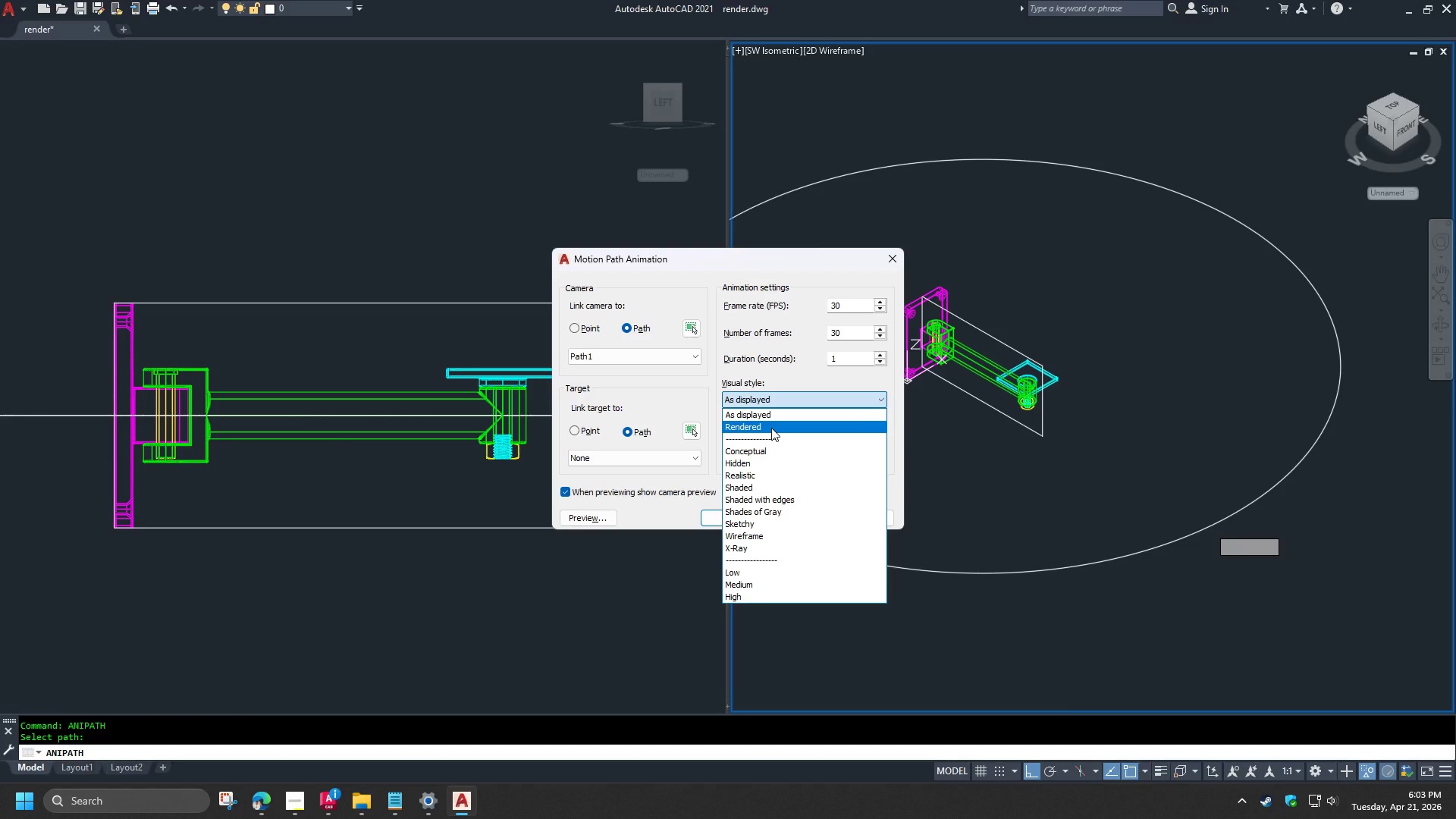 
wait(6.61)
 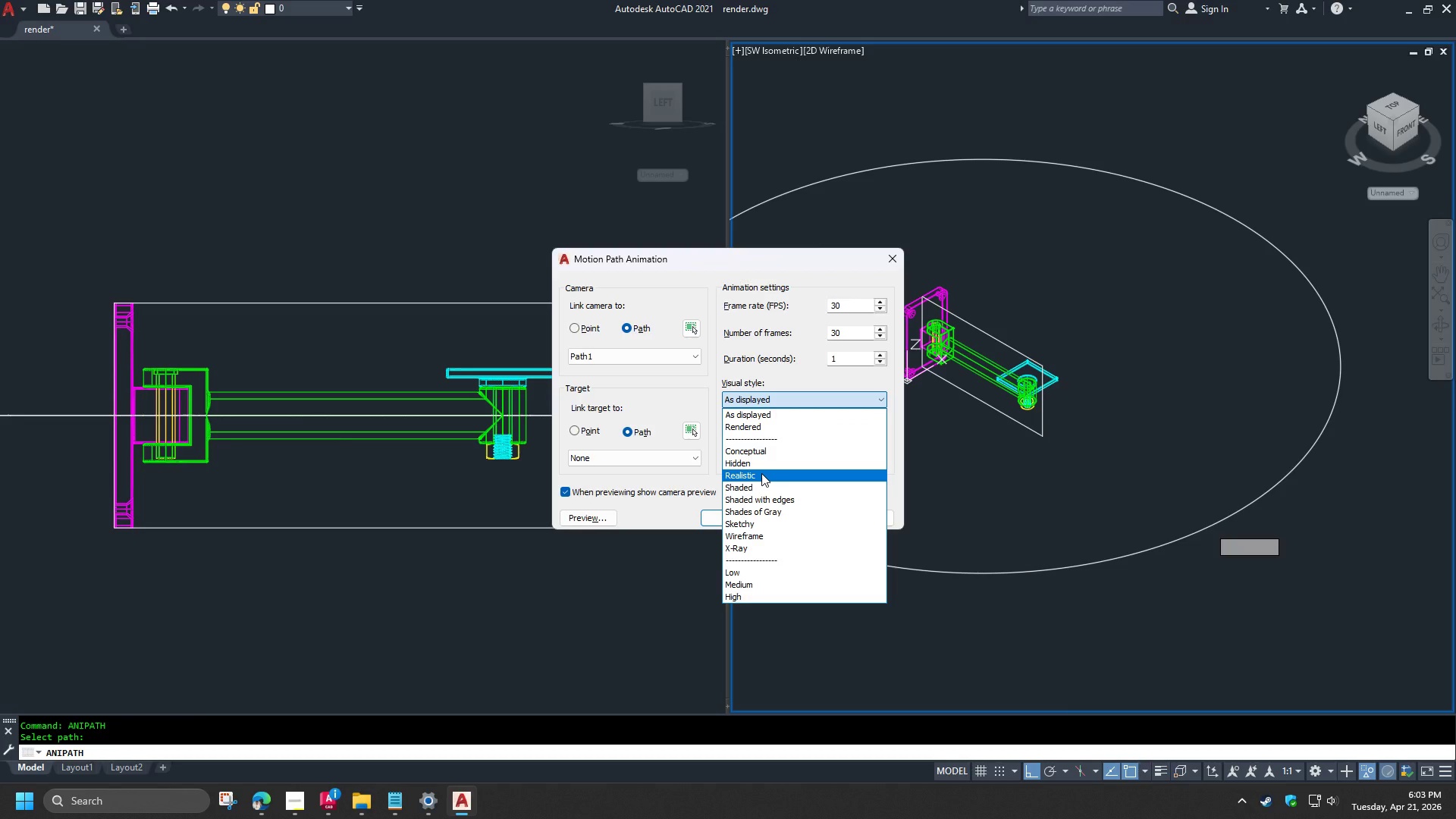 
left_click([771, 428])
 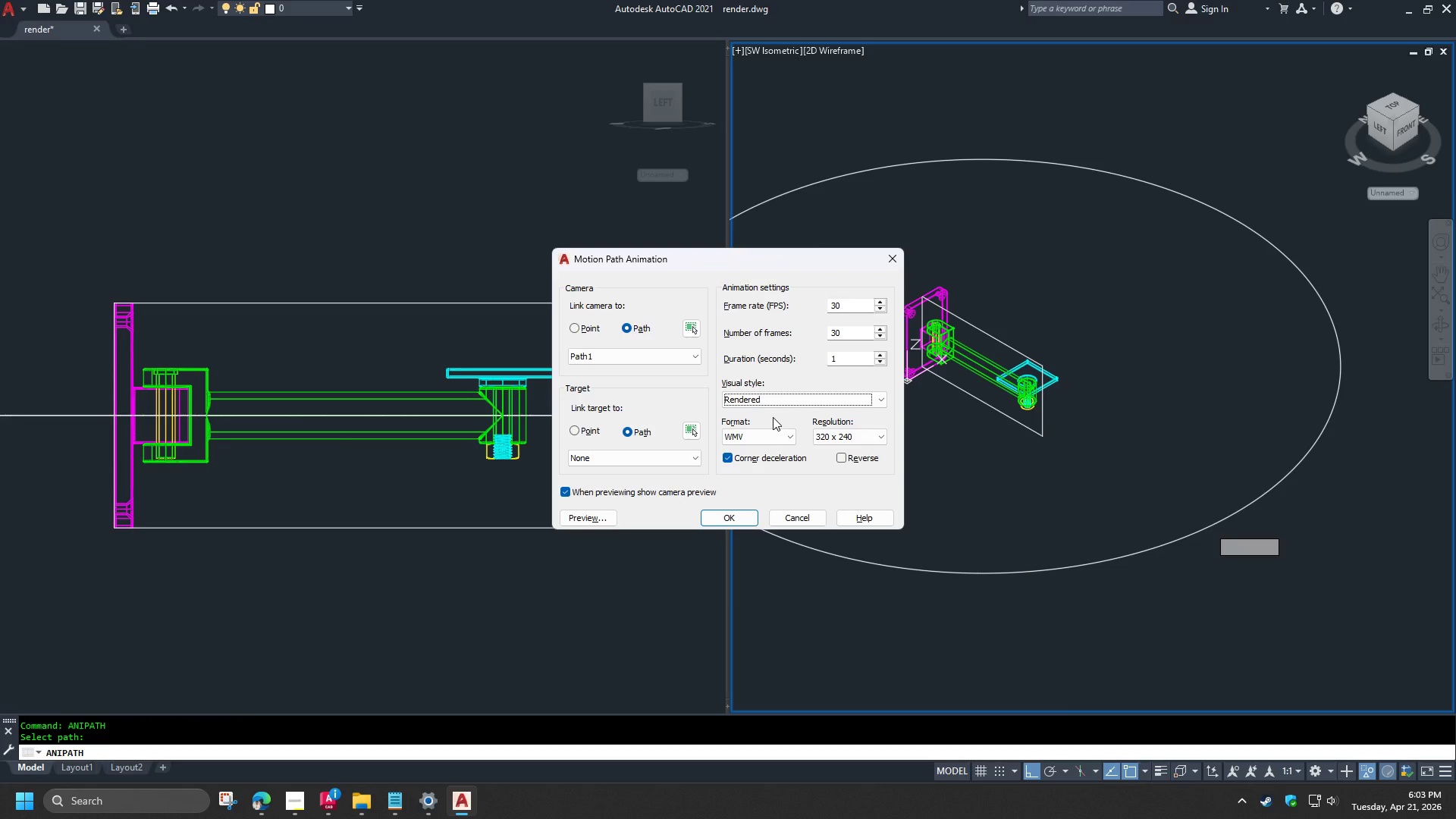 
left_click([774, 403])
 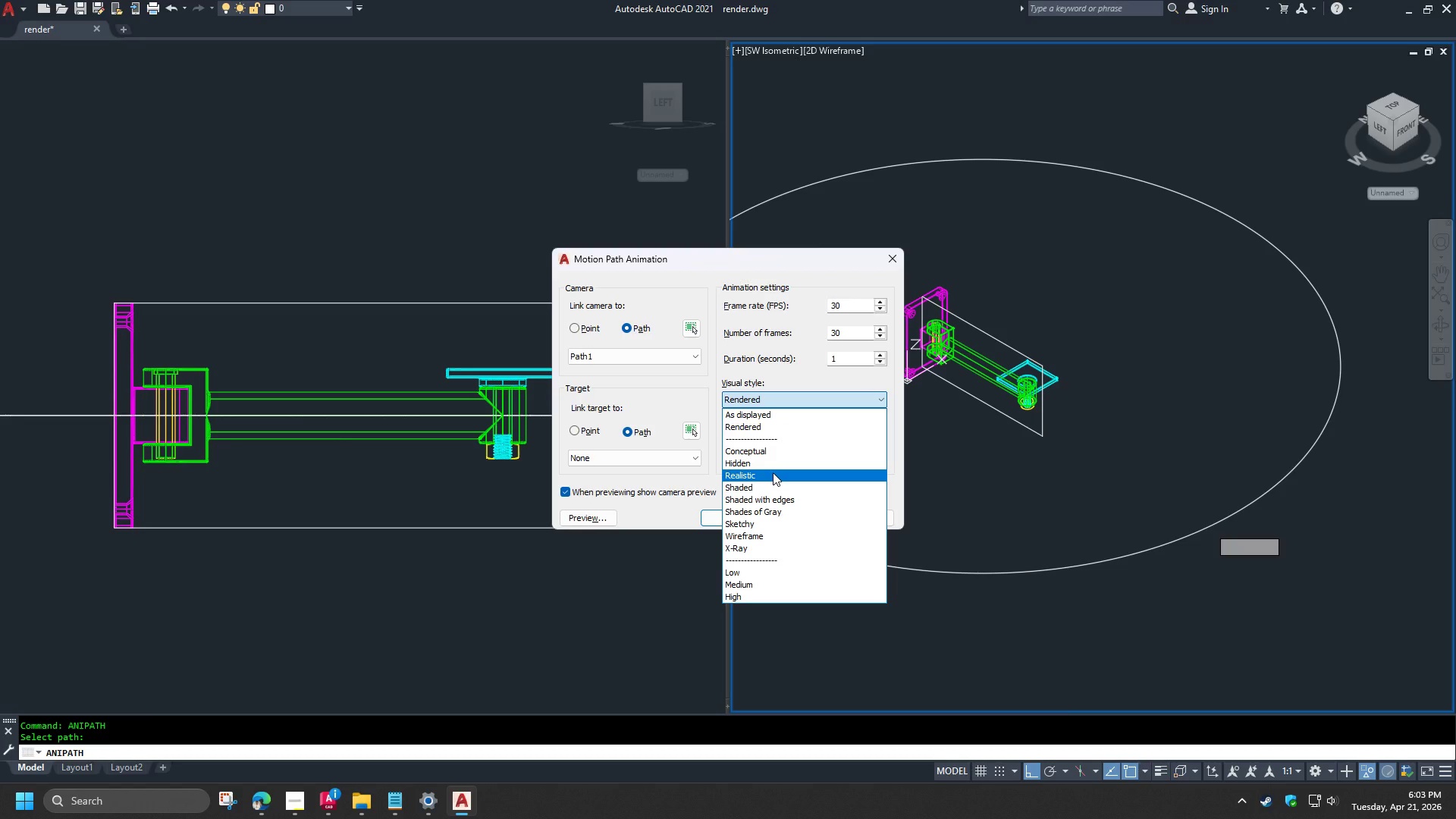 
wait(5.16)
 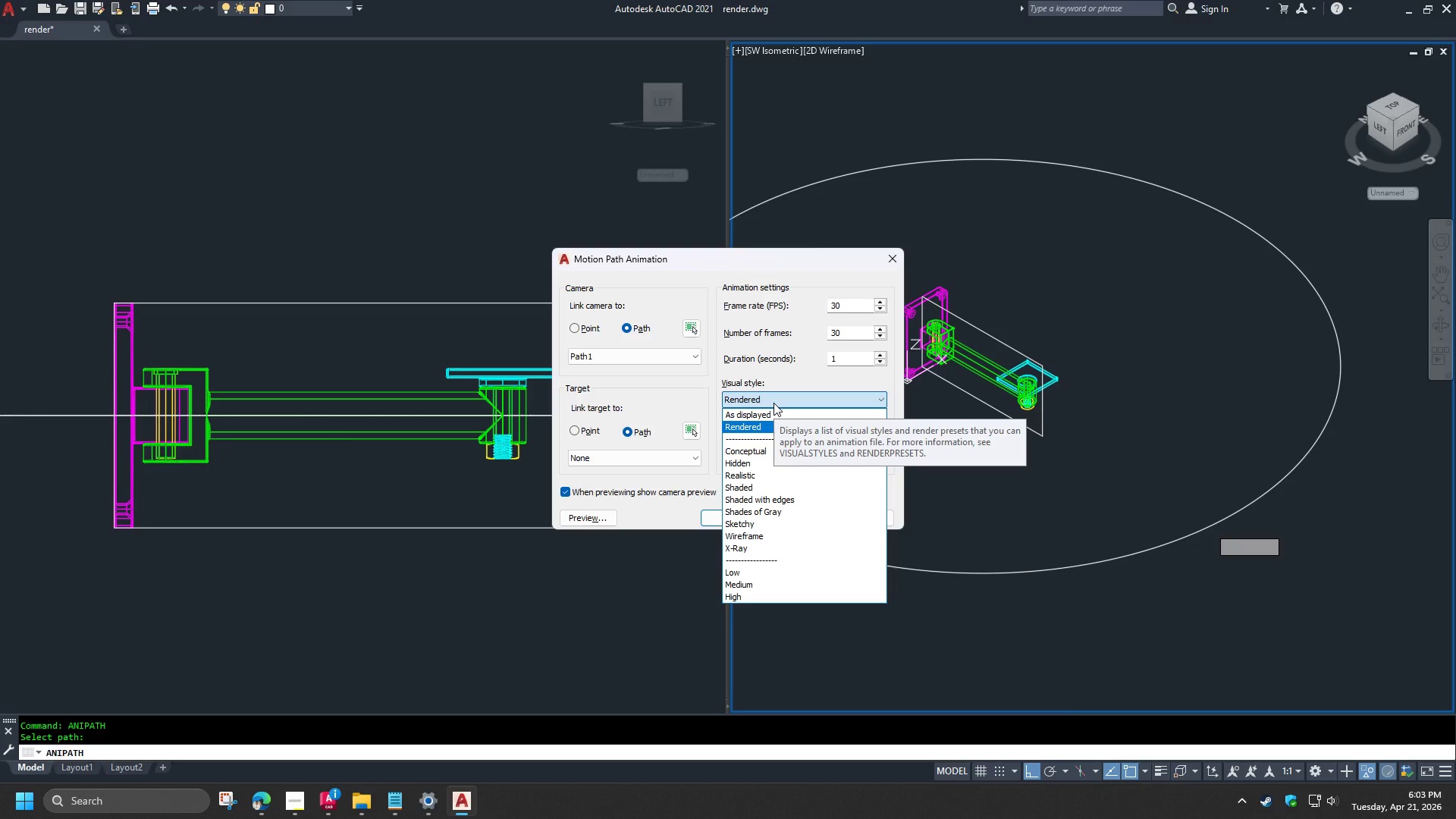 
left_click([773, 472])
 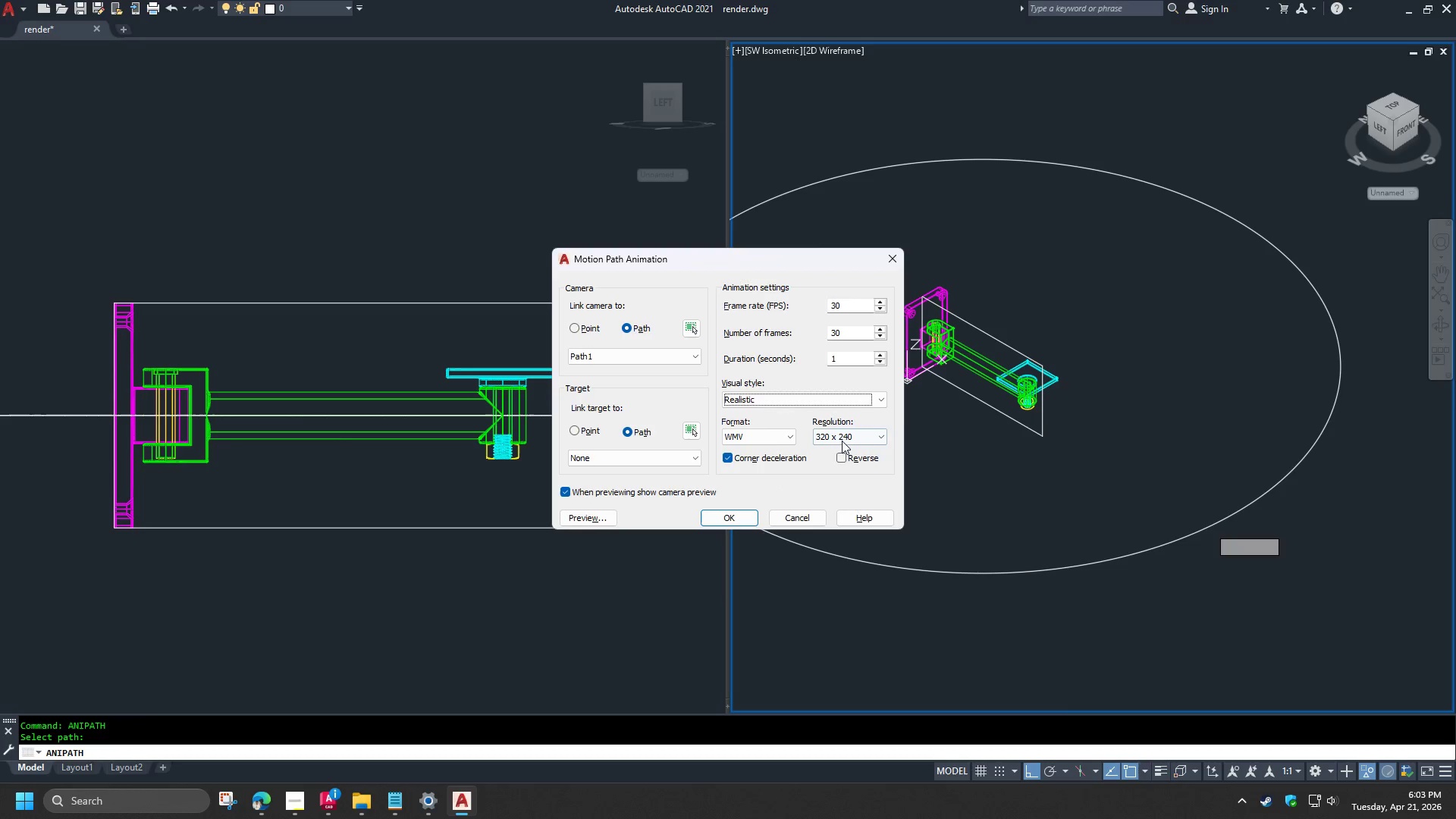 
left_click([843, 437])
 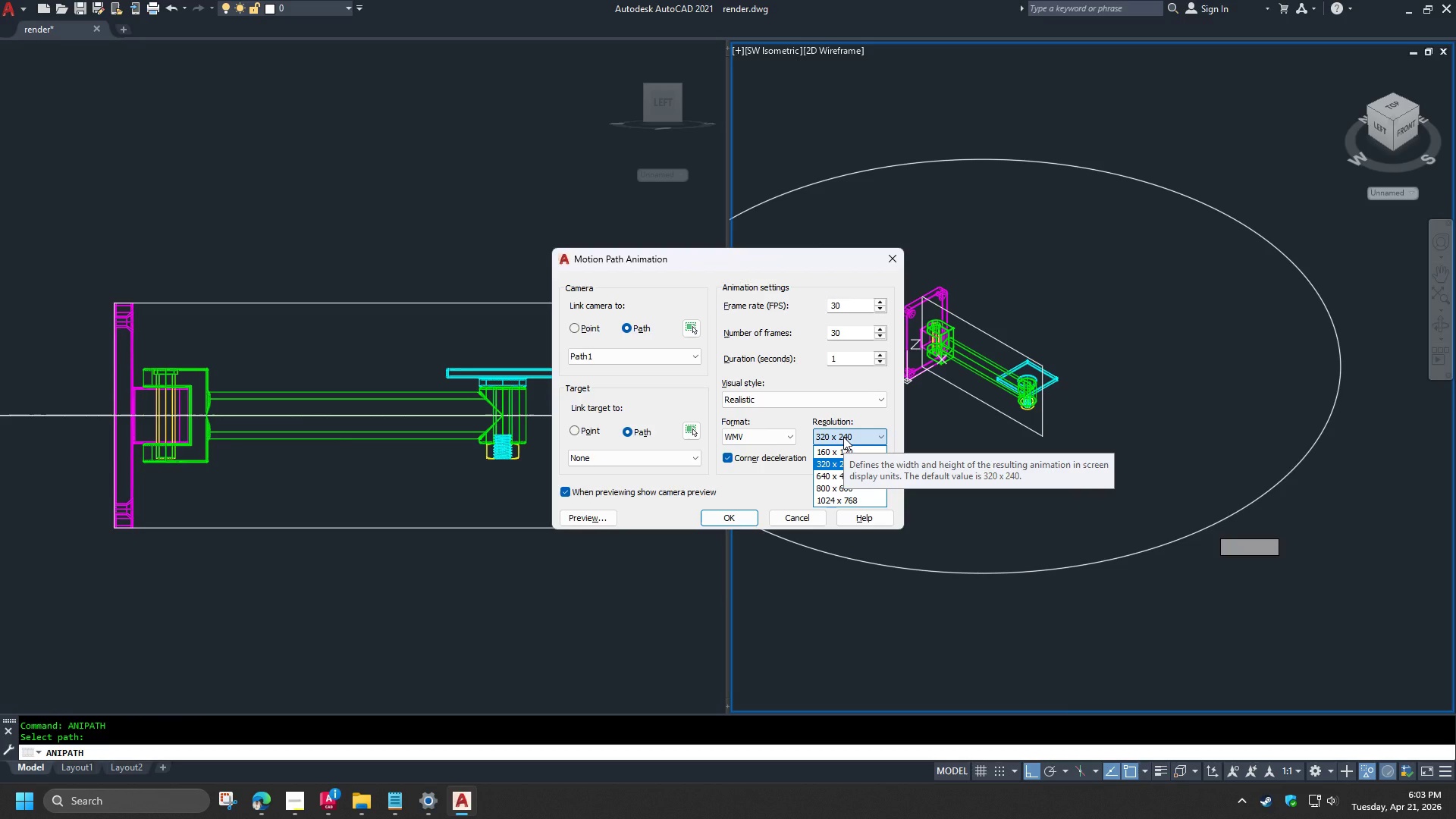 
left_click([843, 437])
 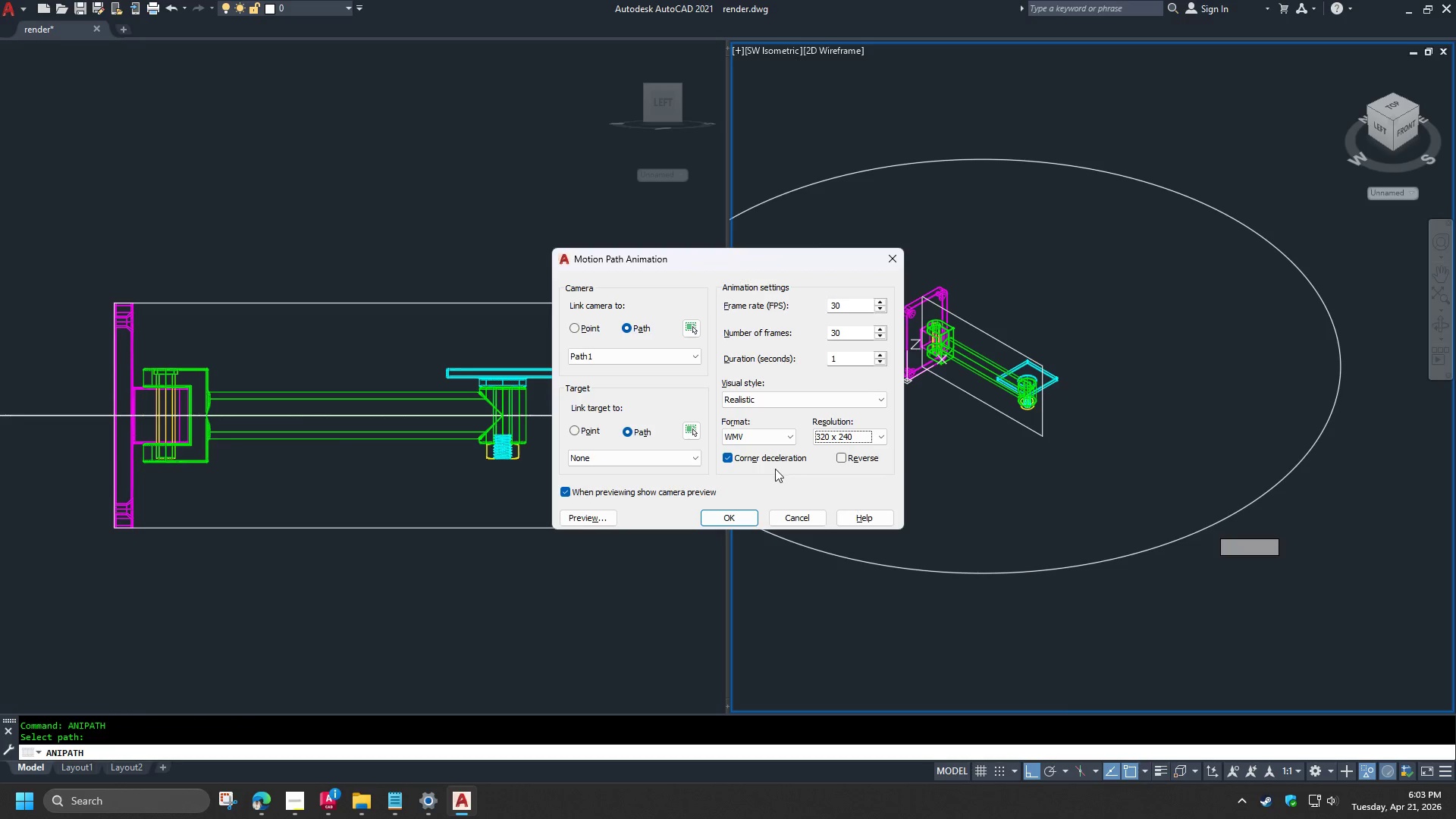 
left_click([582, 428])
 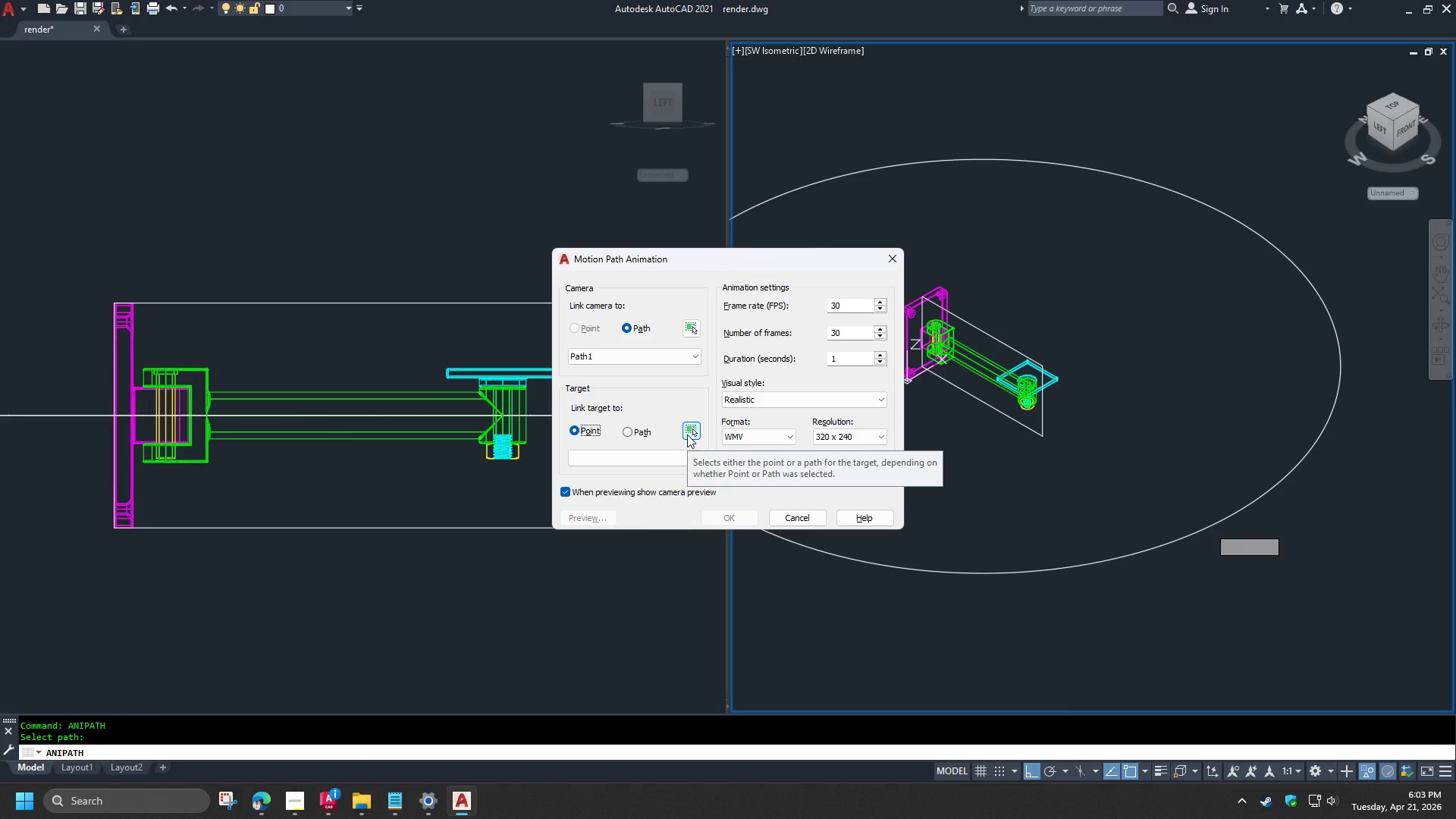 
left_click([687, 435])
 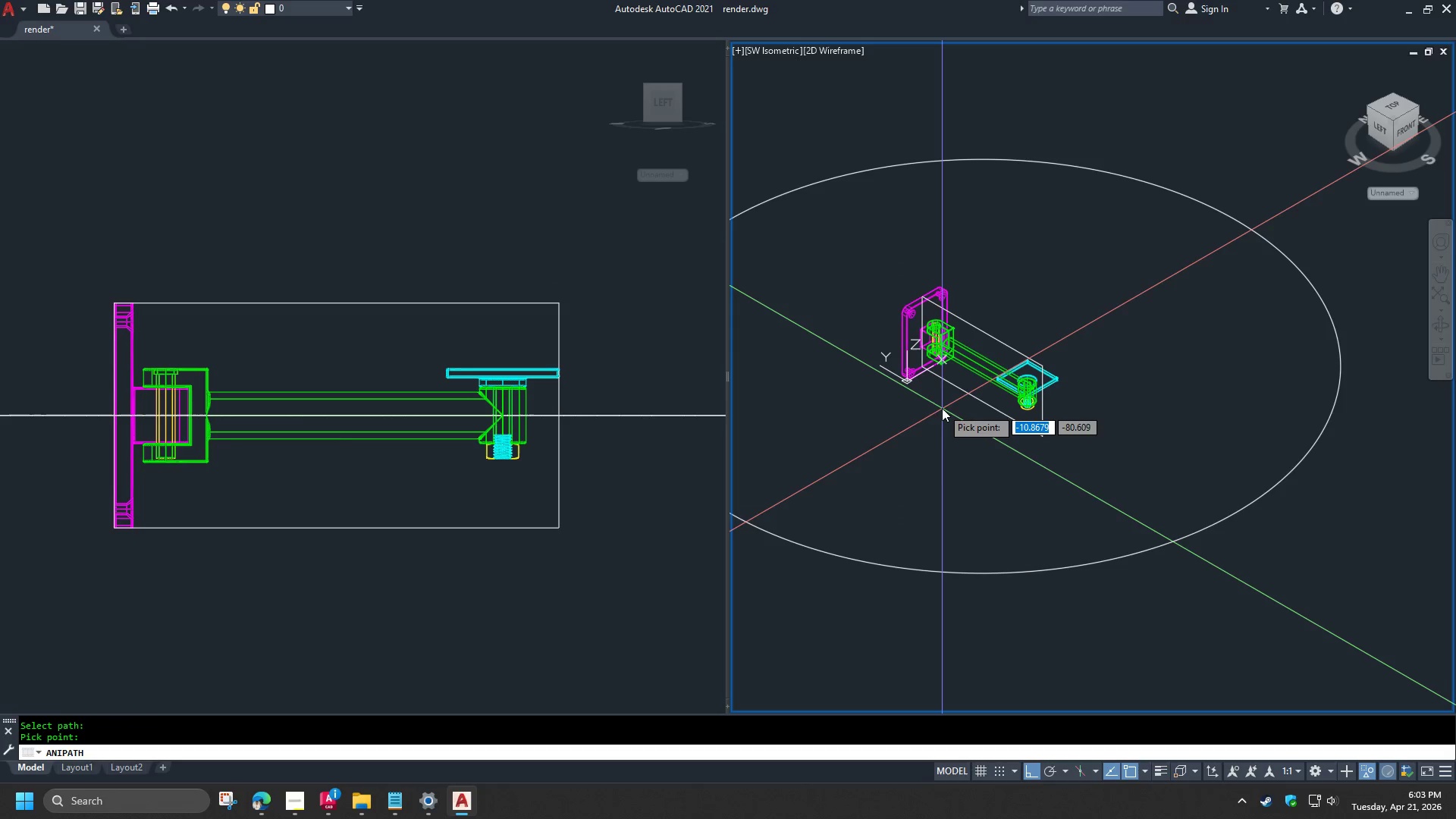 
key(Shift+ShiftLeft)
 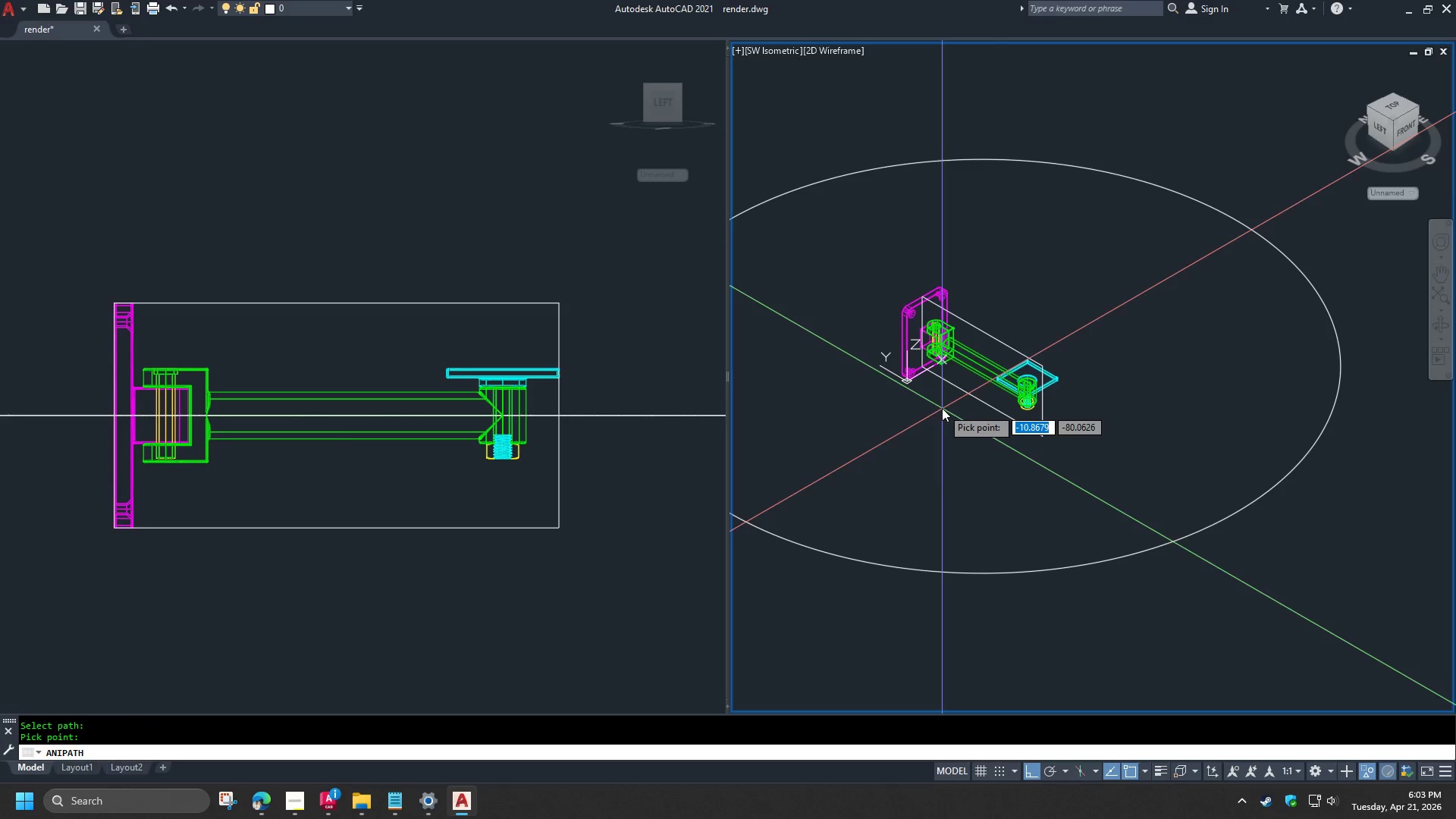 
right_click([942, 408])
 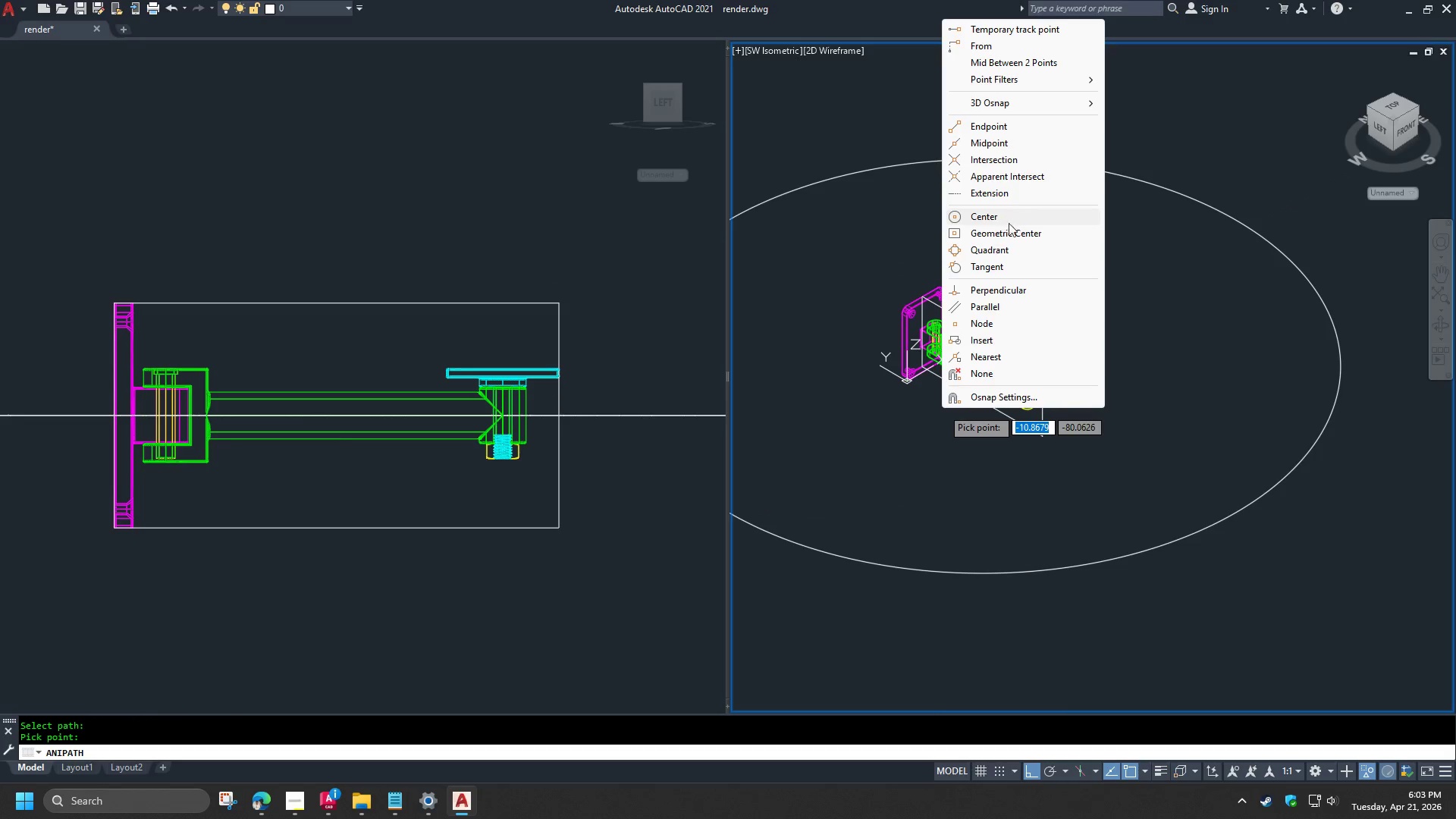 
left_click([994, 233])
 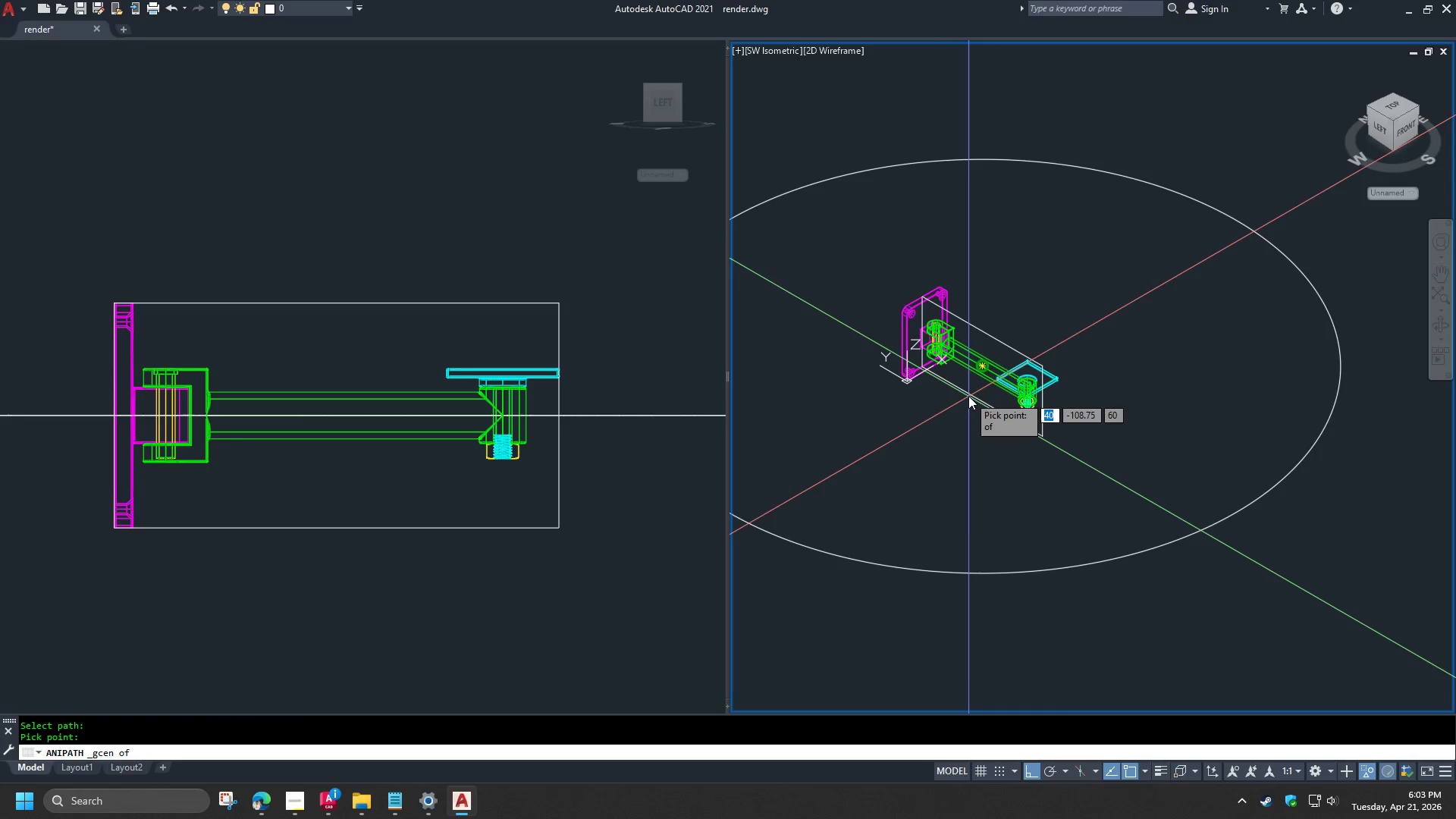 
left_click([968, 396])
 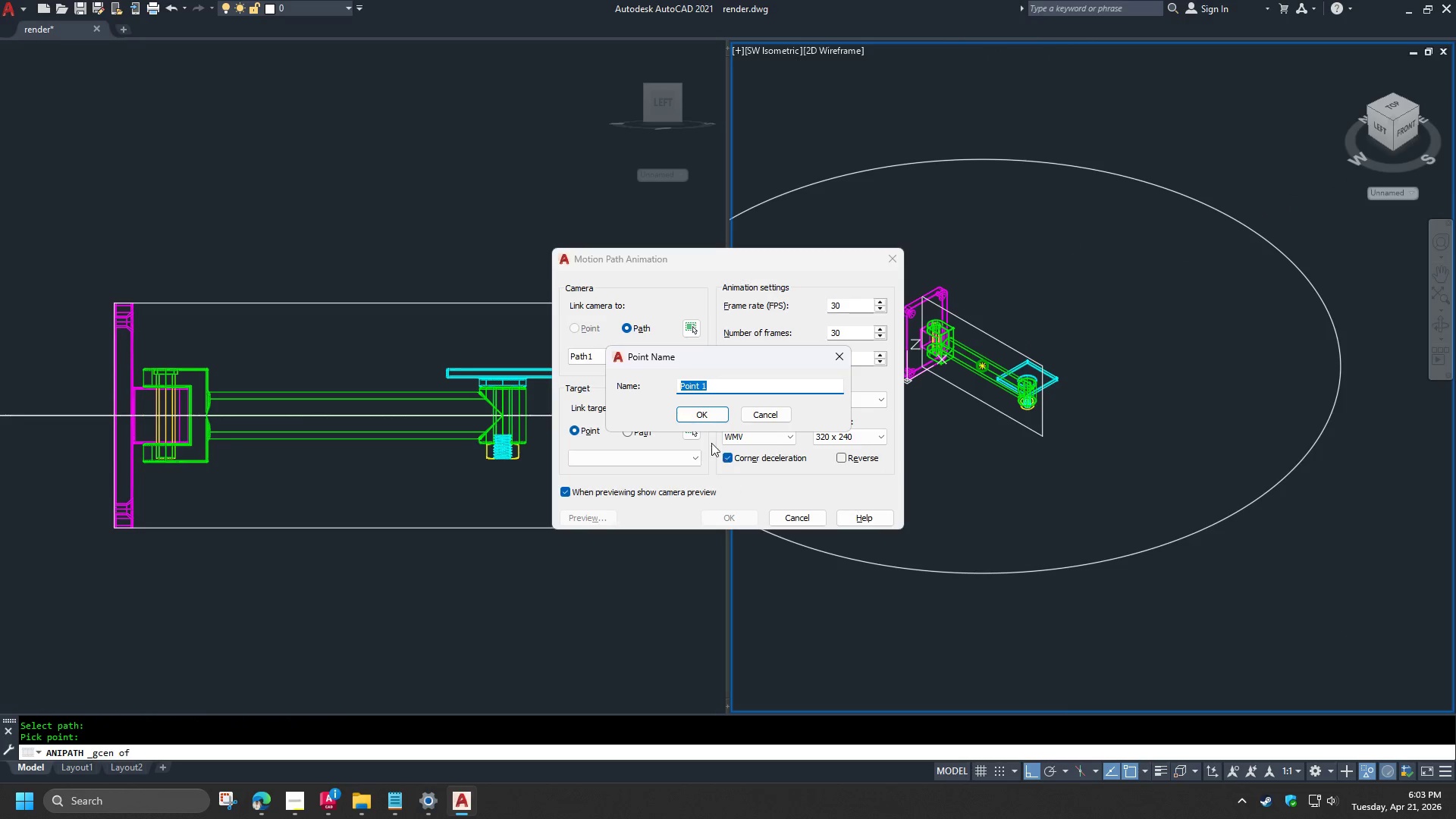 
left_click([694, 416])
 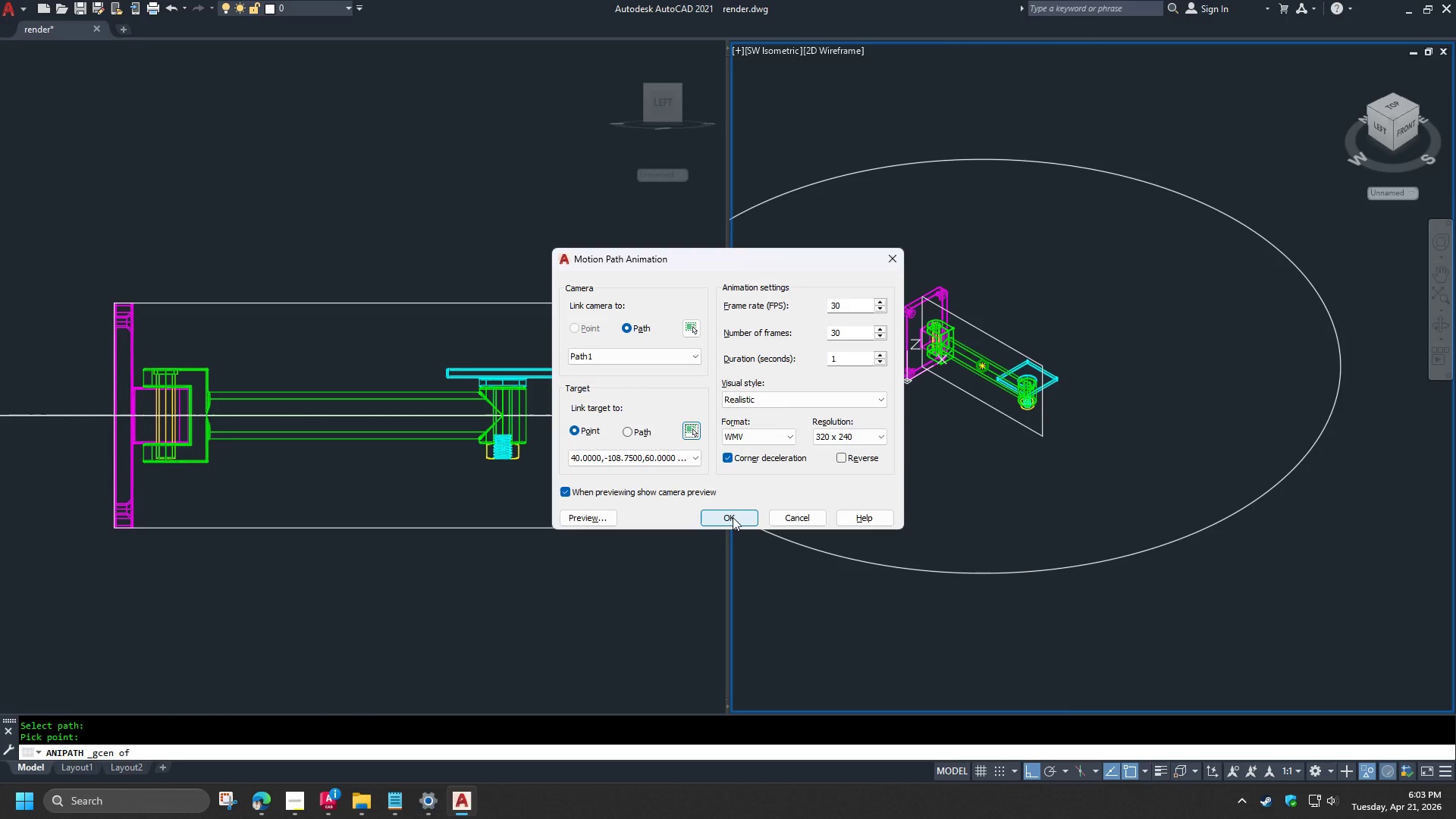 
mouse_move([617, 500])
 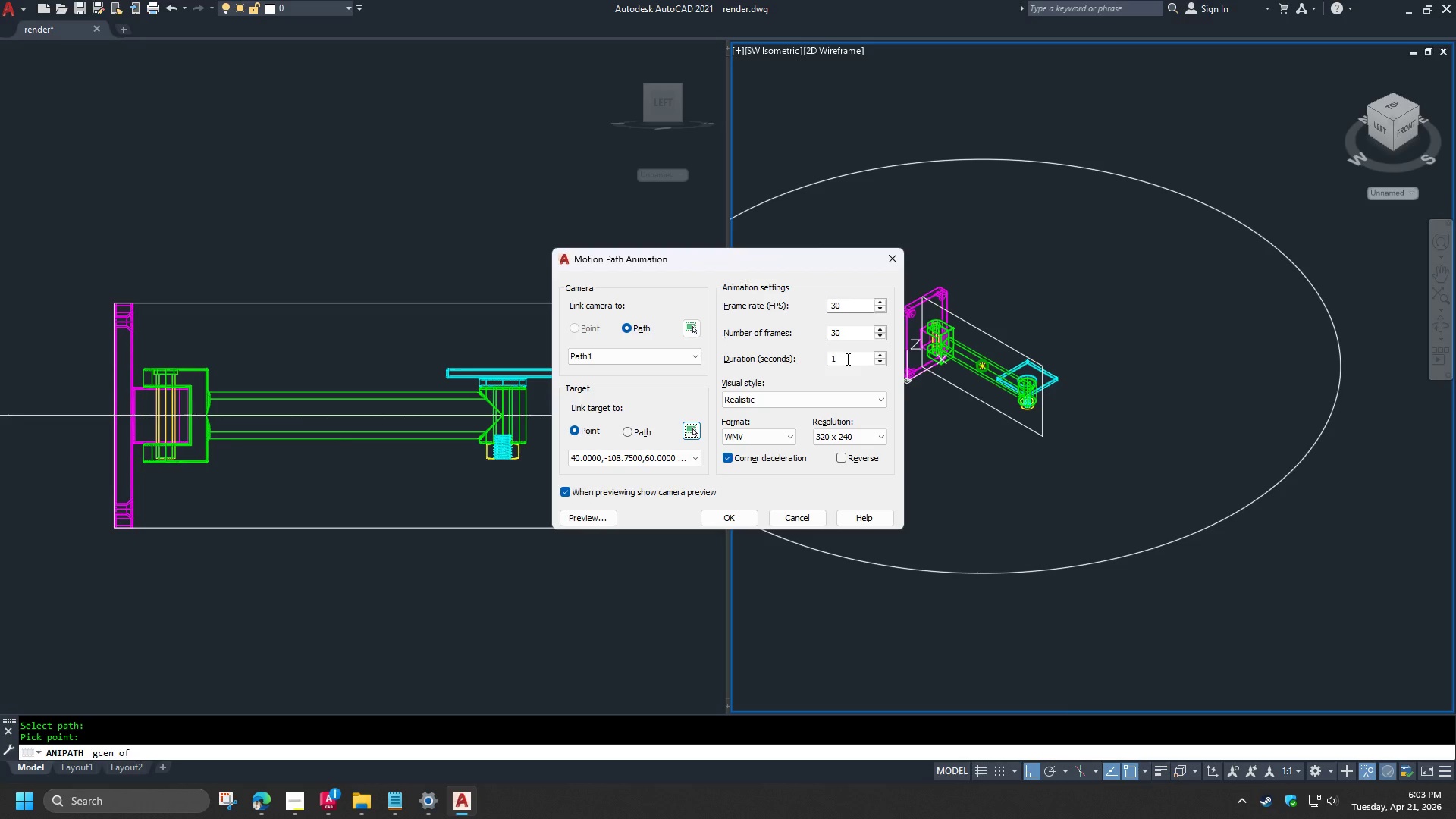 
left_click_drag(start_coordinate=[846, 359], to_coordinate=[805, 359])
 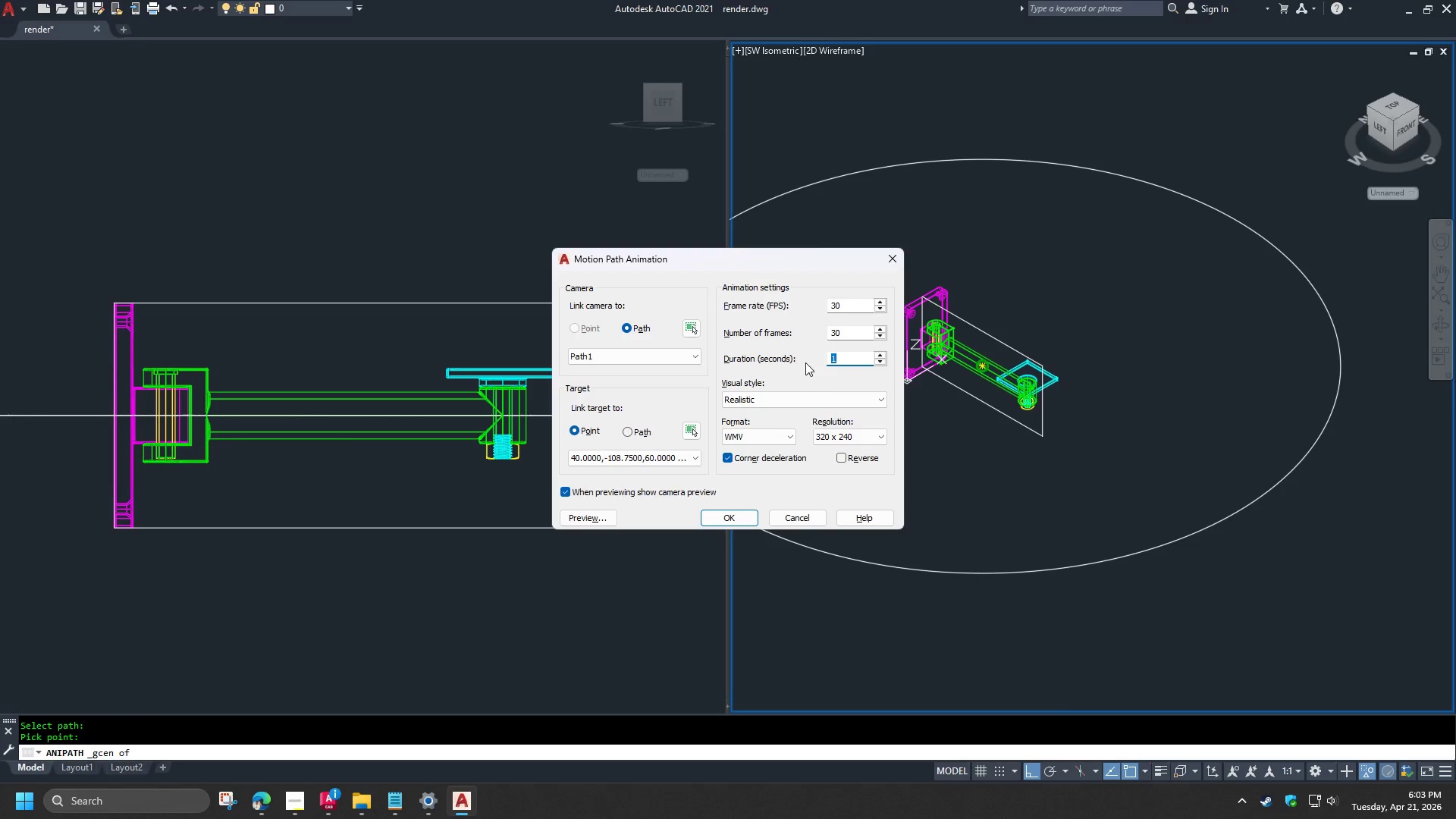 
key(Numpad1)
 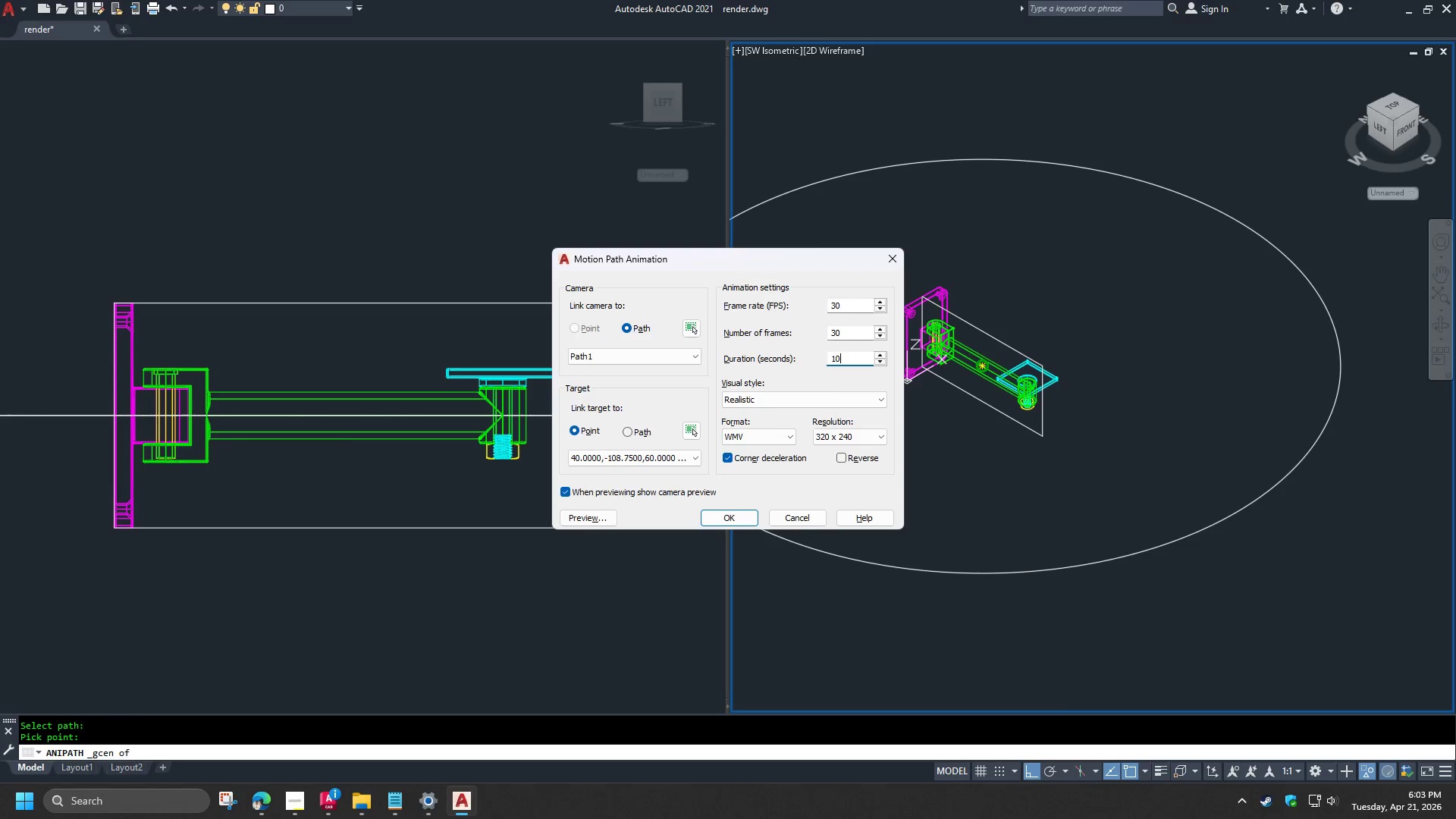 
key(Numpad0)
 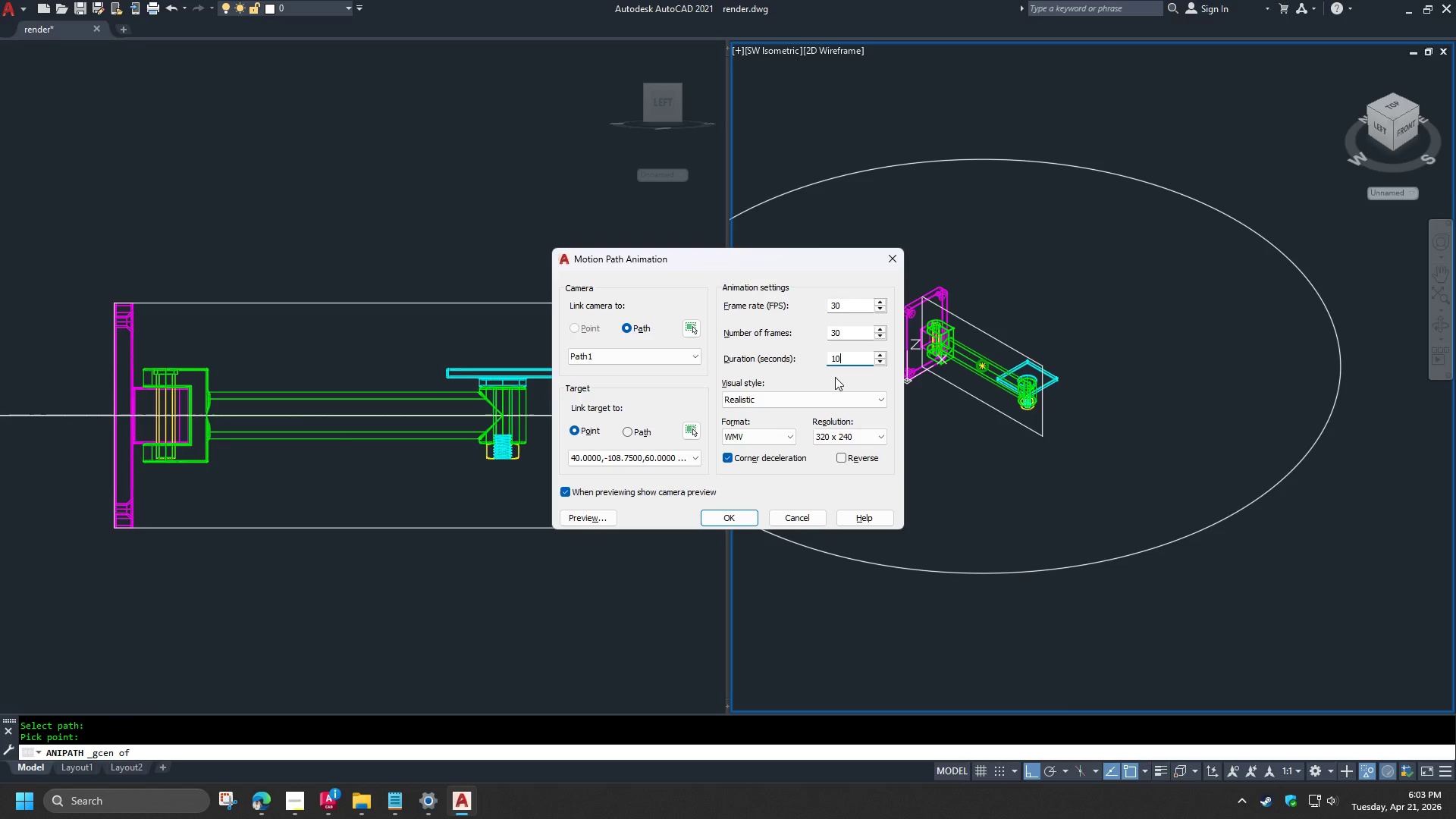 
left_click([835, 377])
 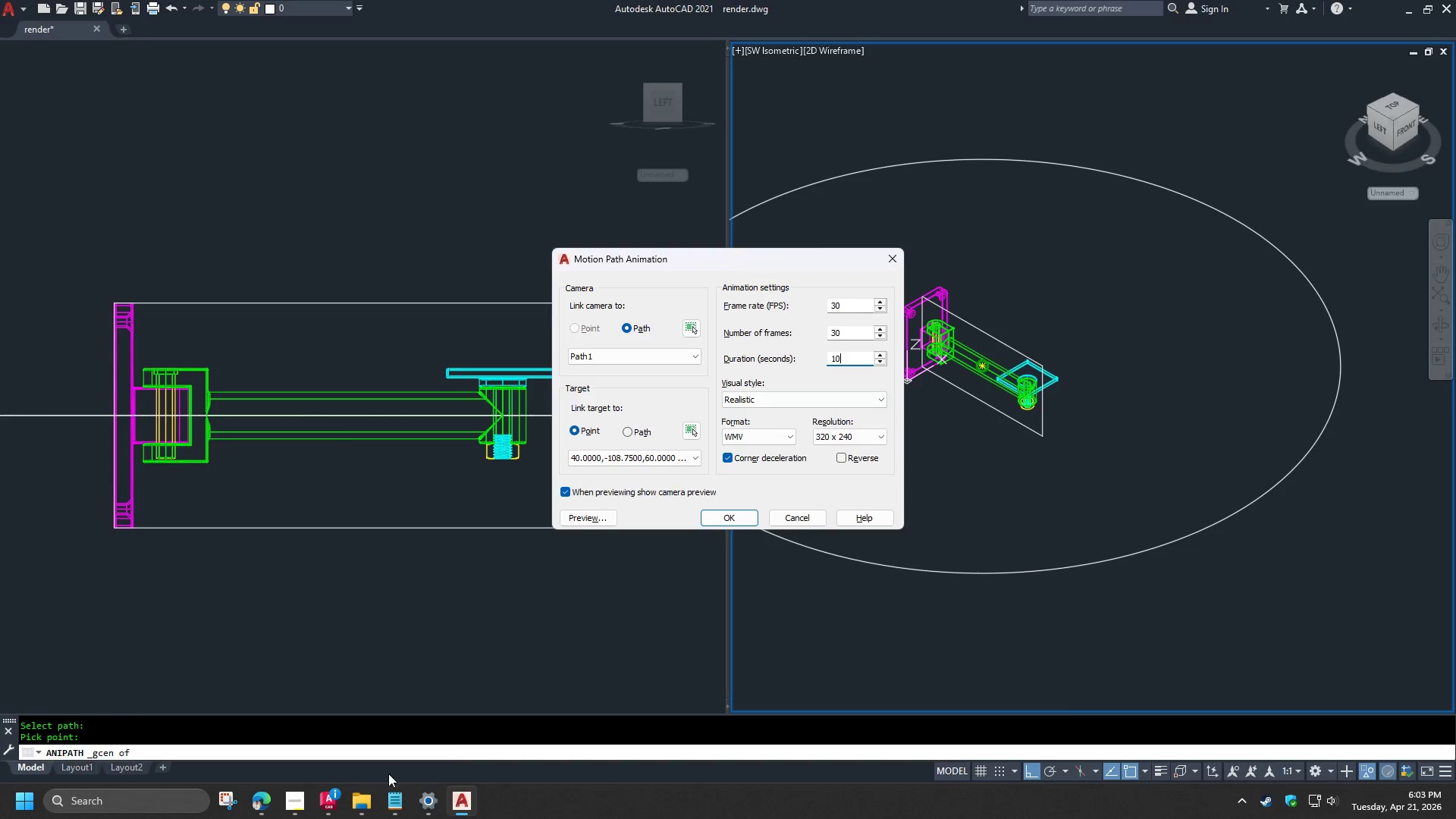 
left_click([266, 809])
 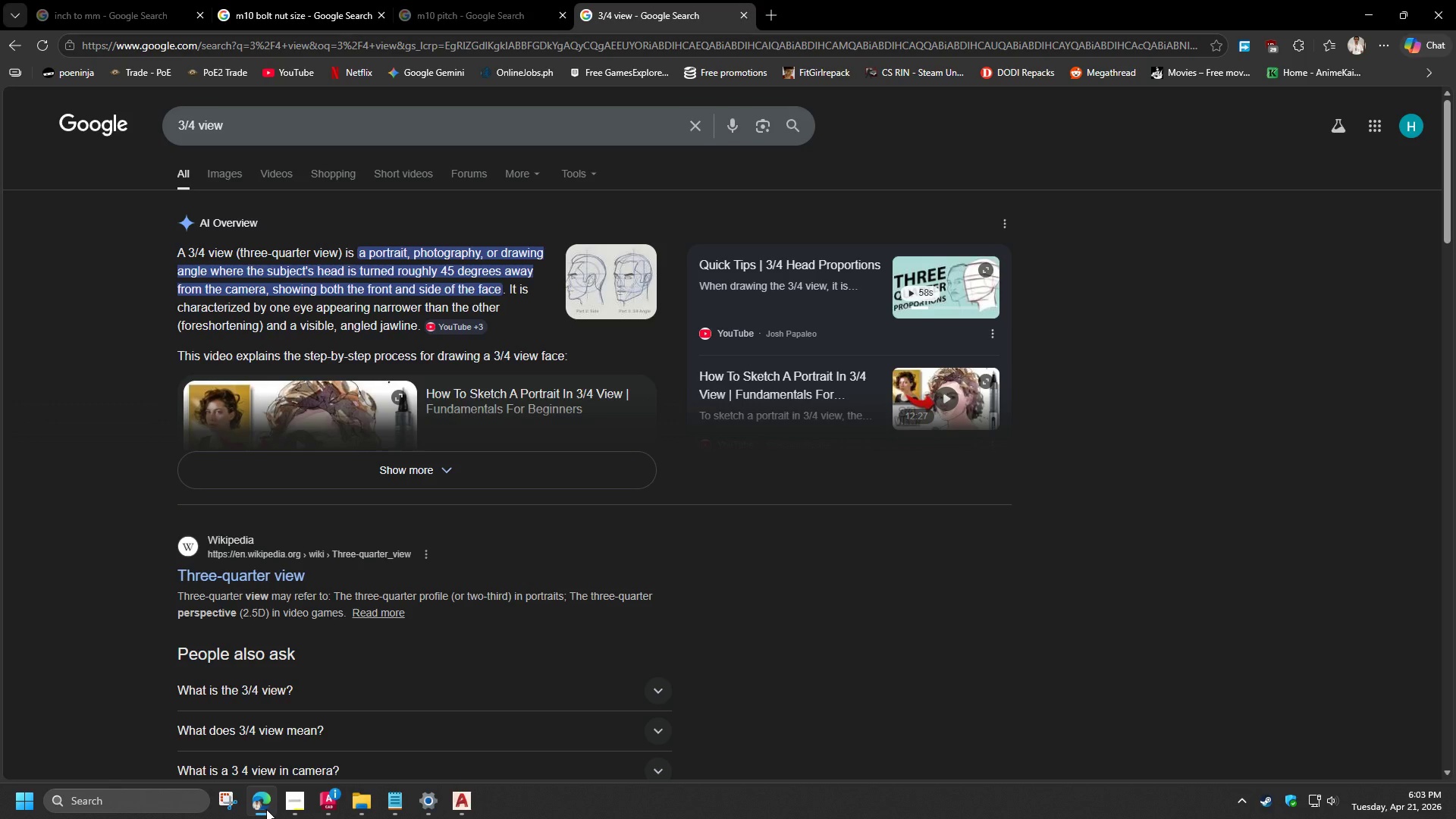 
left_click([266, 809])
 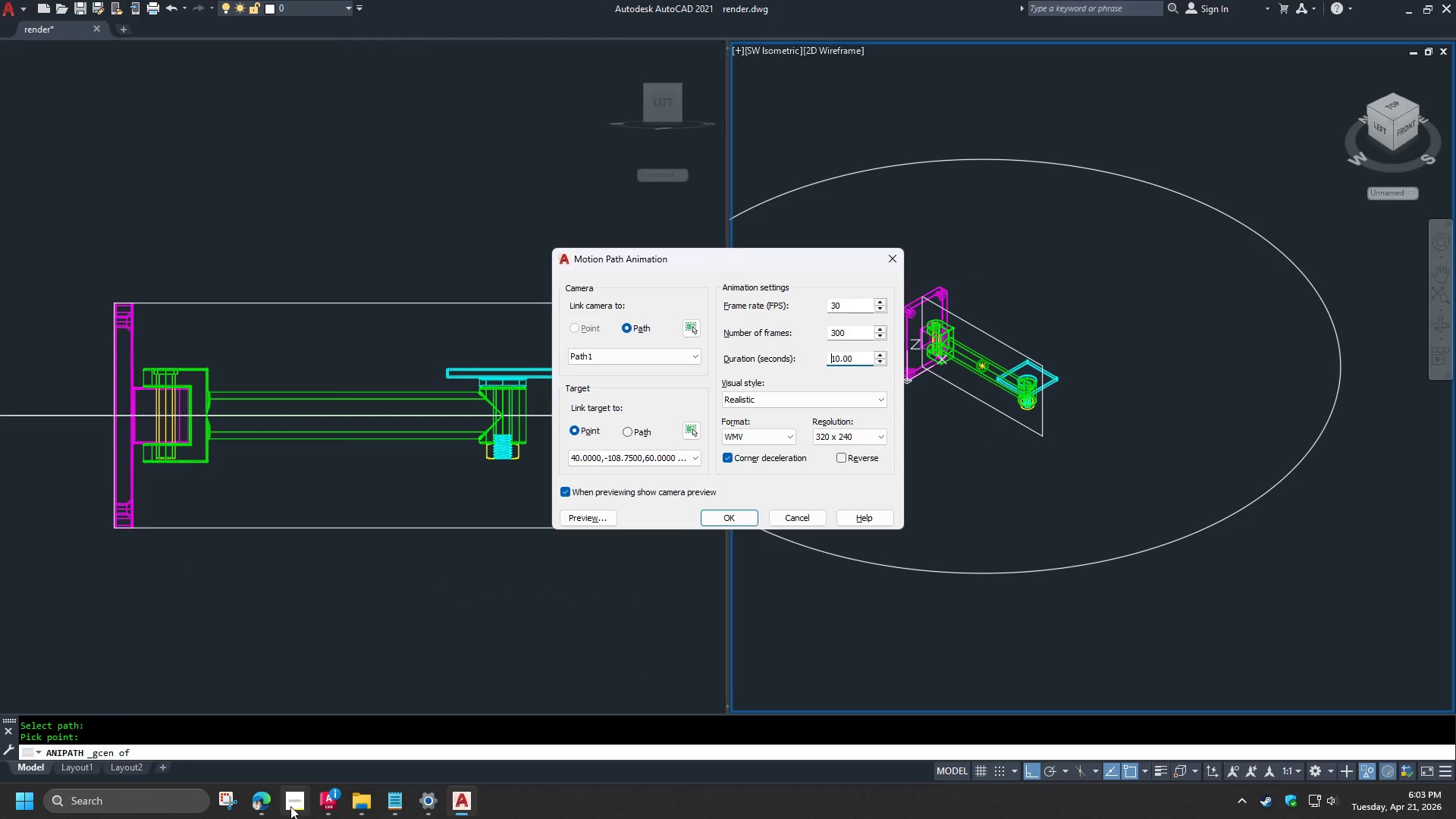 
double_click([291, 806])
 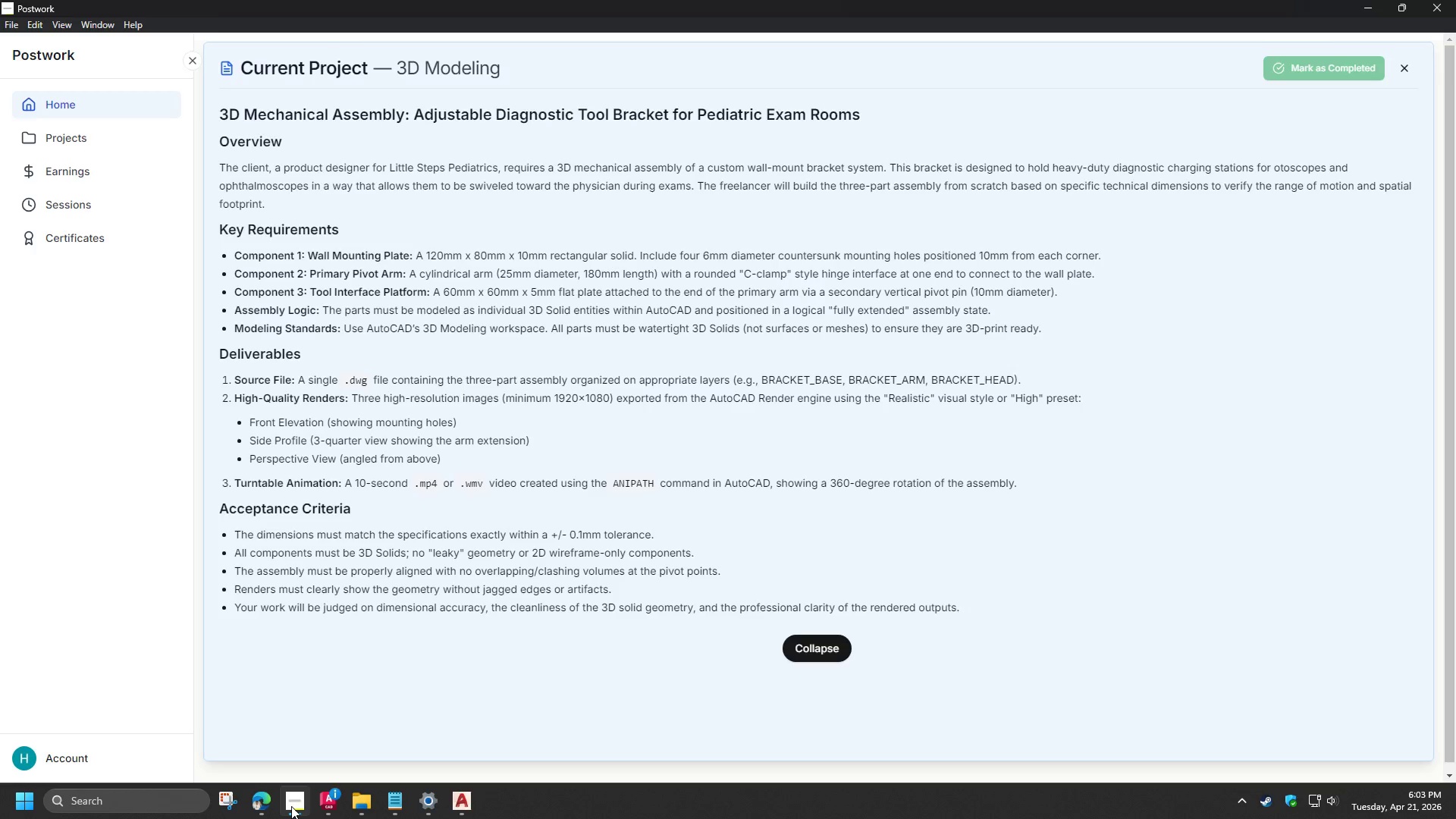 
double_click([291, 806])